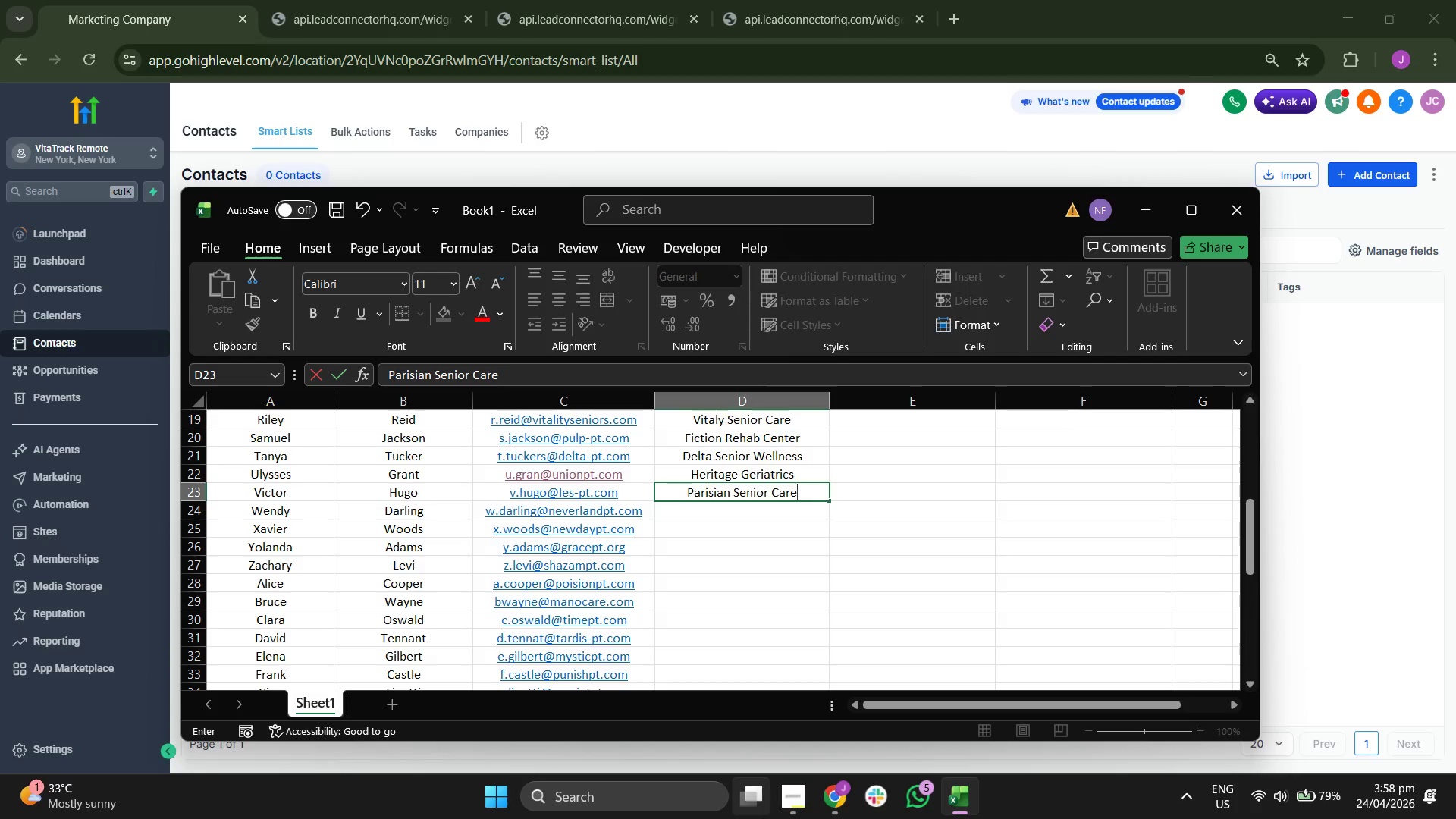 
key(Enter)
 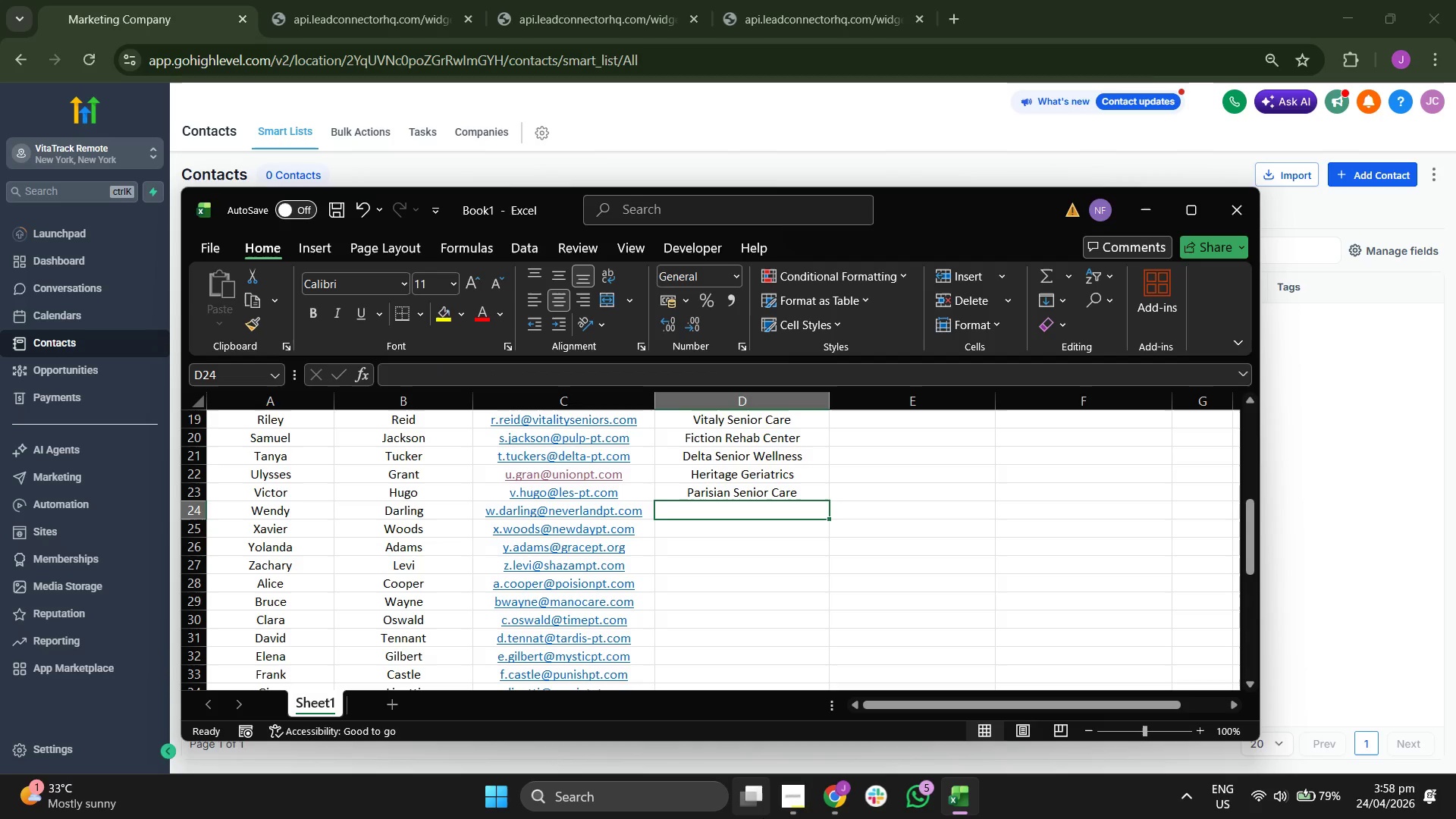 
type(Timeless Physical)
 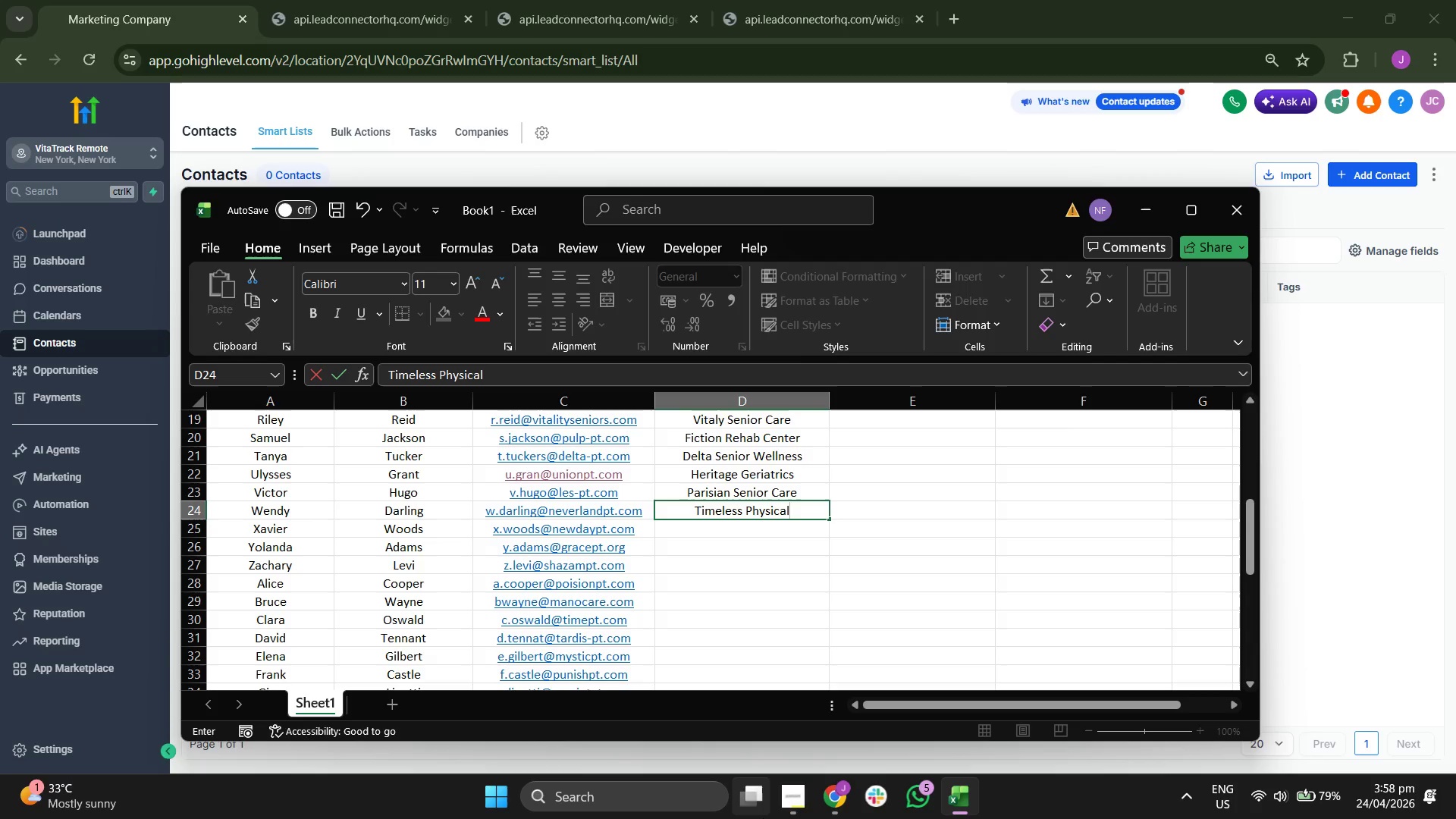 
key(Enter)
 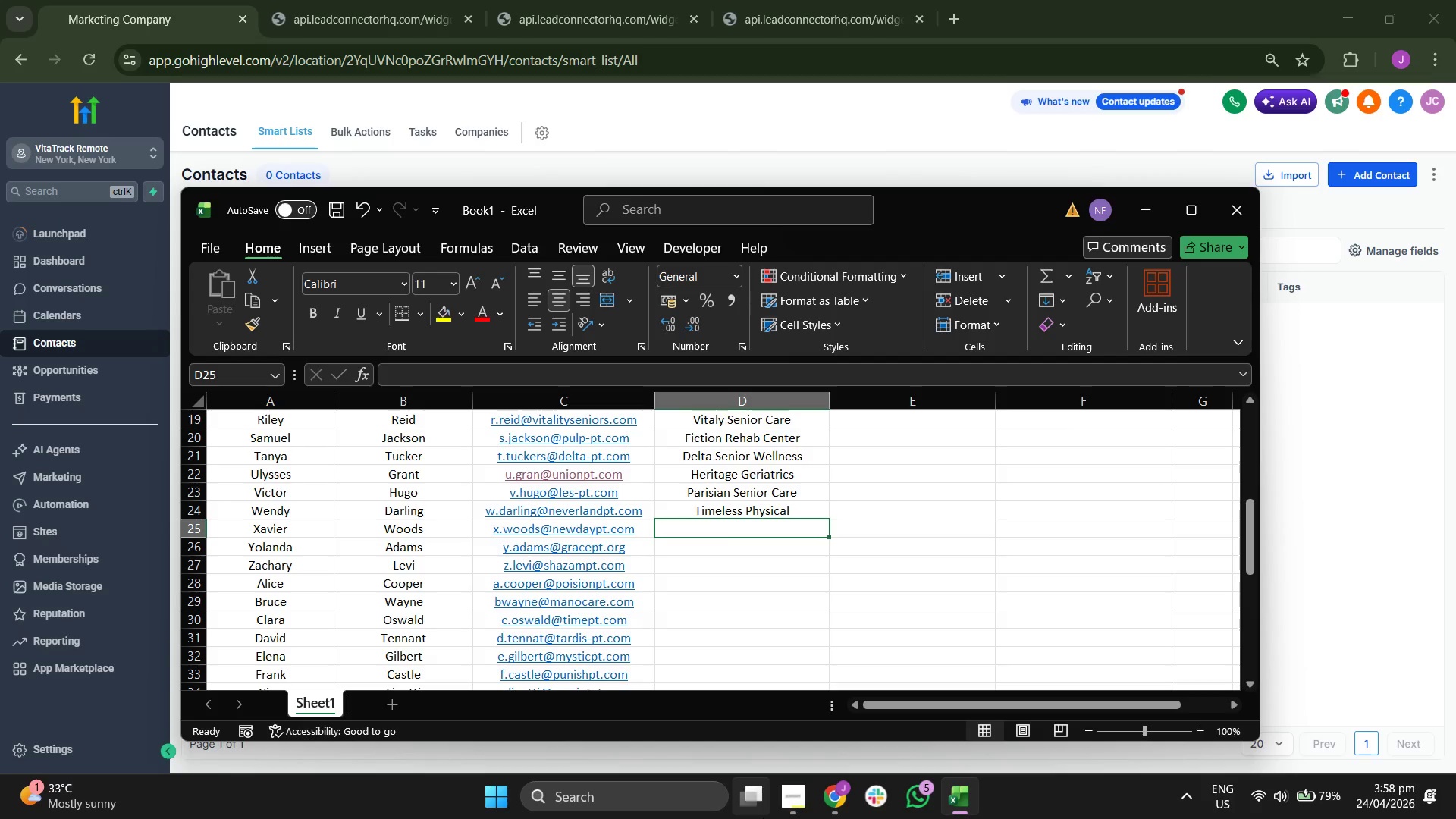 
key(ArrowUp)
 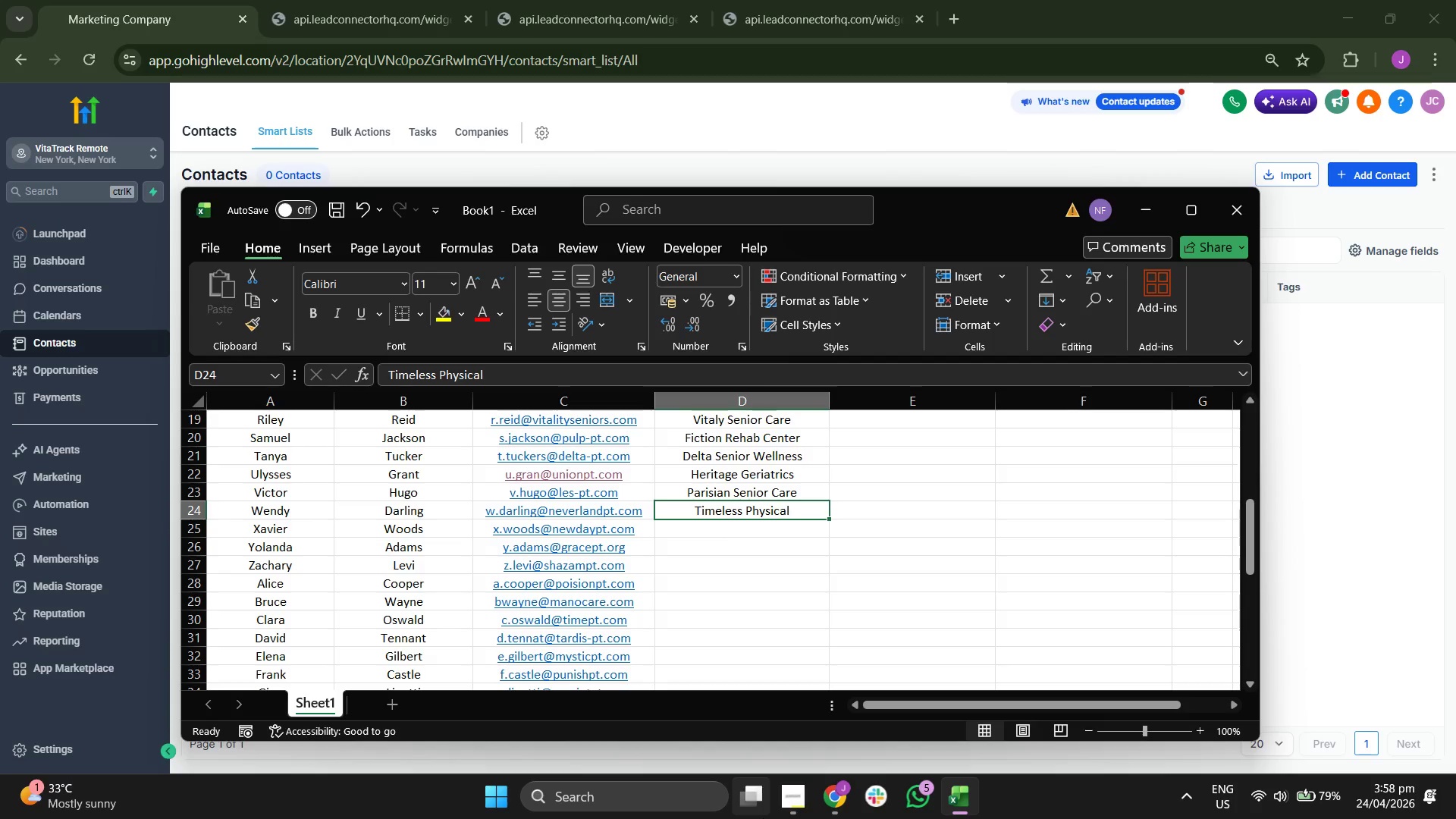 
key(ArrowDown)
 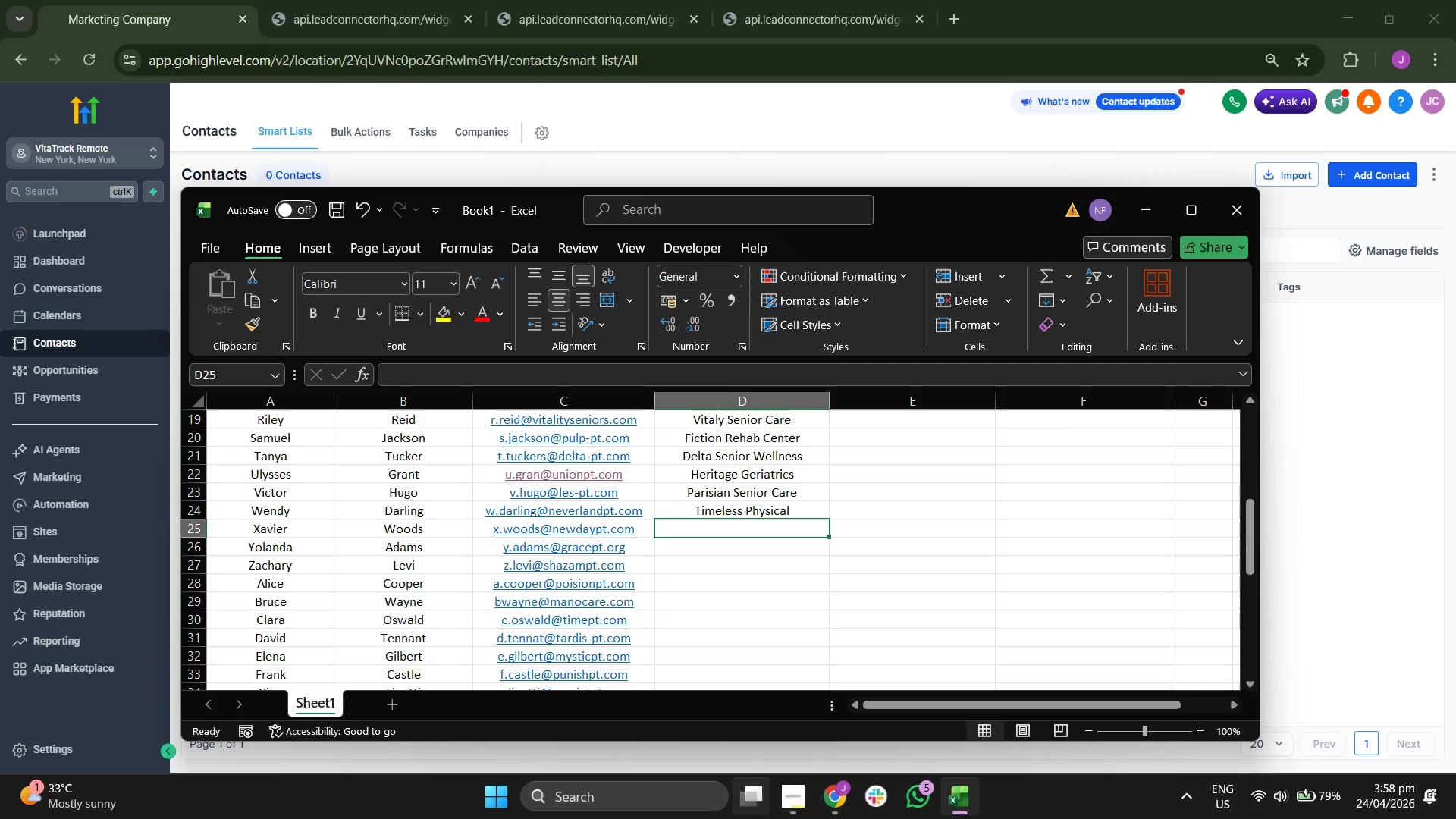 
key(ArrowDown)
 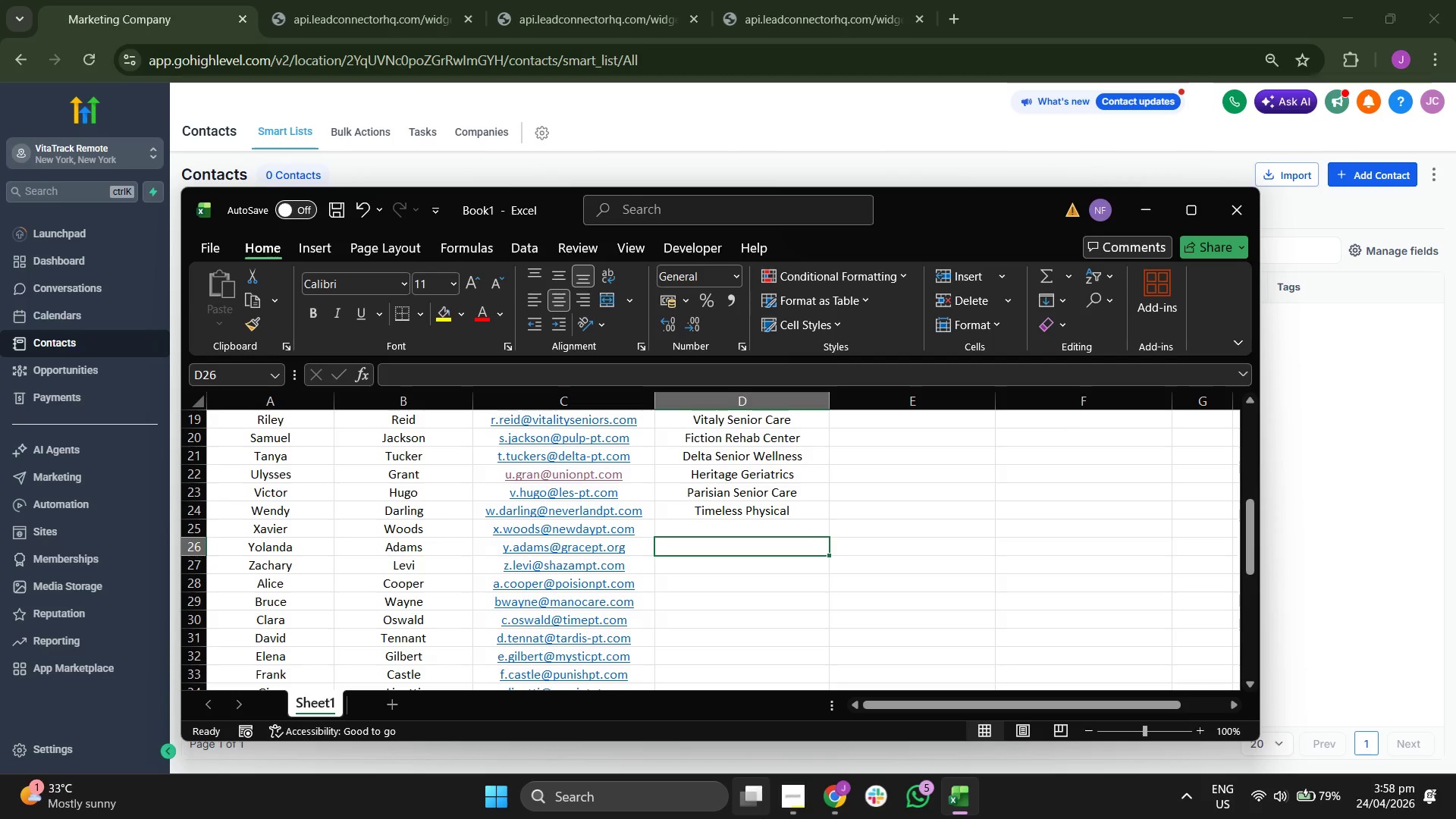 
key(ArrowUp)
 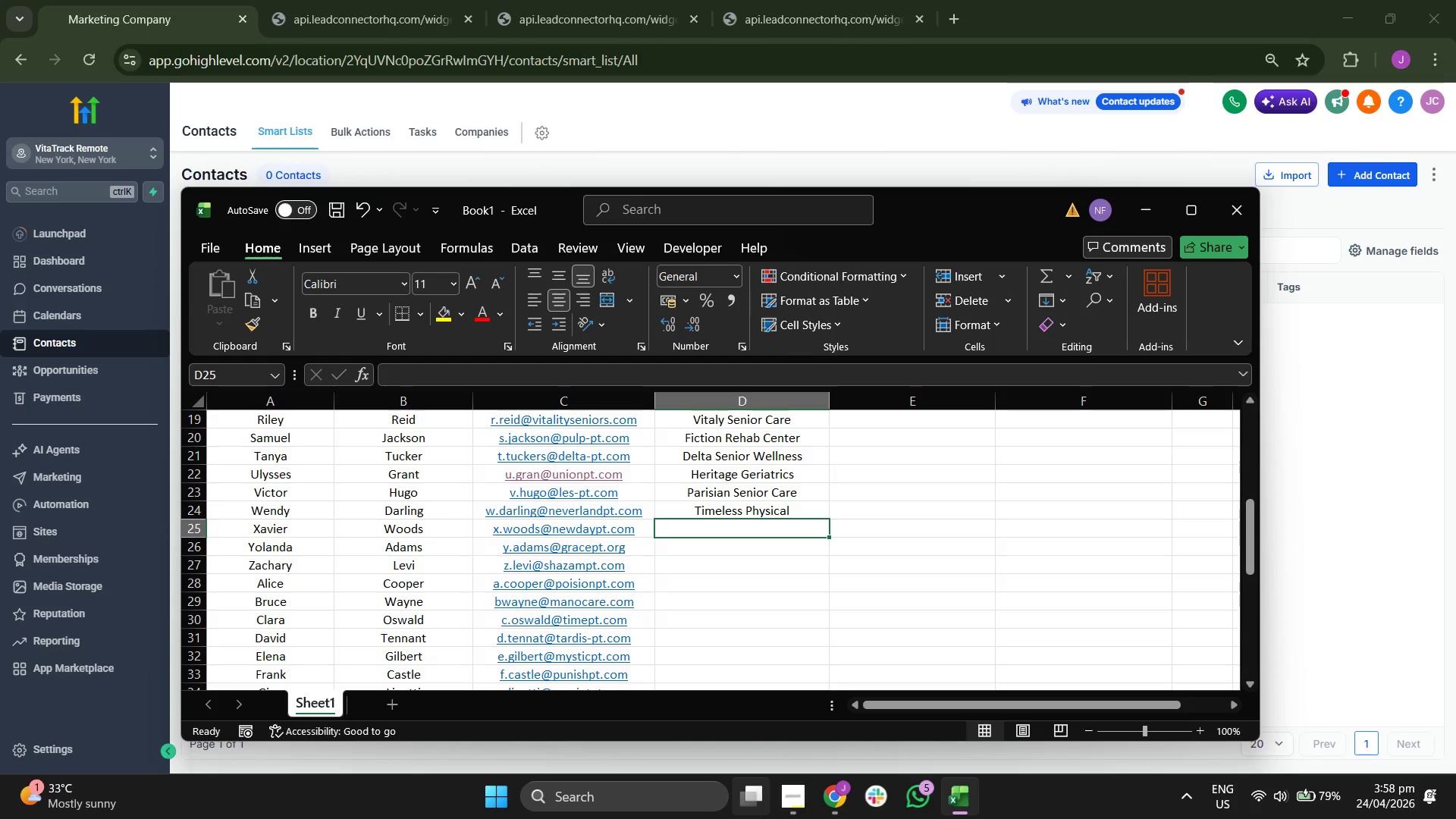 
key(ArrowUp)
 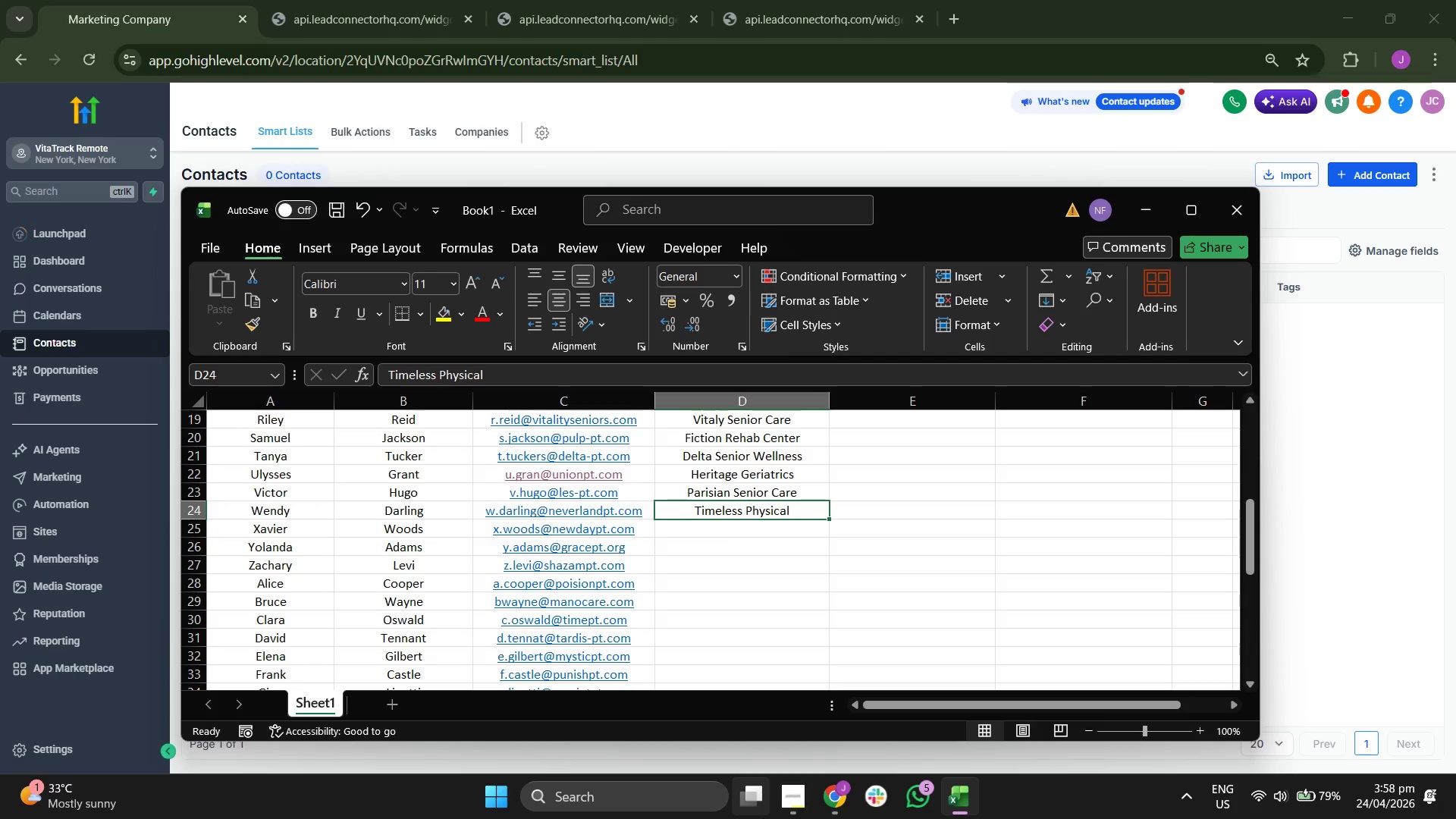 
key(ArrowRight)
 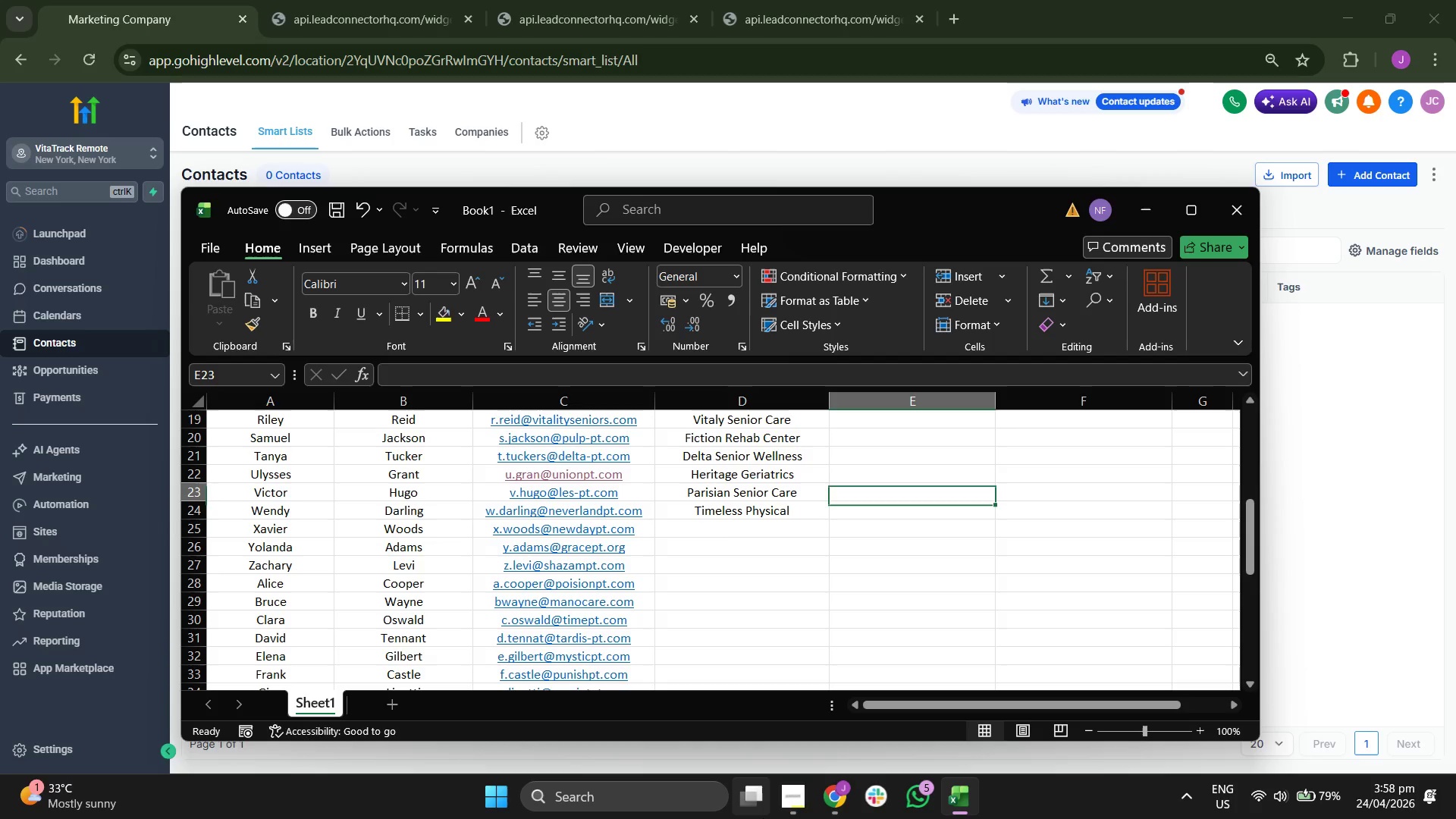 
key(ArrowUp)
 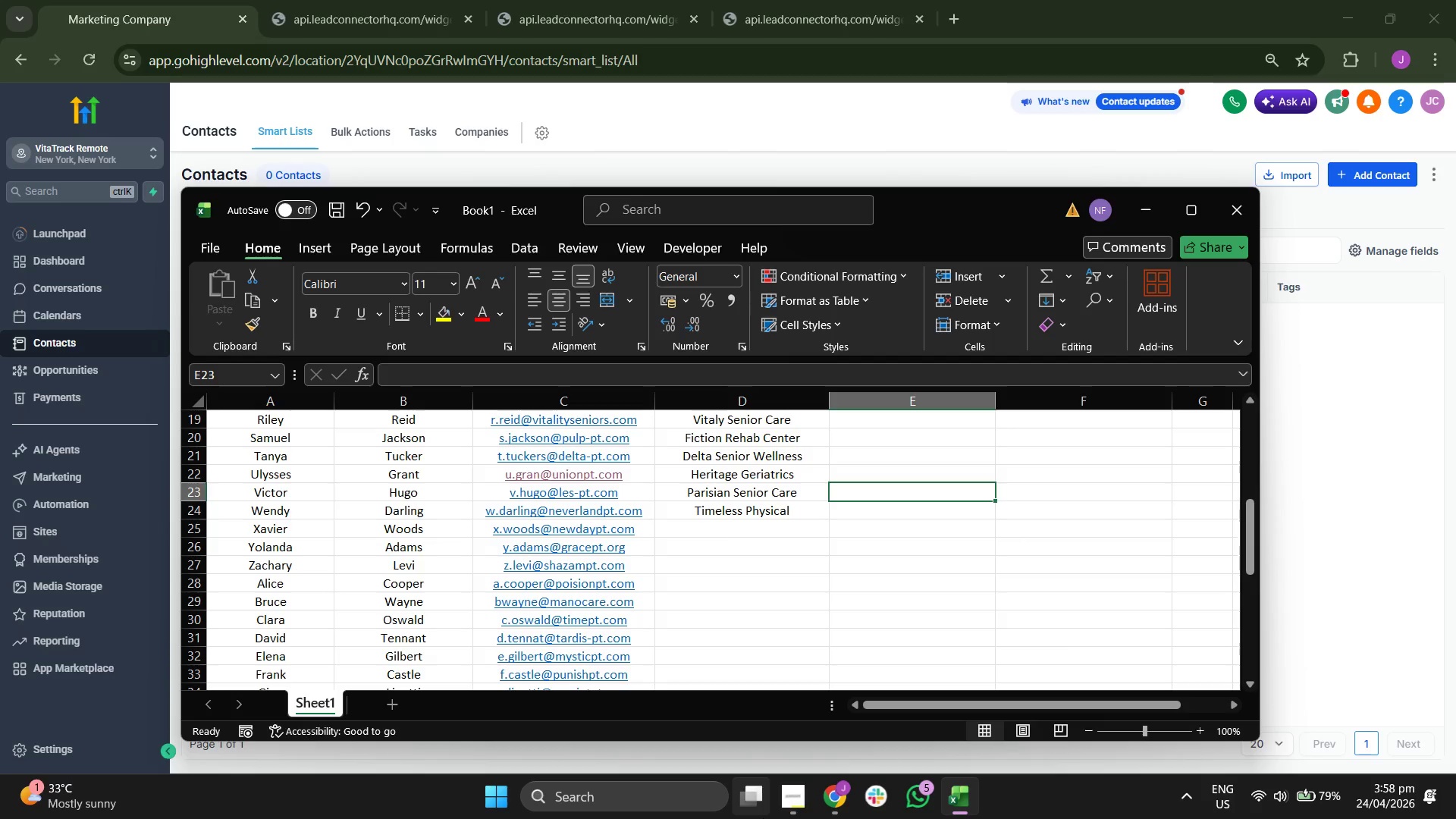 
key(ArrowDown)
 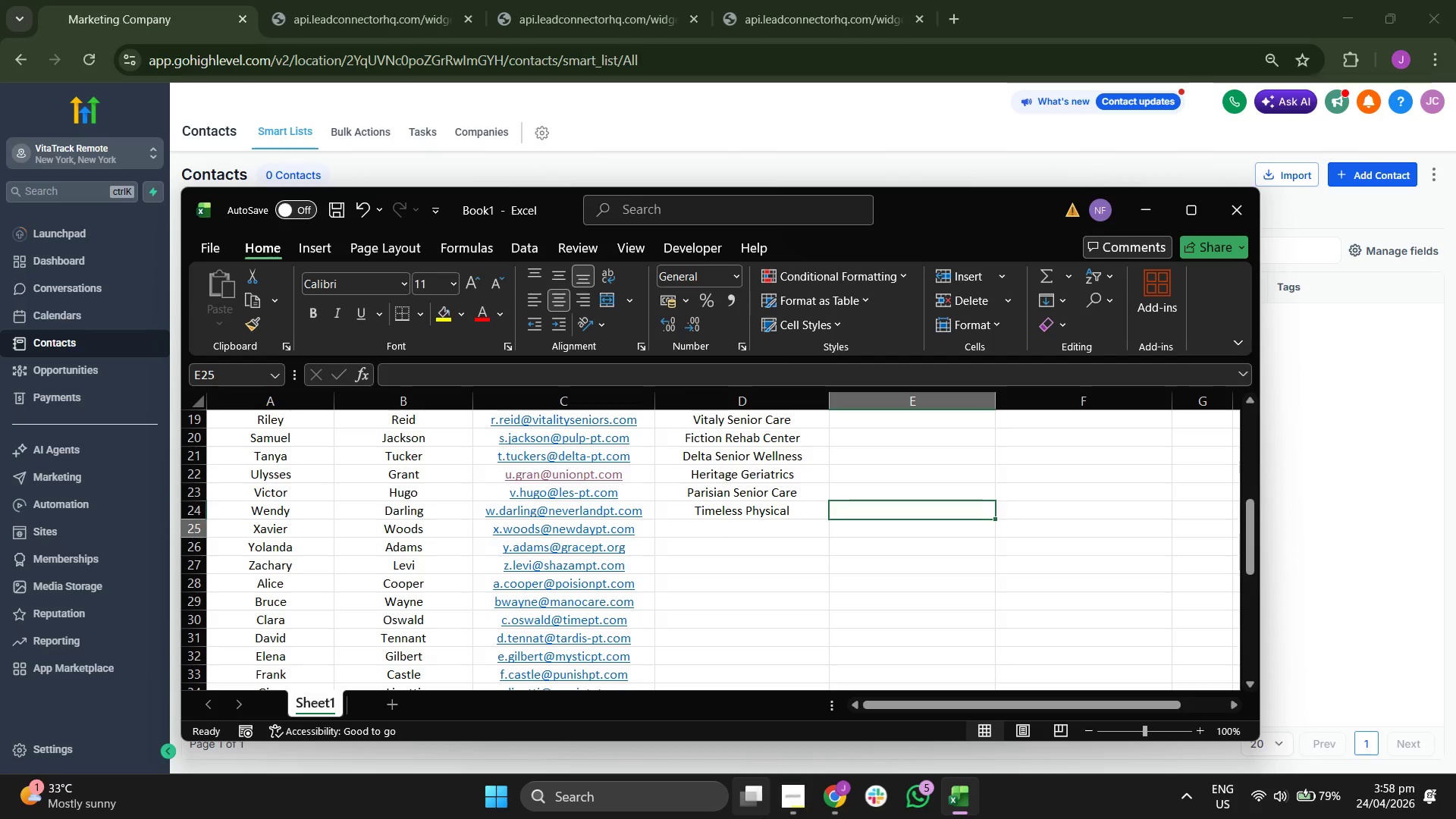 
key(ArrowDown)
 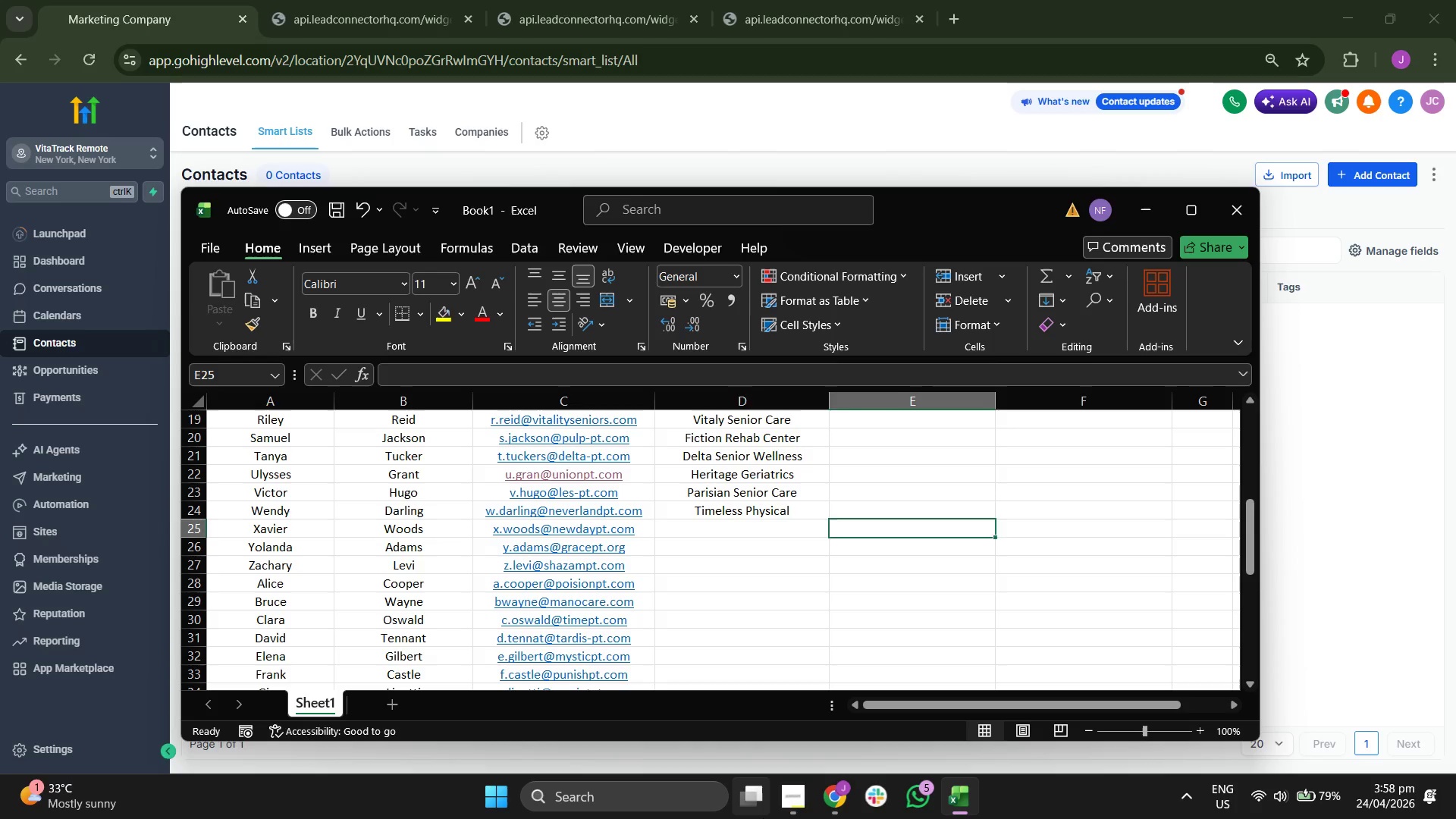 
key(ArrowLeft)
 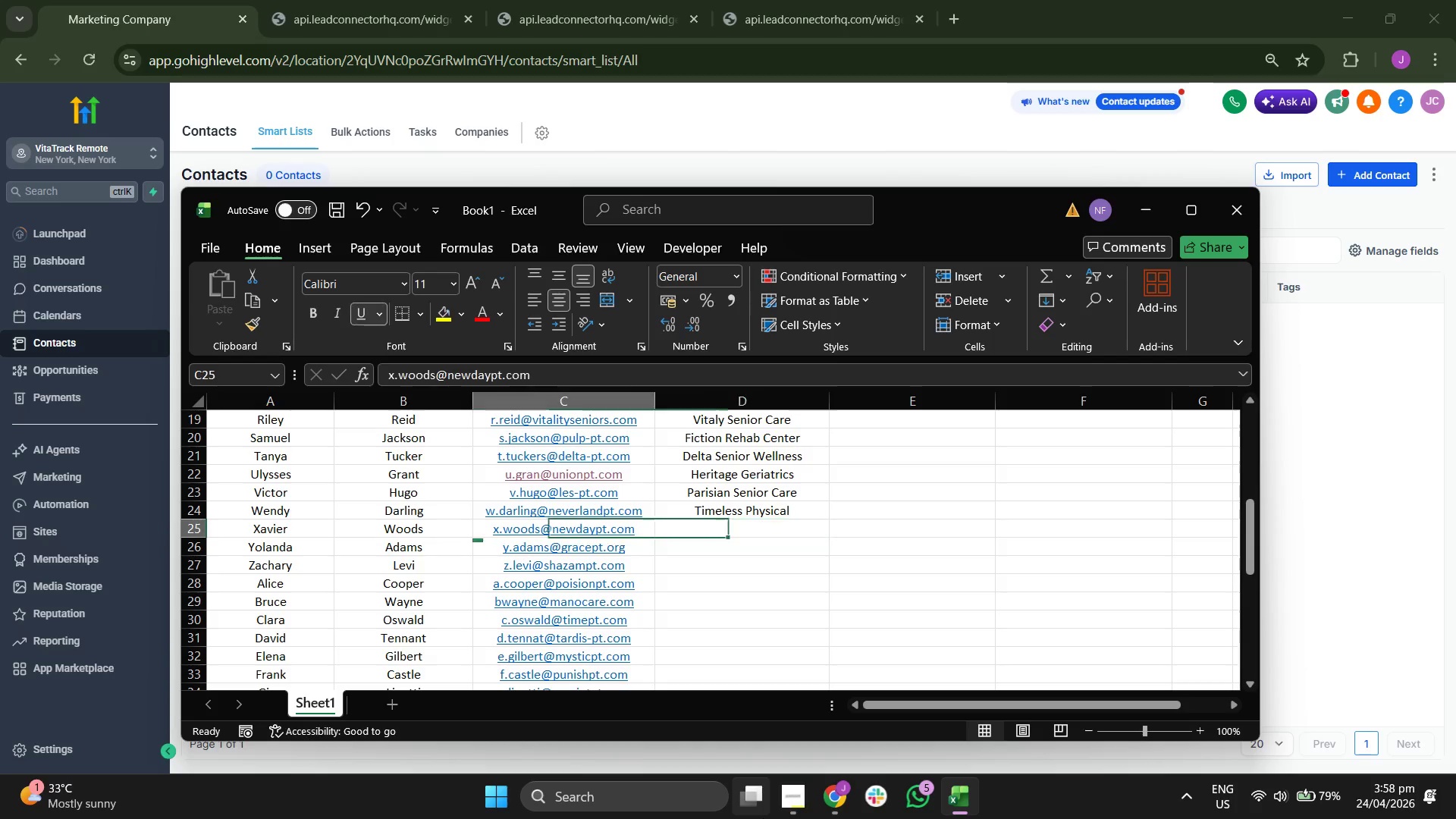 
key(ArrowLeft)
 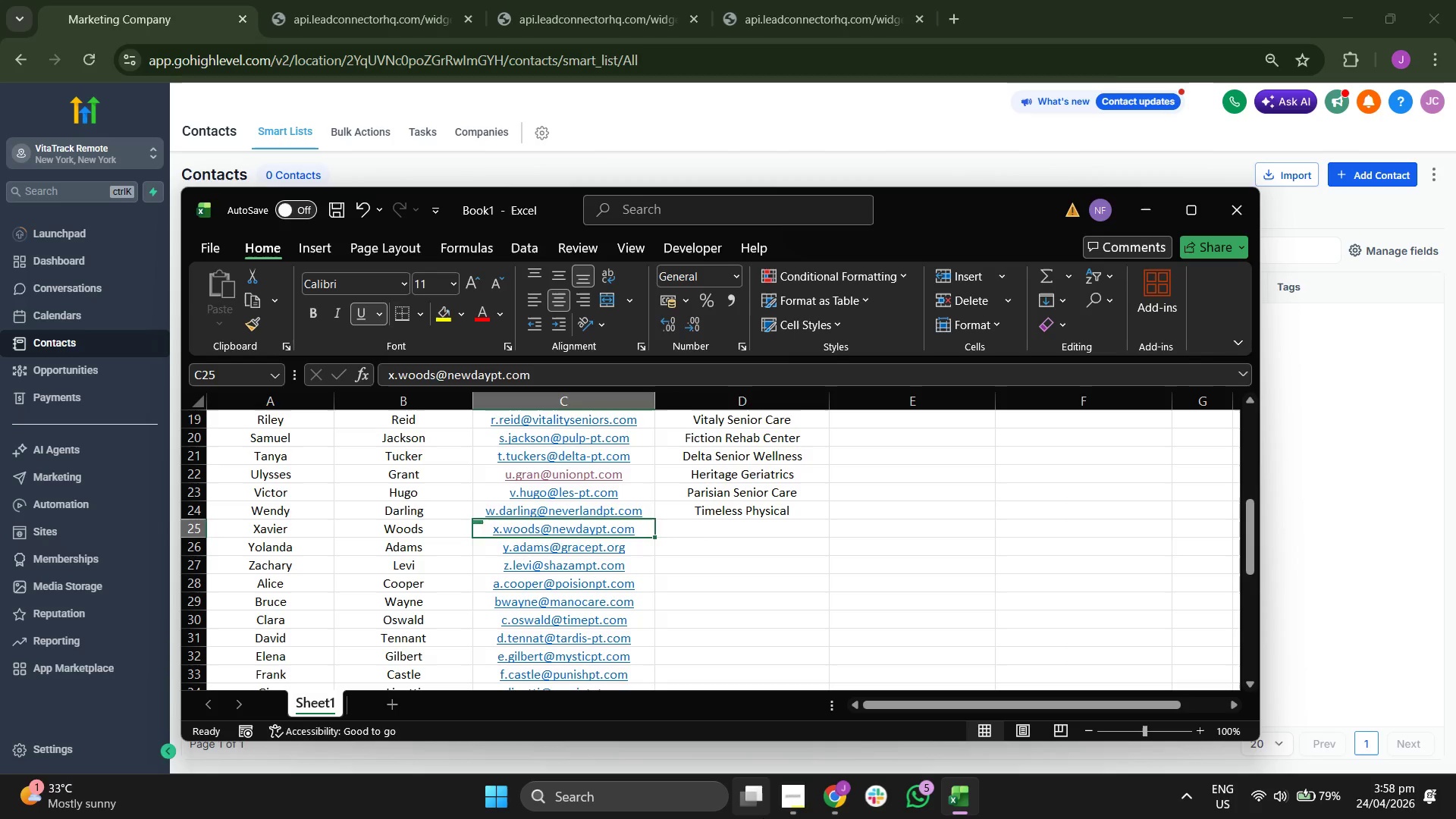 
key(ArrowUp)
 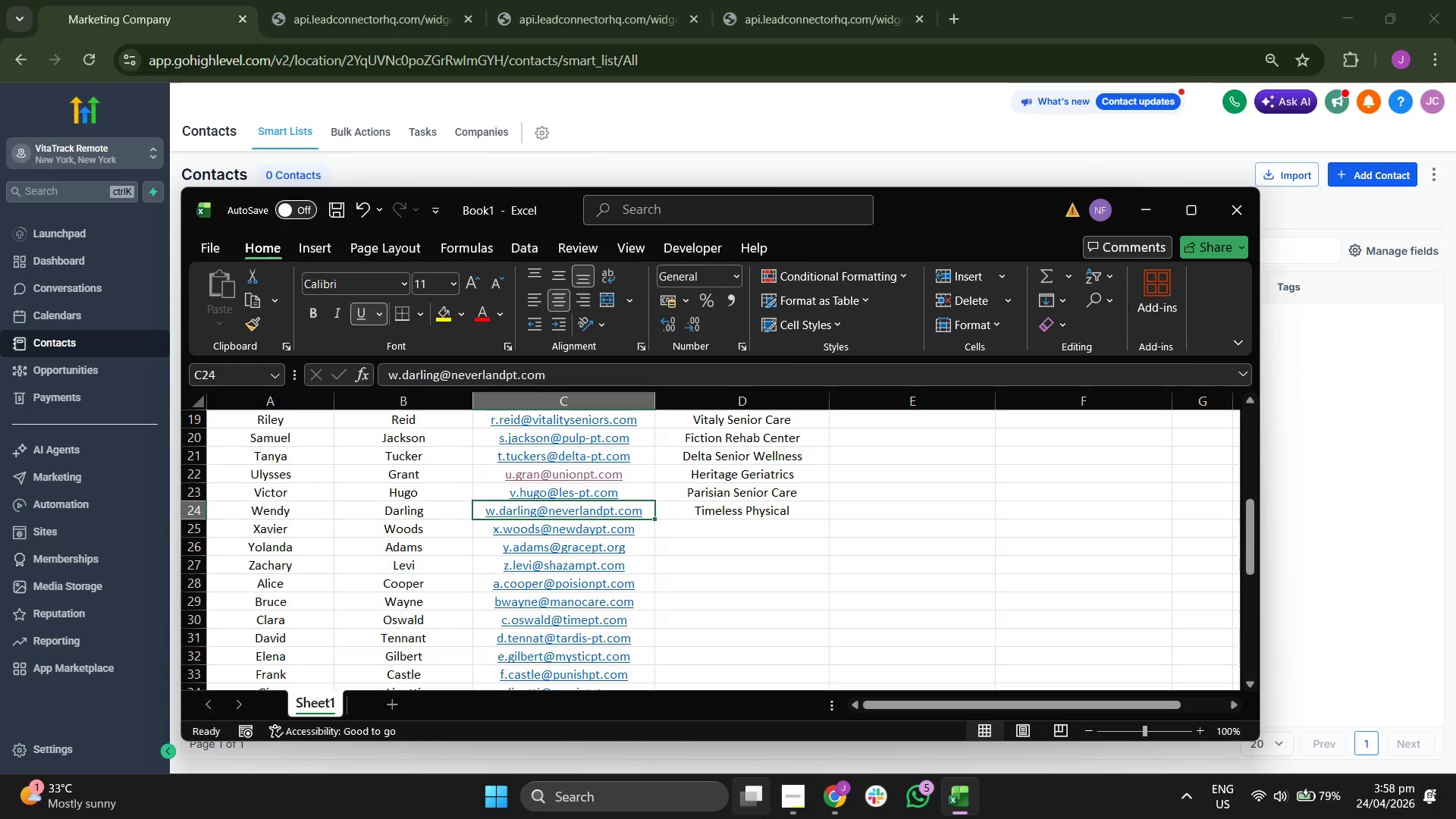 
key(ArrowRight)
 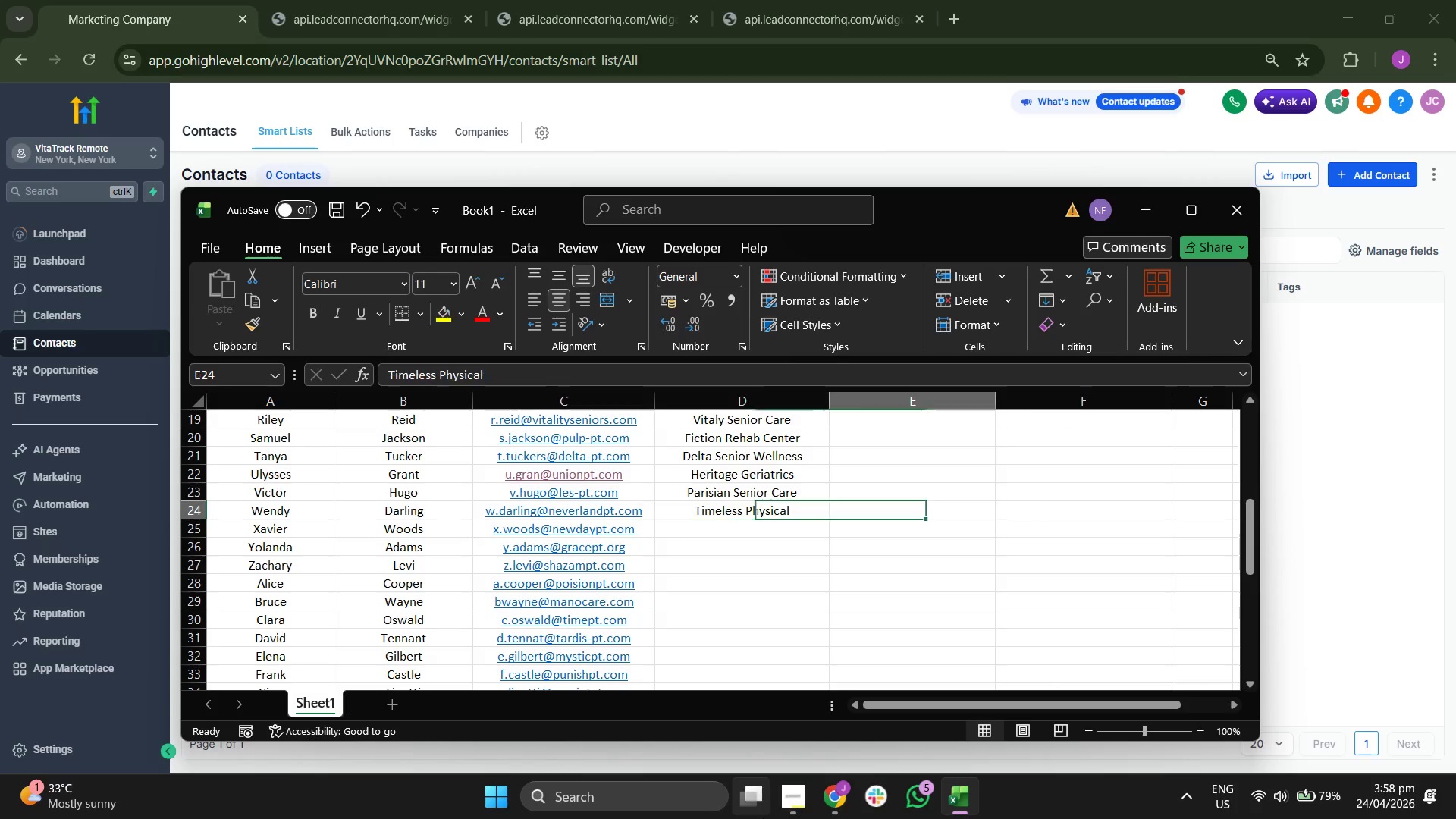 
key(ArrowRight)
 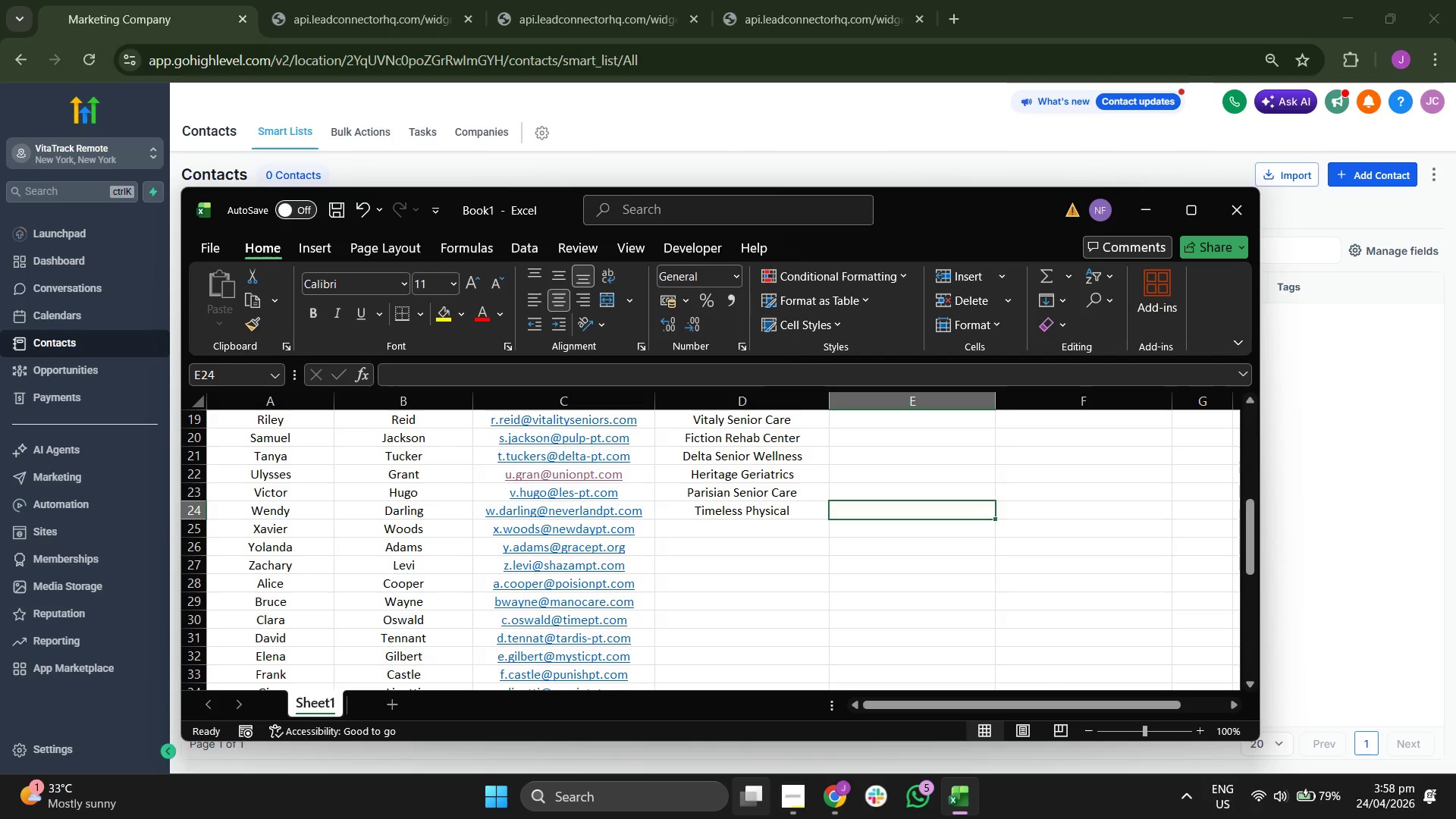 
key(ArrowUp)
 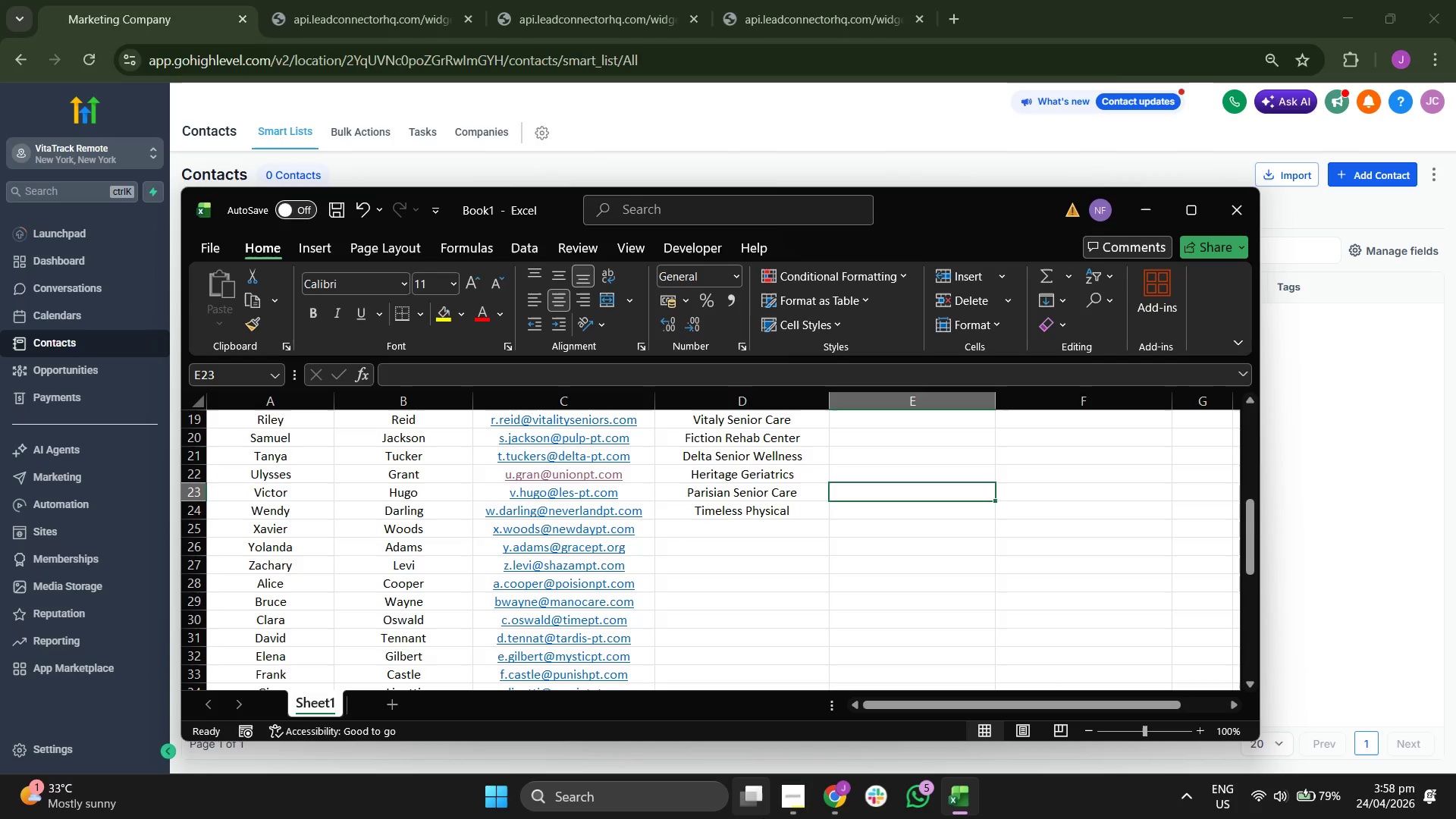 
key(ArrowDown)
 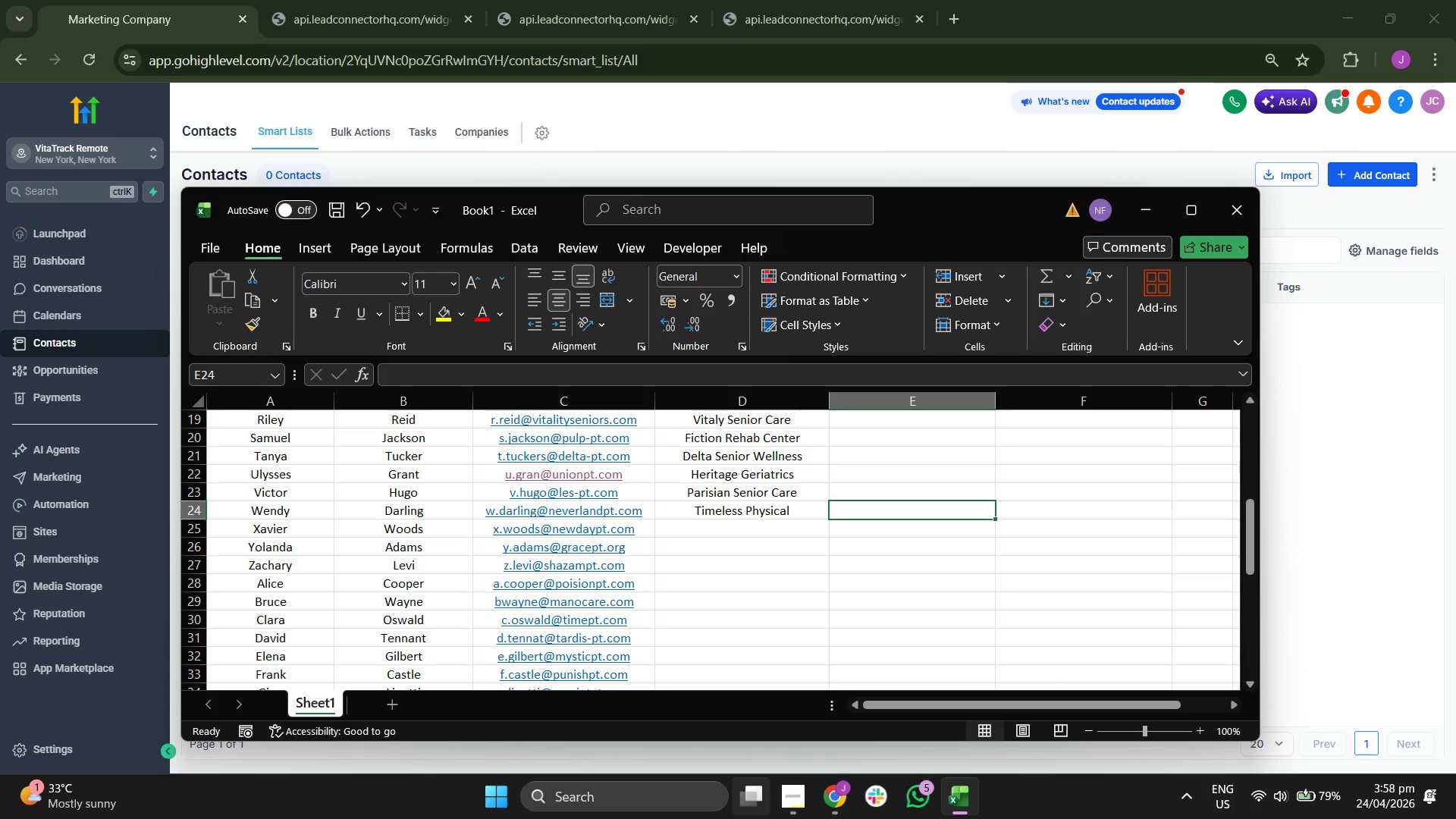 
key(ArrowDown)
 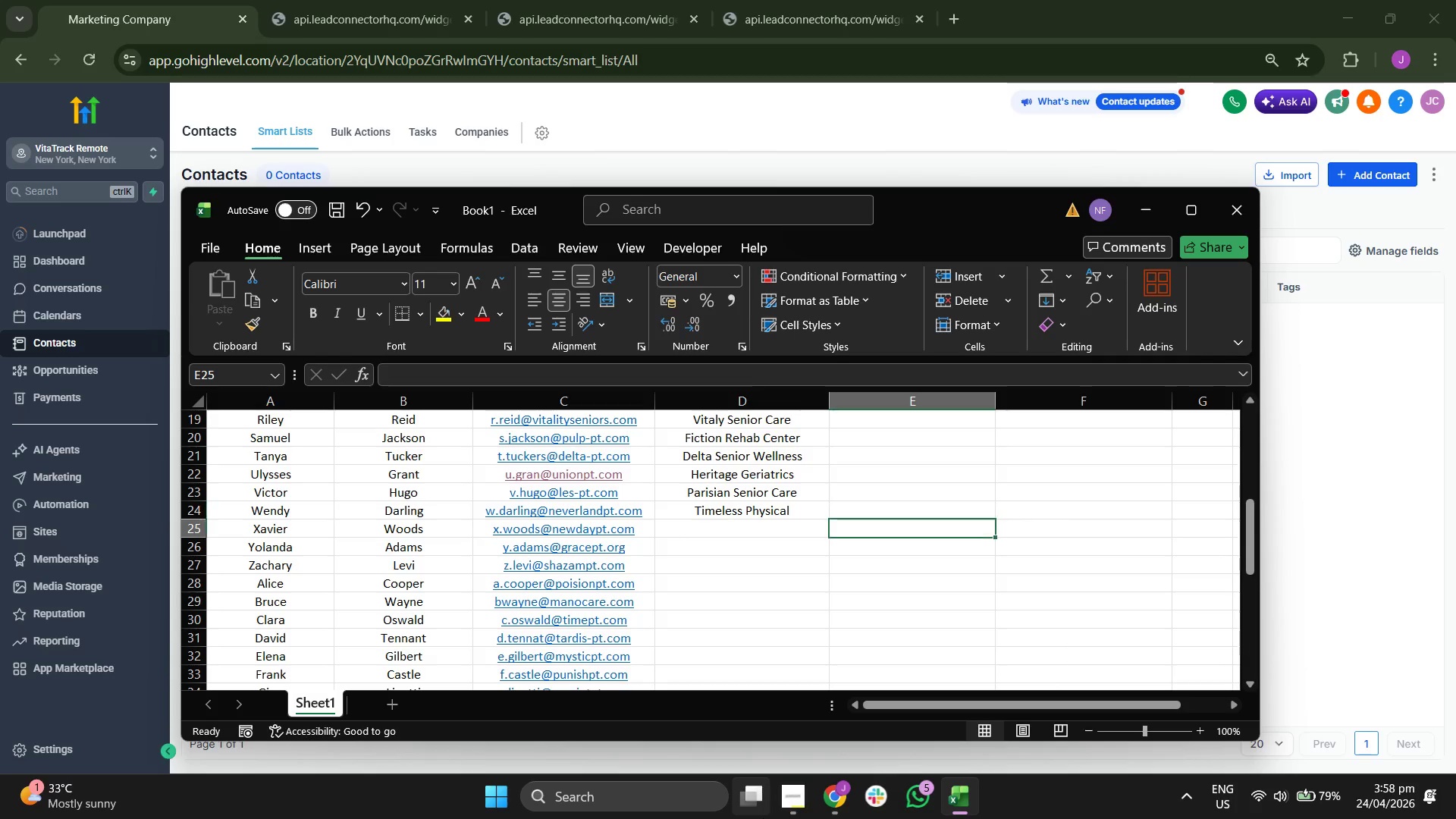 
key(ArrowLeft)
 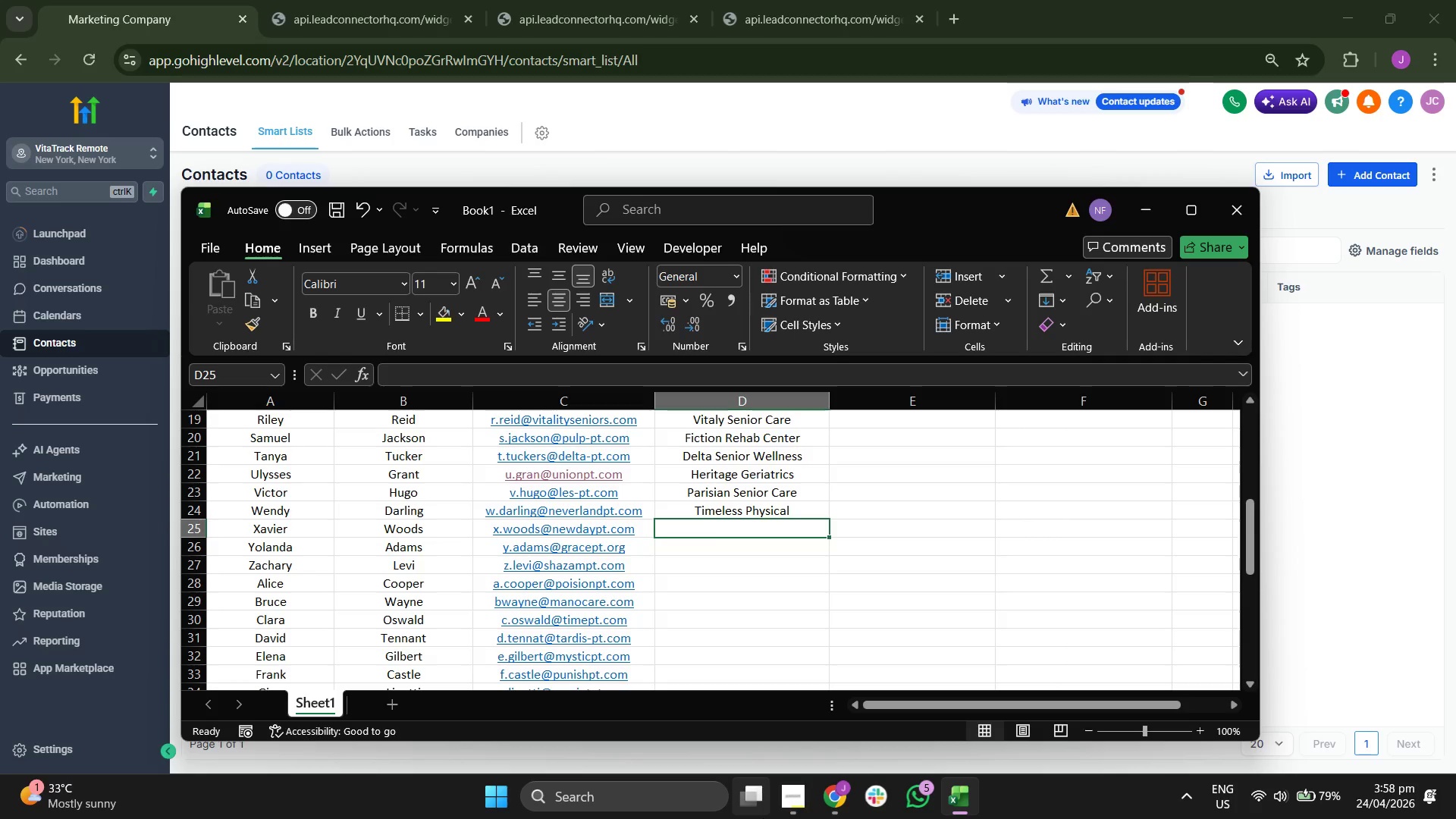 
key(ArrowDown)
 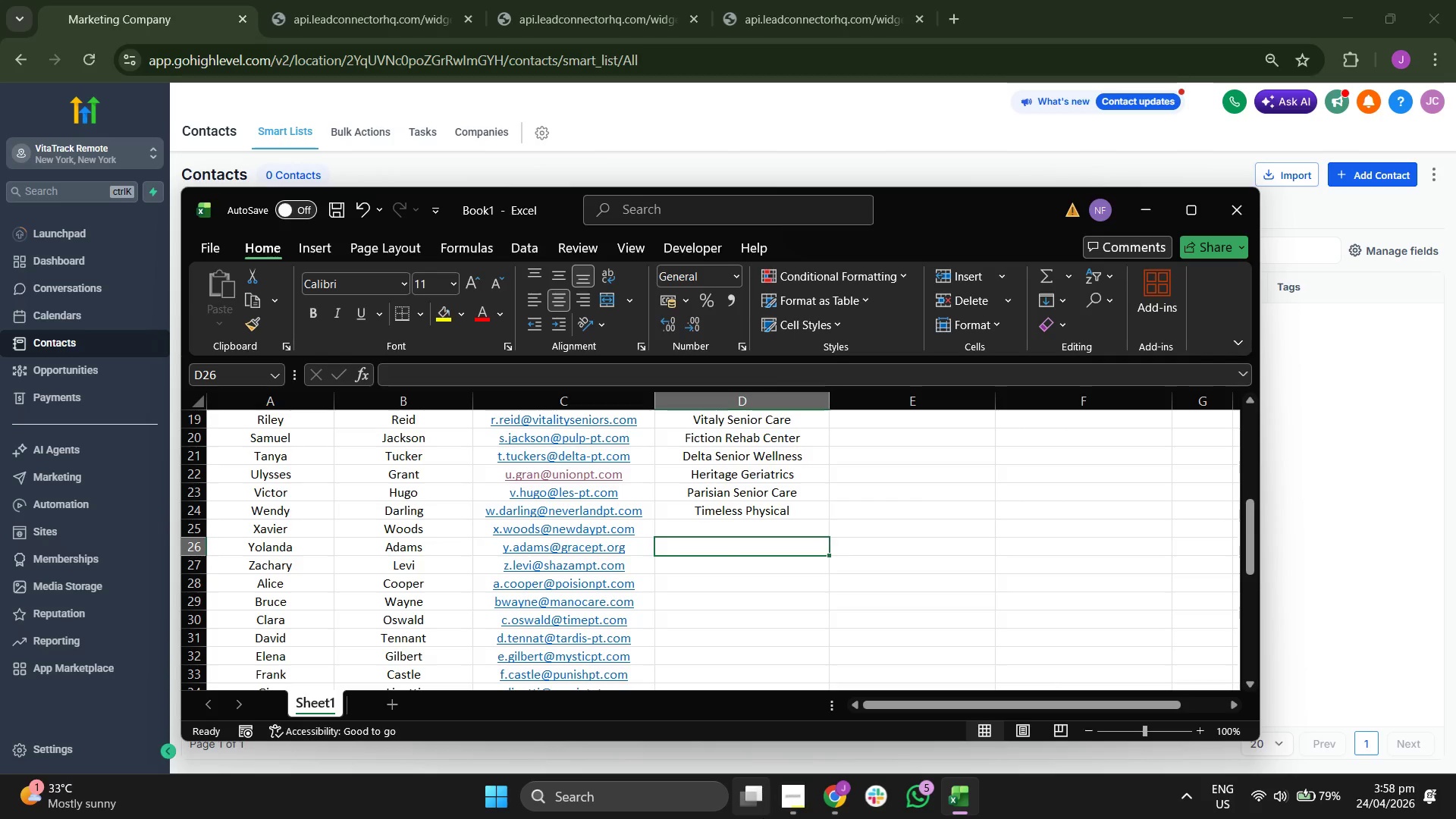 
key(ArrowUp)
 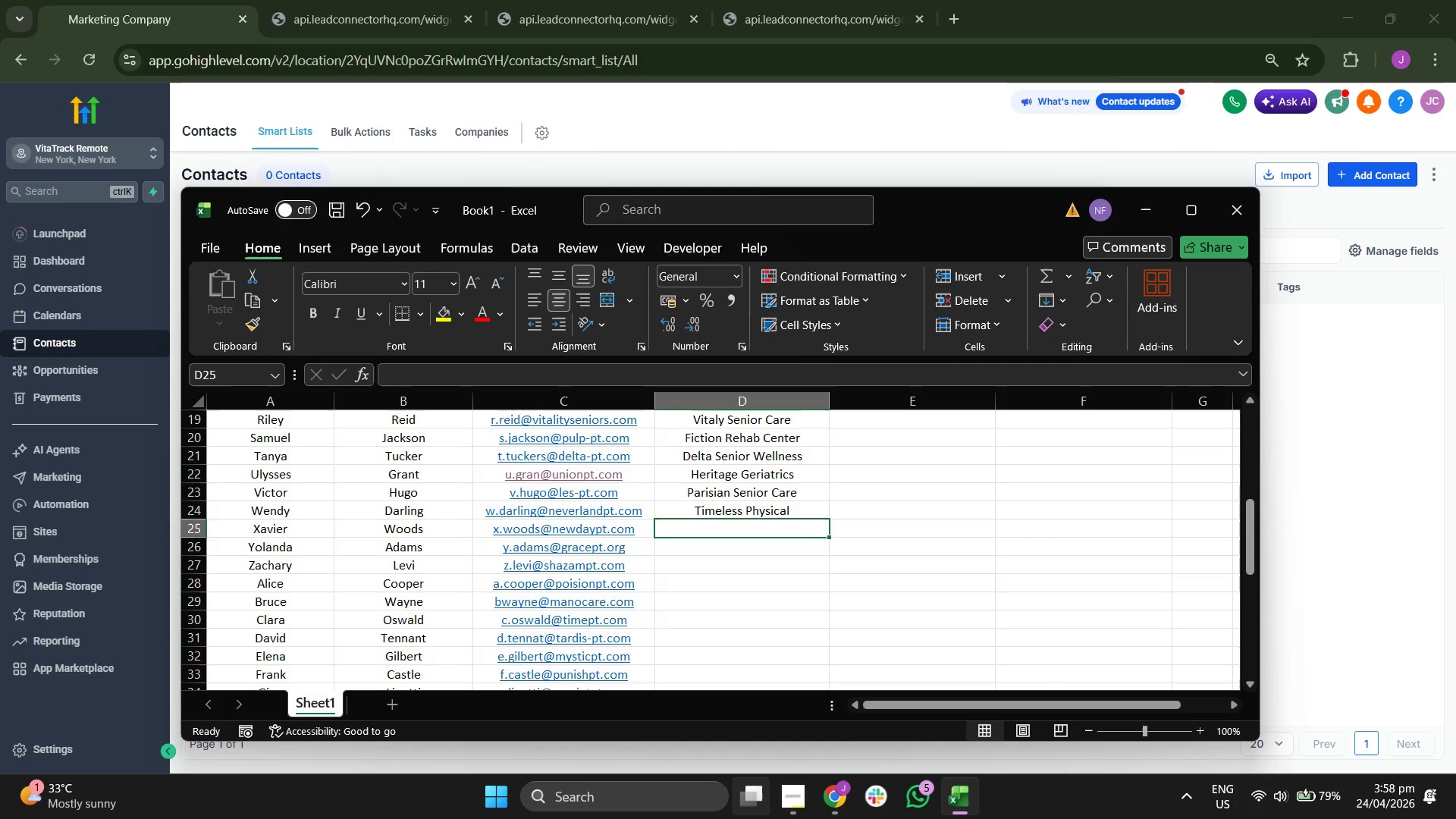 
key(ArrowUp)
 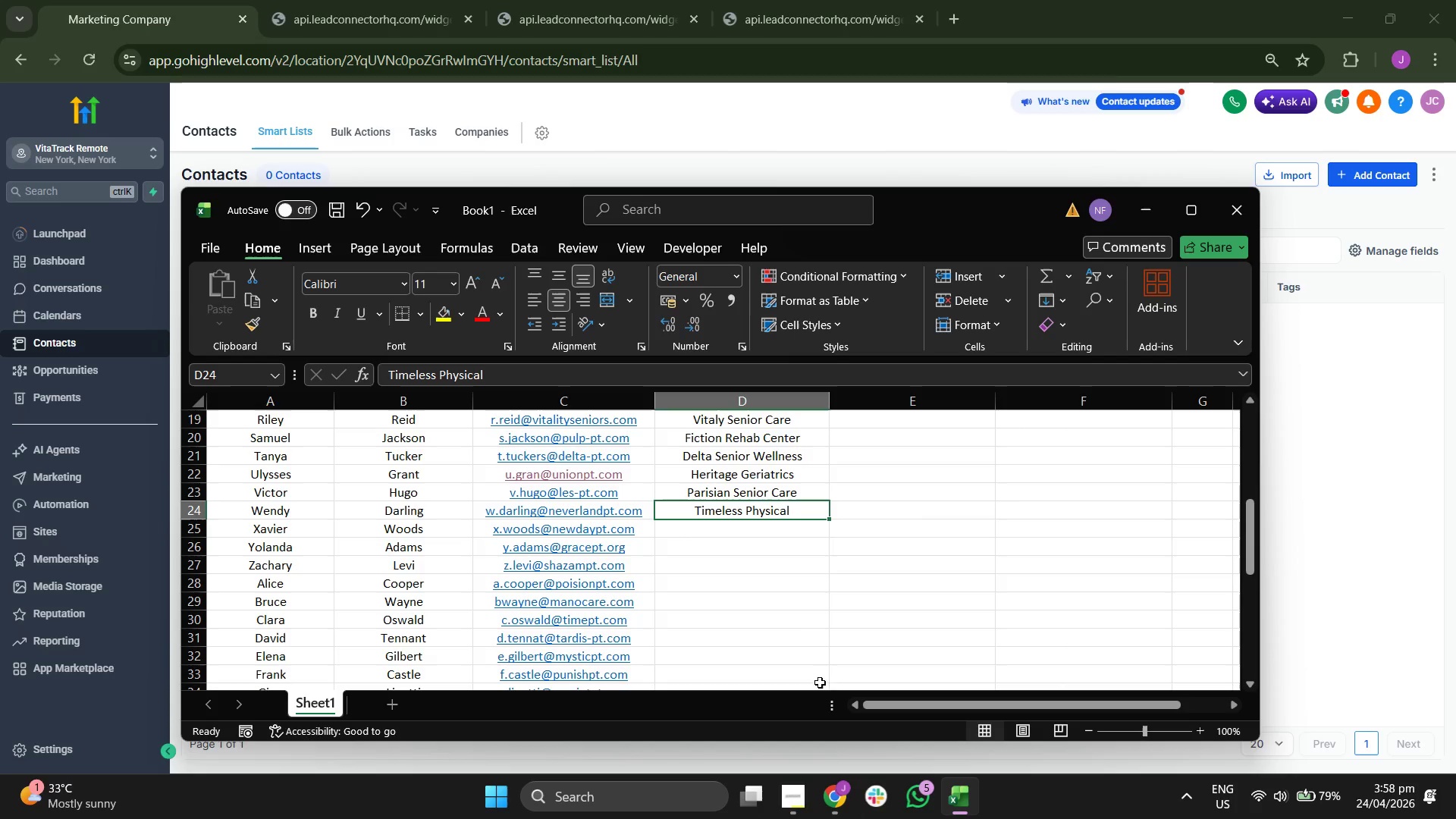 
wait(5.31)
 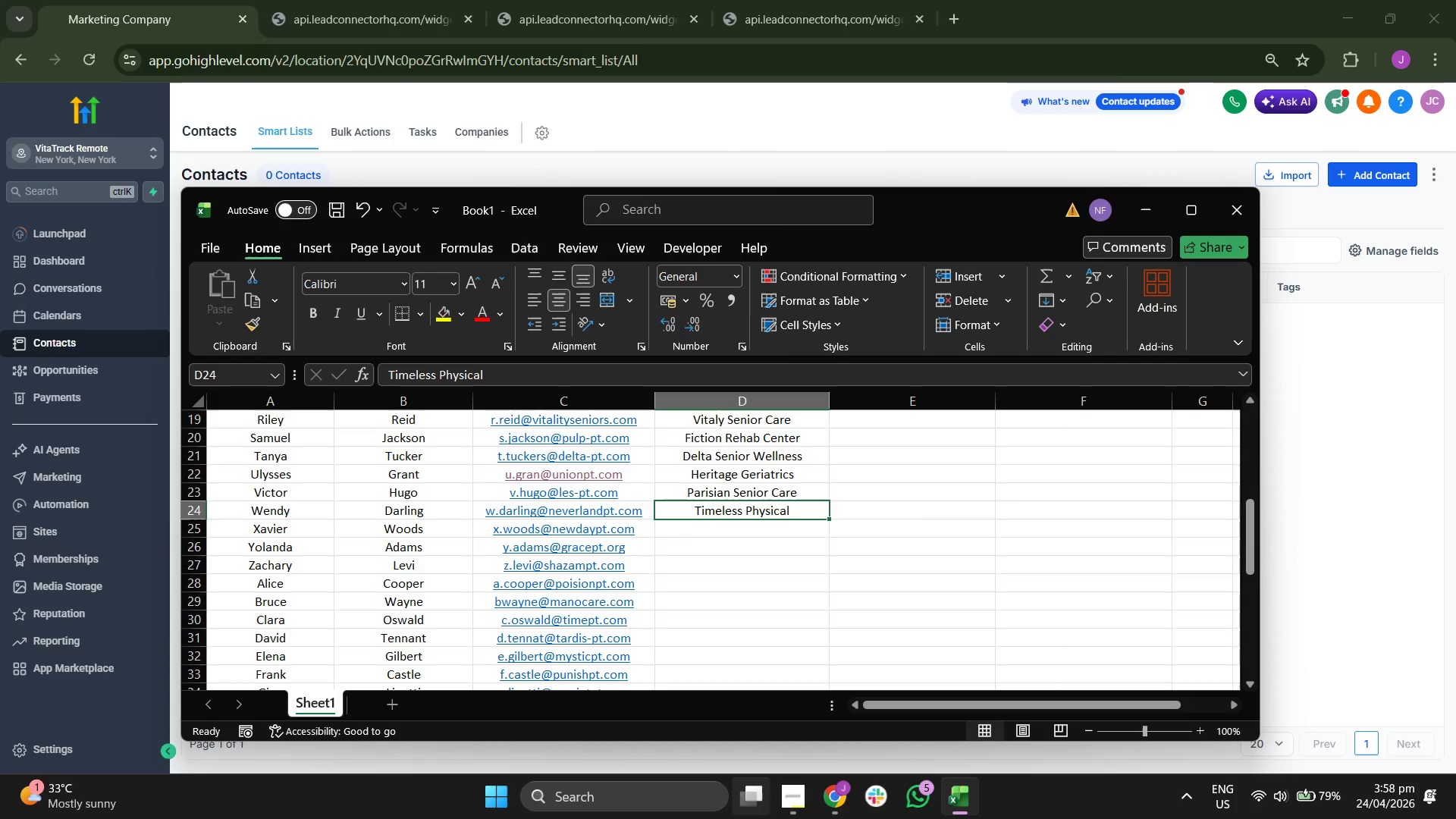 
double_click([805, 506])
 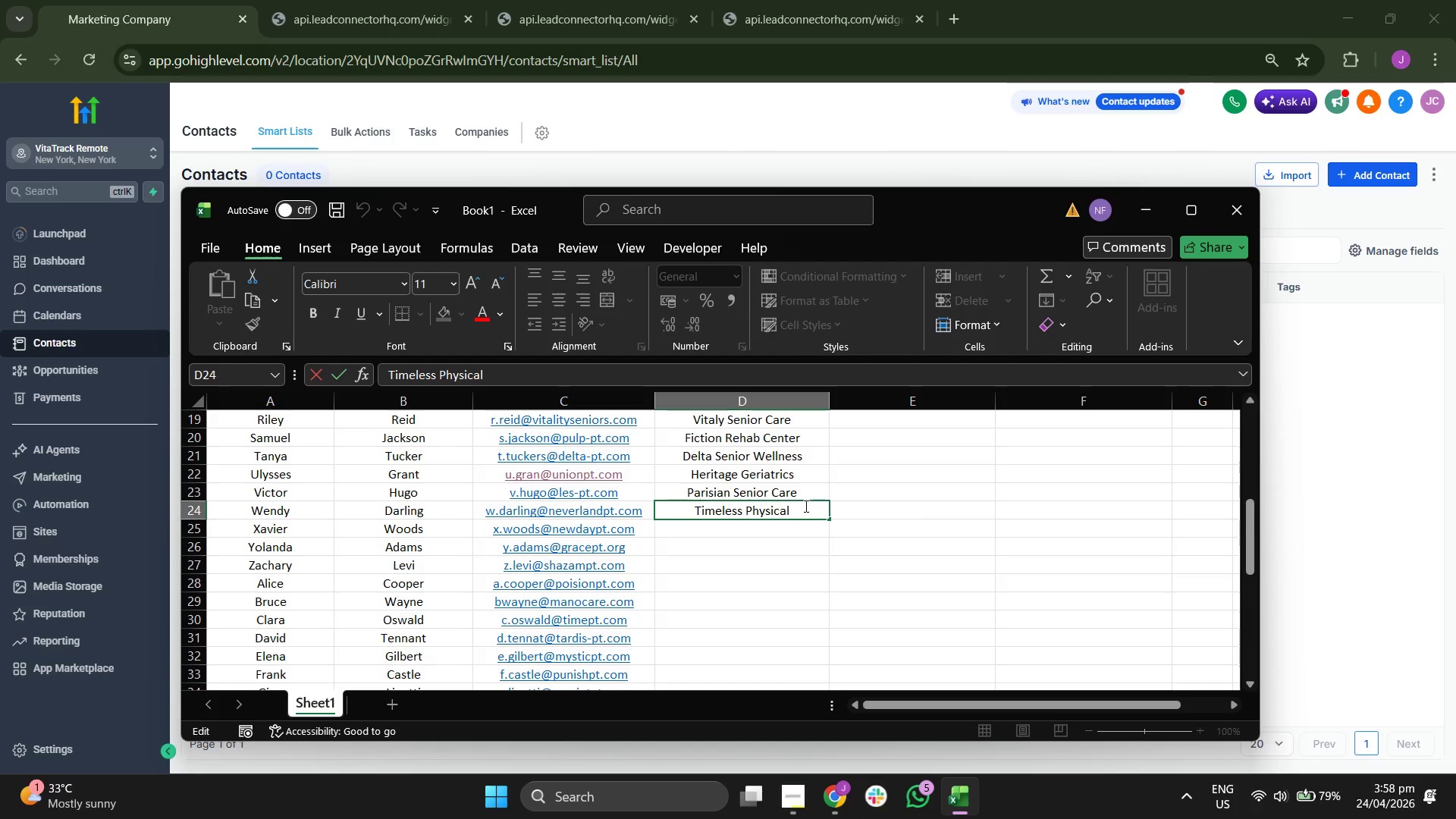 
type( Therapy)
 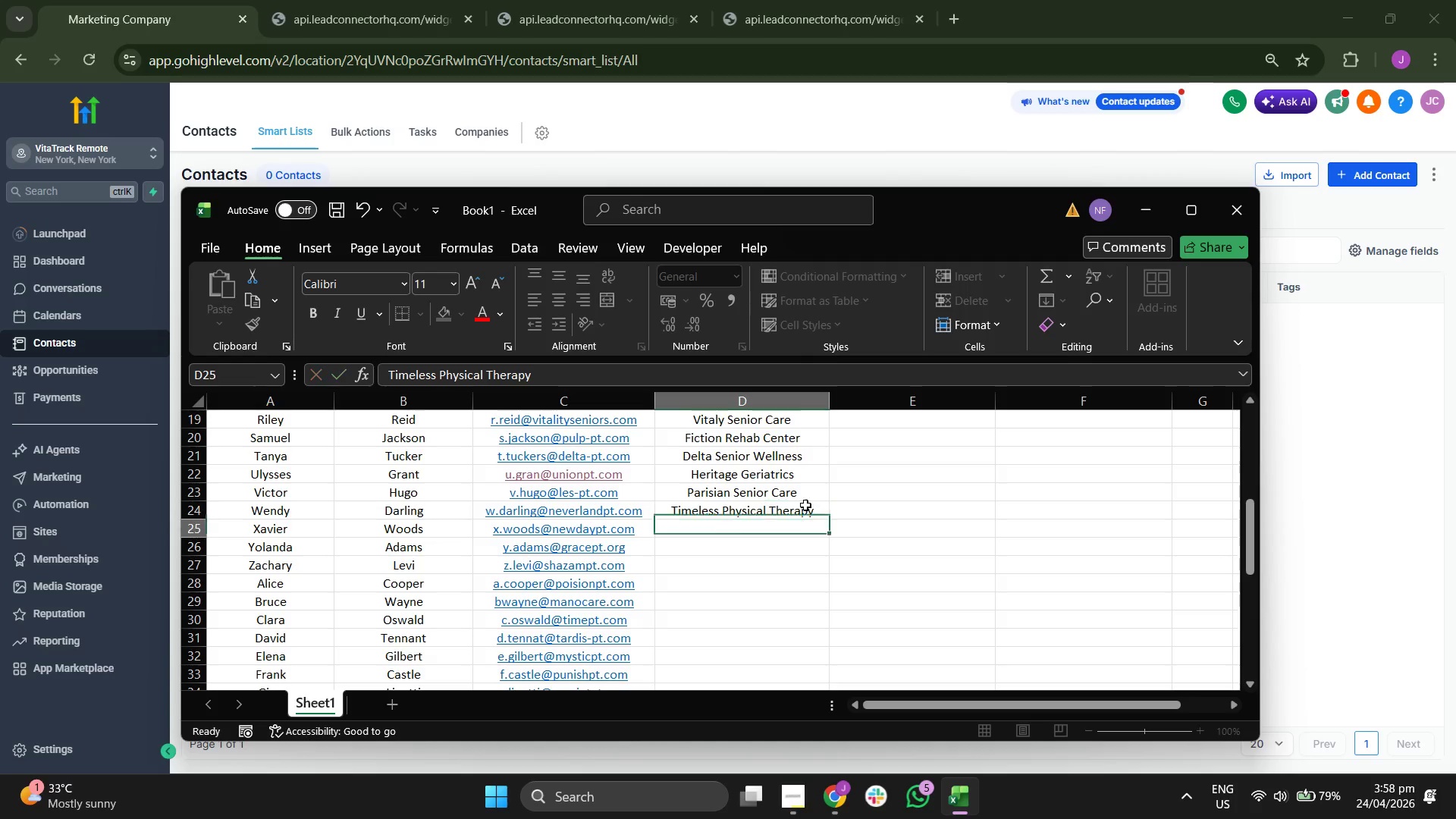 
key(Enter)
 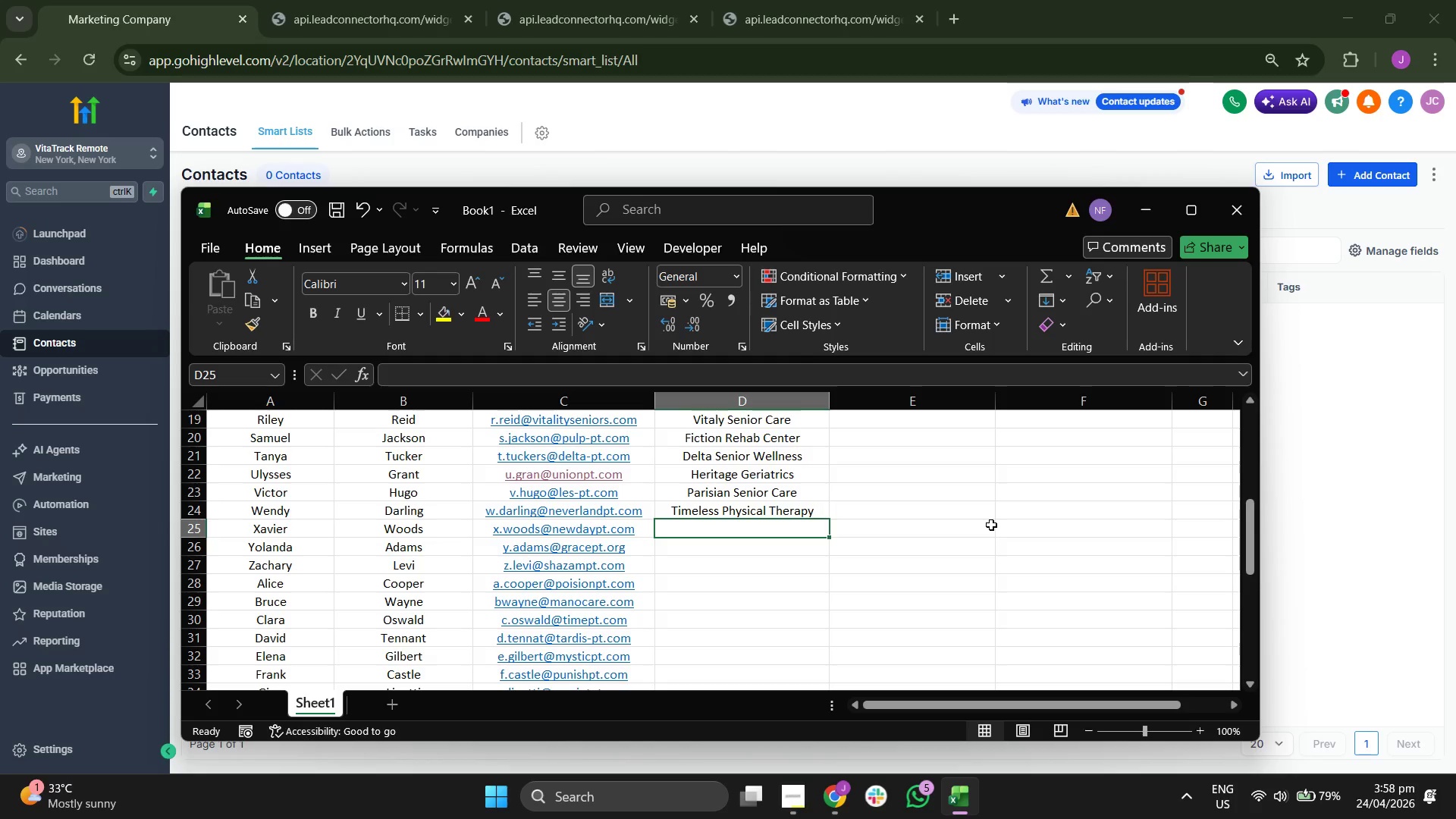 
type(New Day G)
key(Backspace)
type(G)
key(Backspace)
type(g)
key(Backspace)
type(Get)
key(Backspace)
key(Backspace)
type(ri)
key(Backspace)
key(Backspace)
type(ea)
key(Backspace)
type(raitrics)
key(Backspace)
key(Backspace)
key(Backspace)
key(Backspace)
key(Backspace)
key(Backspace)
type(iat)
key(Backspace)
key(Backspace)
key(Backspace)
key(Backspace)
type(iatrics)
key(Backspace)
key(Backspace)
type(cs)
 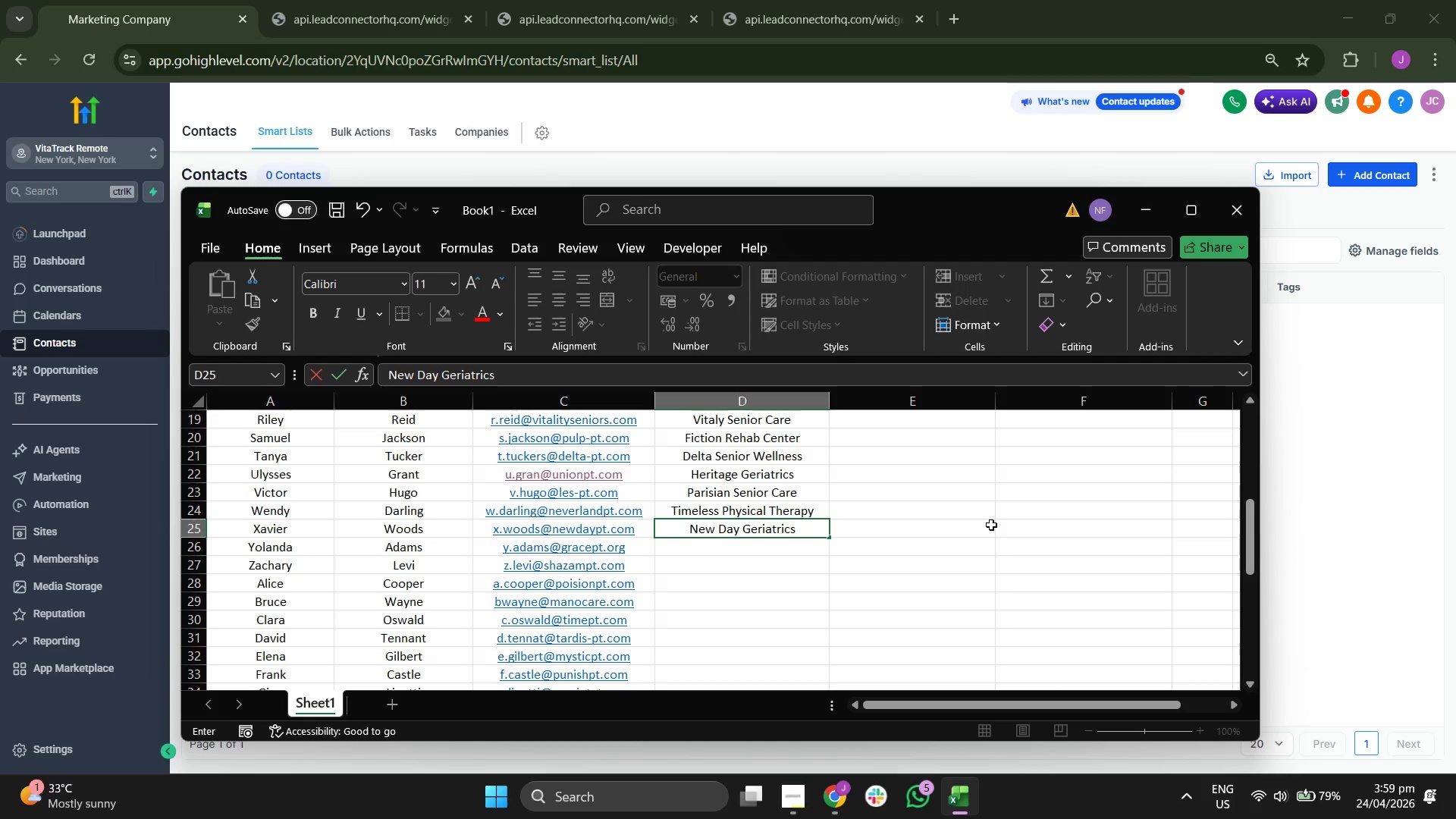 
key(Enter)
 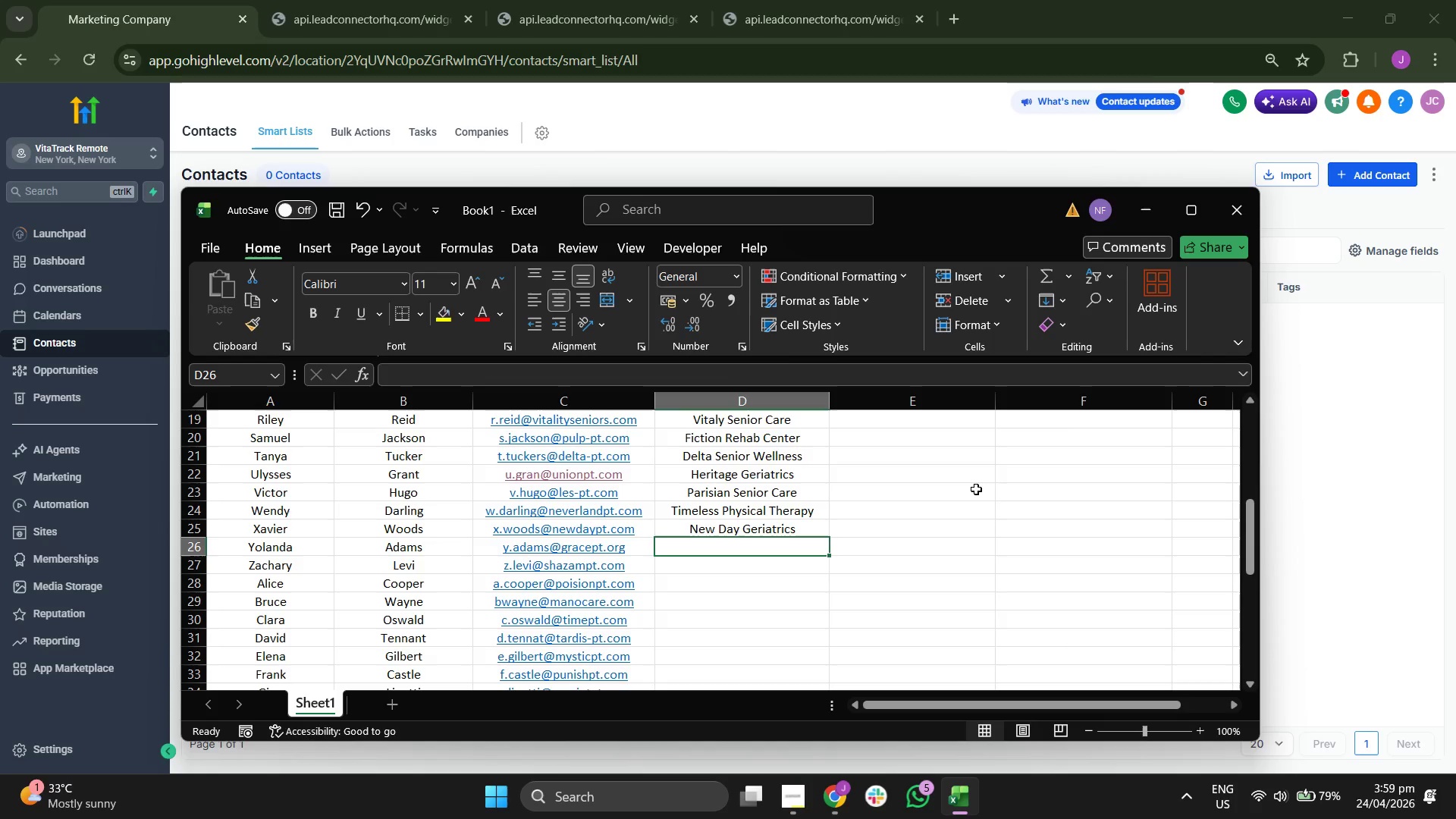 
scroll: coordinate [1029, 482], scroll_direction: down, amount: 1.0
 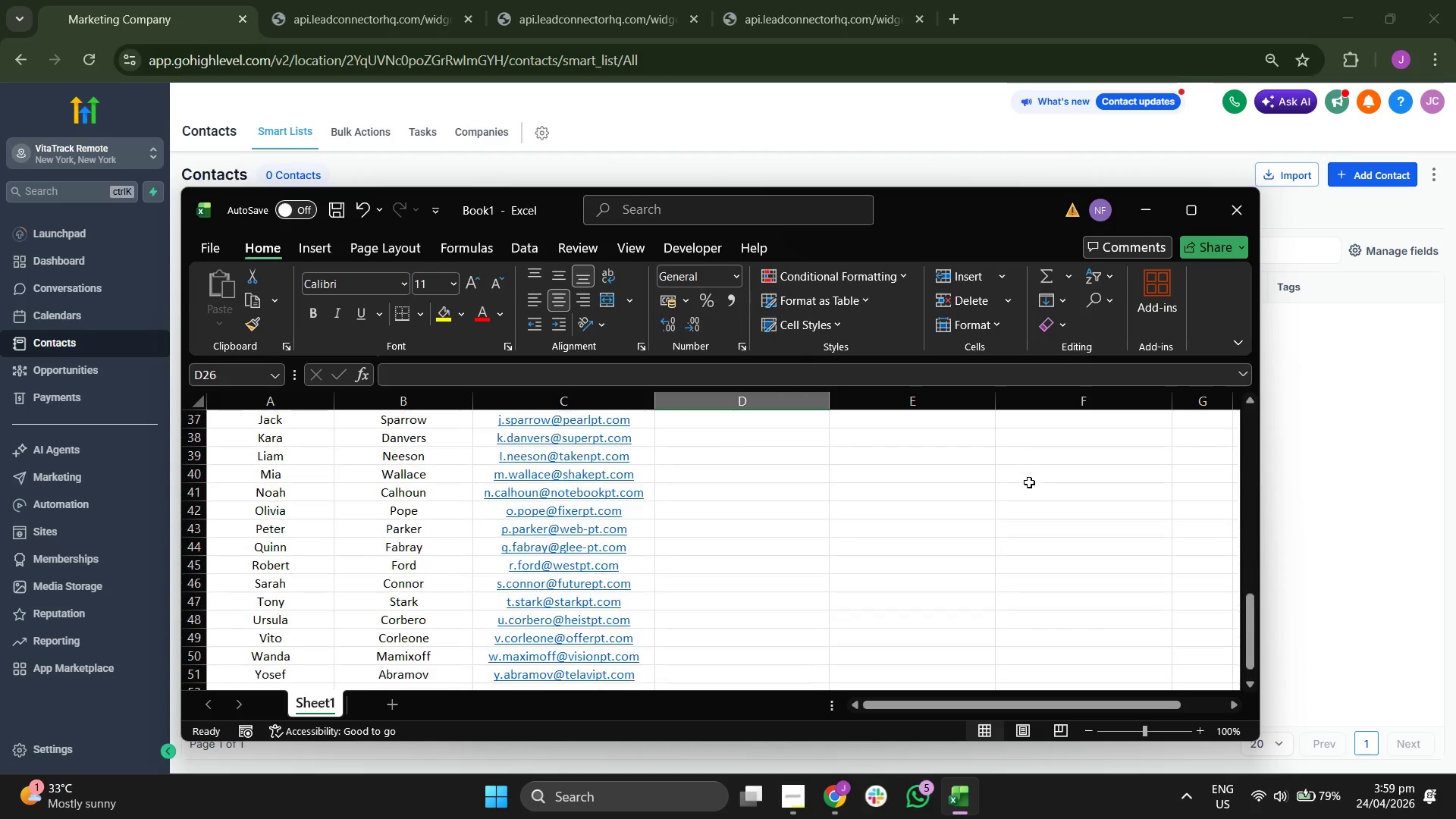 
scroll: coordinate [1029, 482], scroll_direction: up, amount: 4.0
 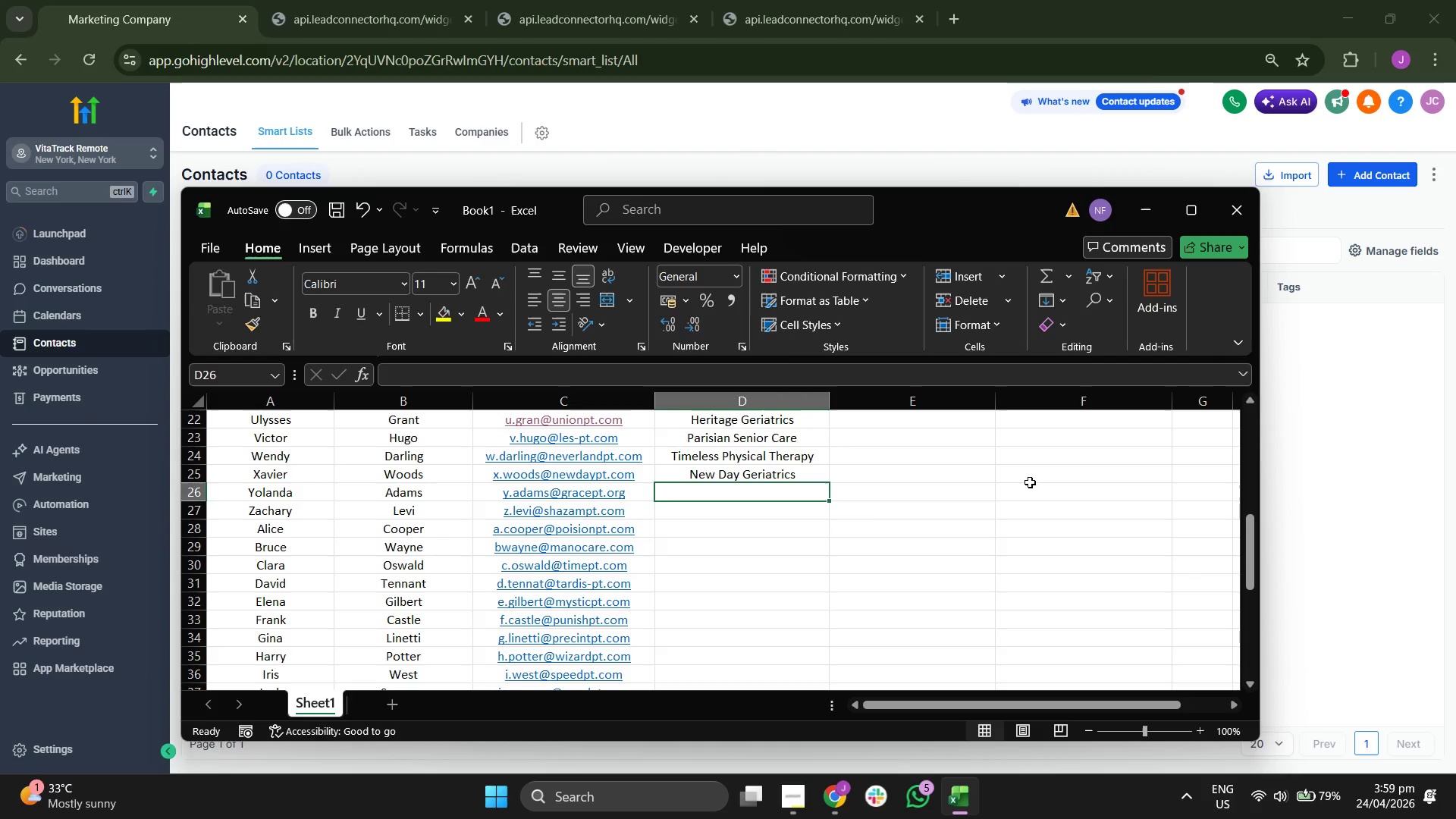 
type(So)
key(Backspace)
type(park Physucak)
key(Backspace)
key(Backspace)
key(Backspace)
key(Backspace)
type(ical Theray)
key(Backspace)
type(pt)
 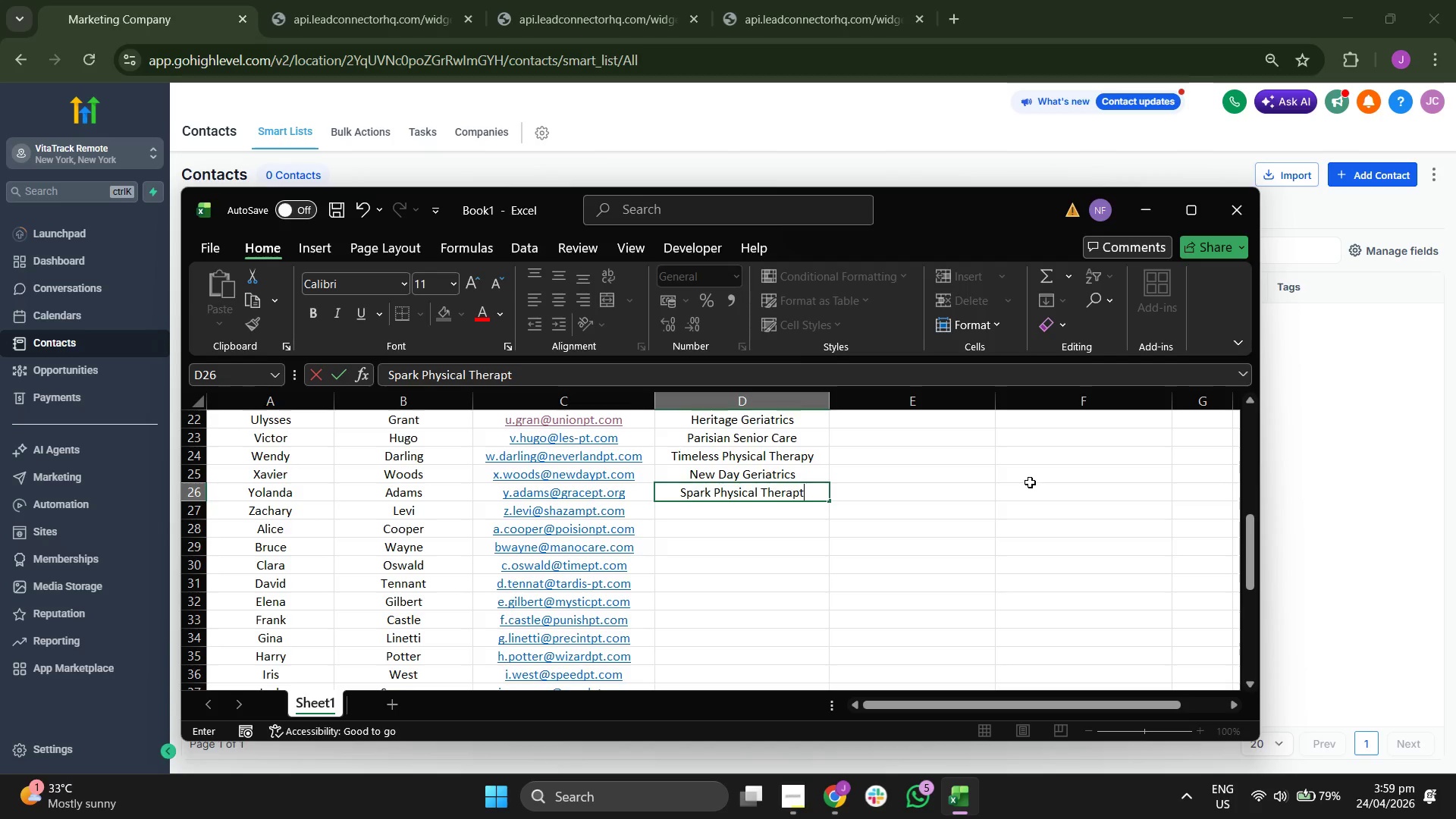 
key(Enter)
 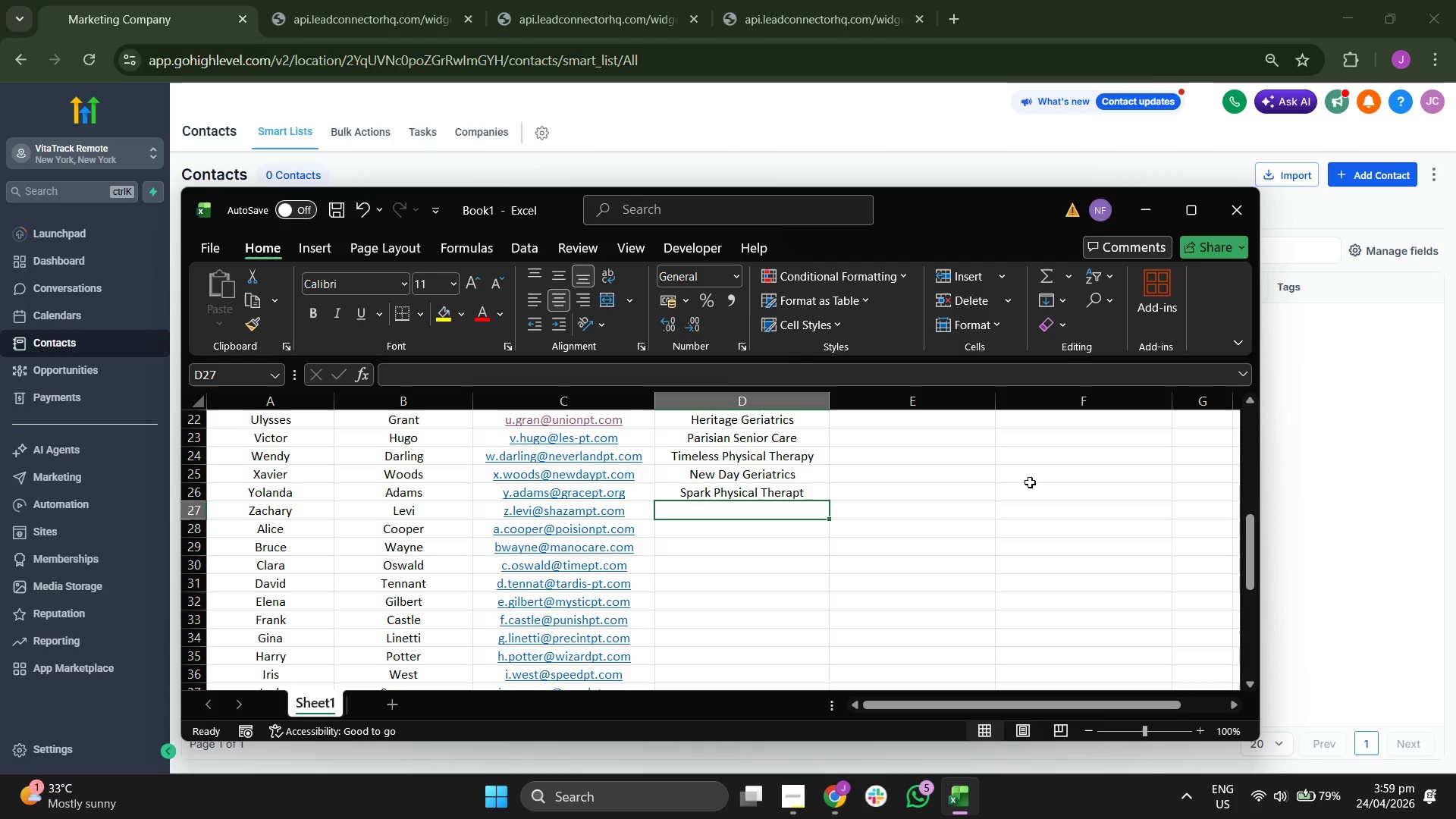 
key(ArrowUp)
 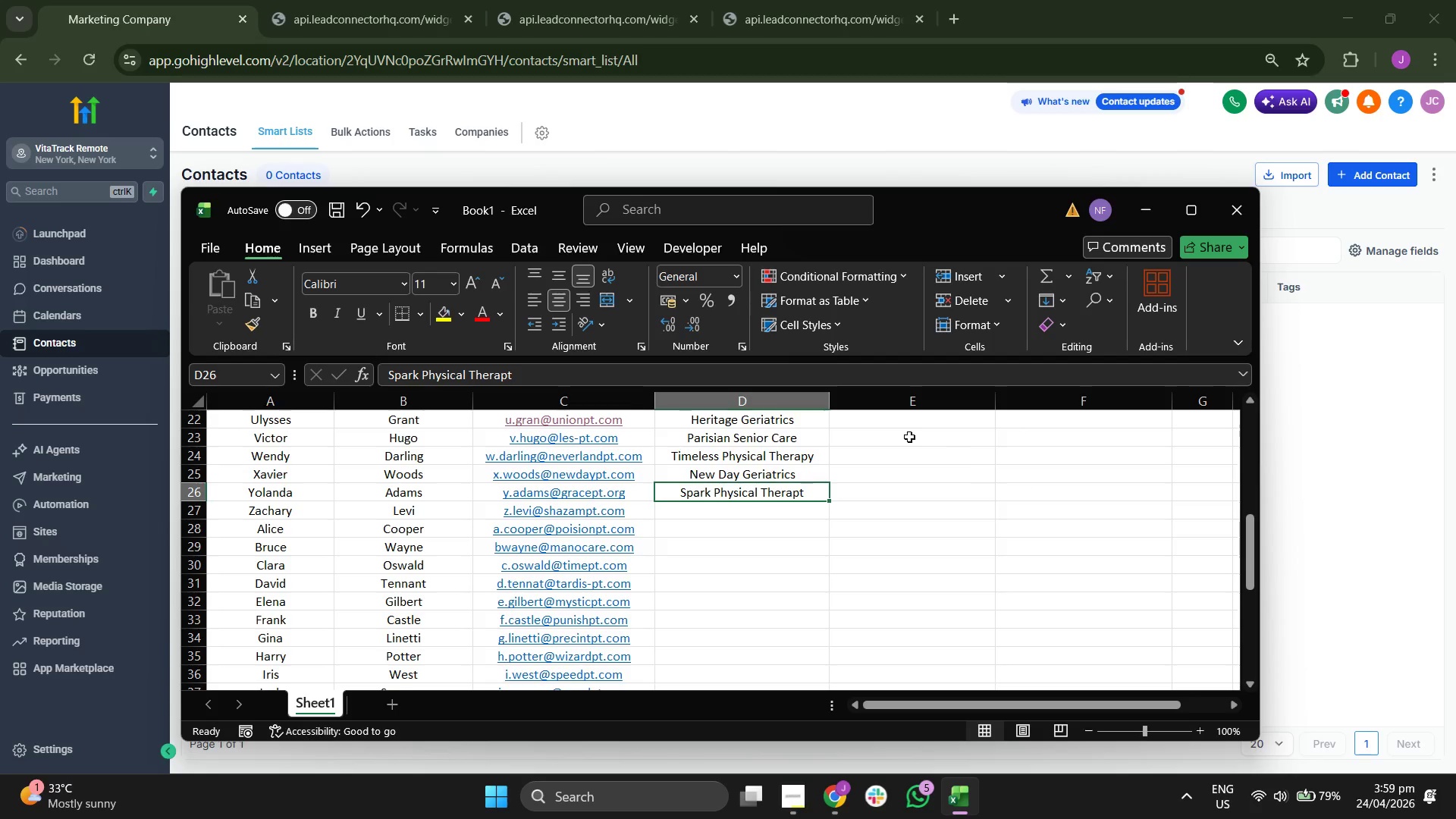 
double_click([808, 492])
 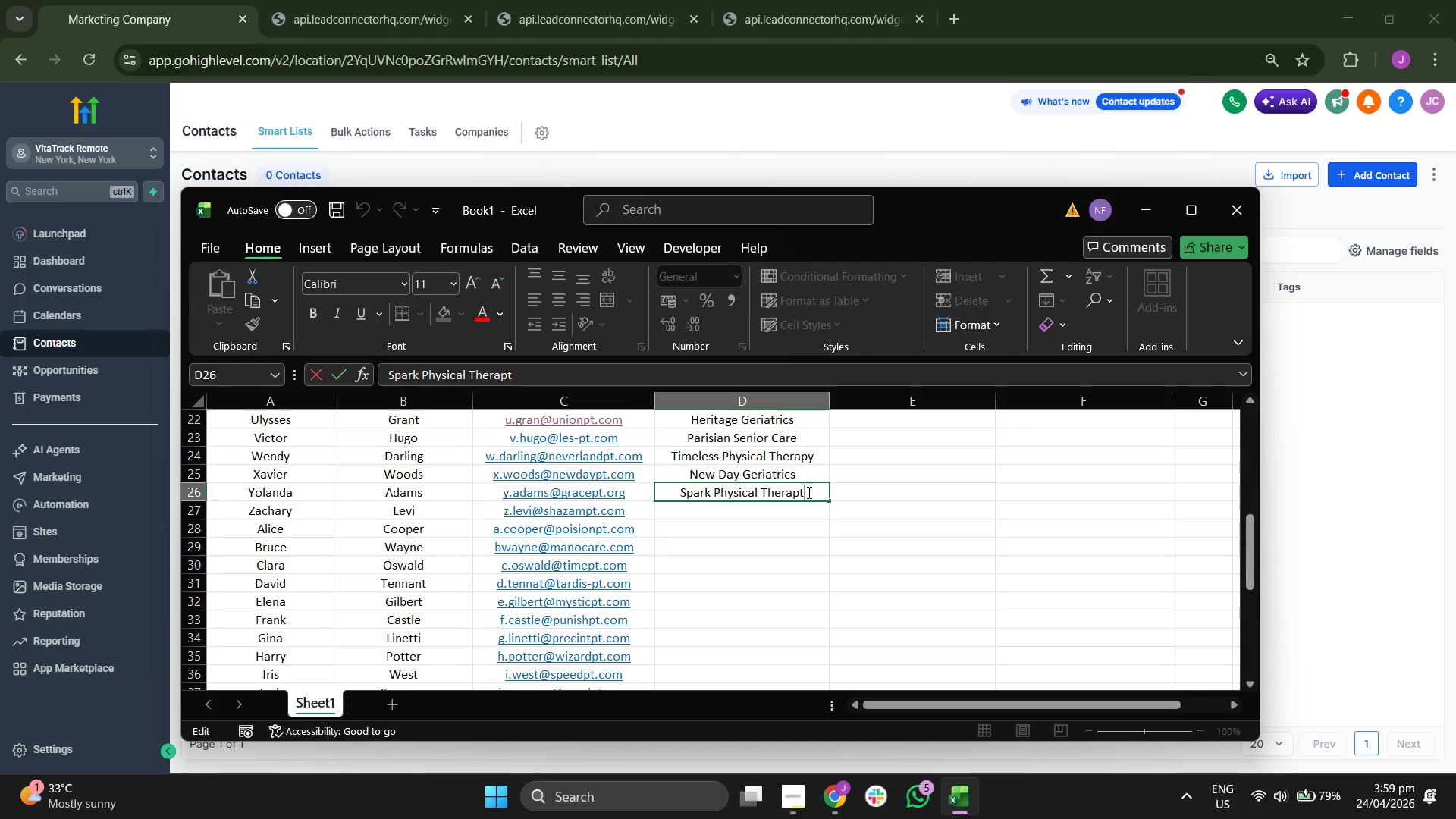 
key(Backspace)
 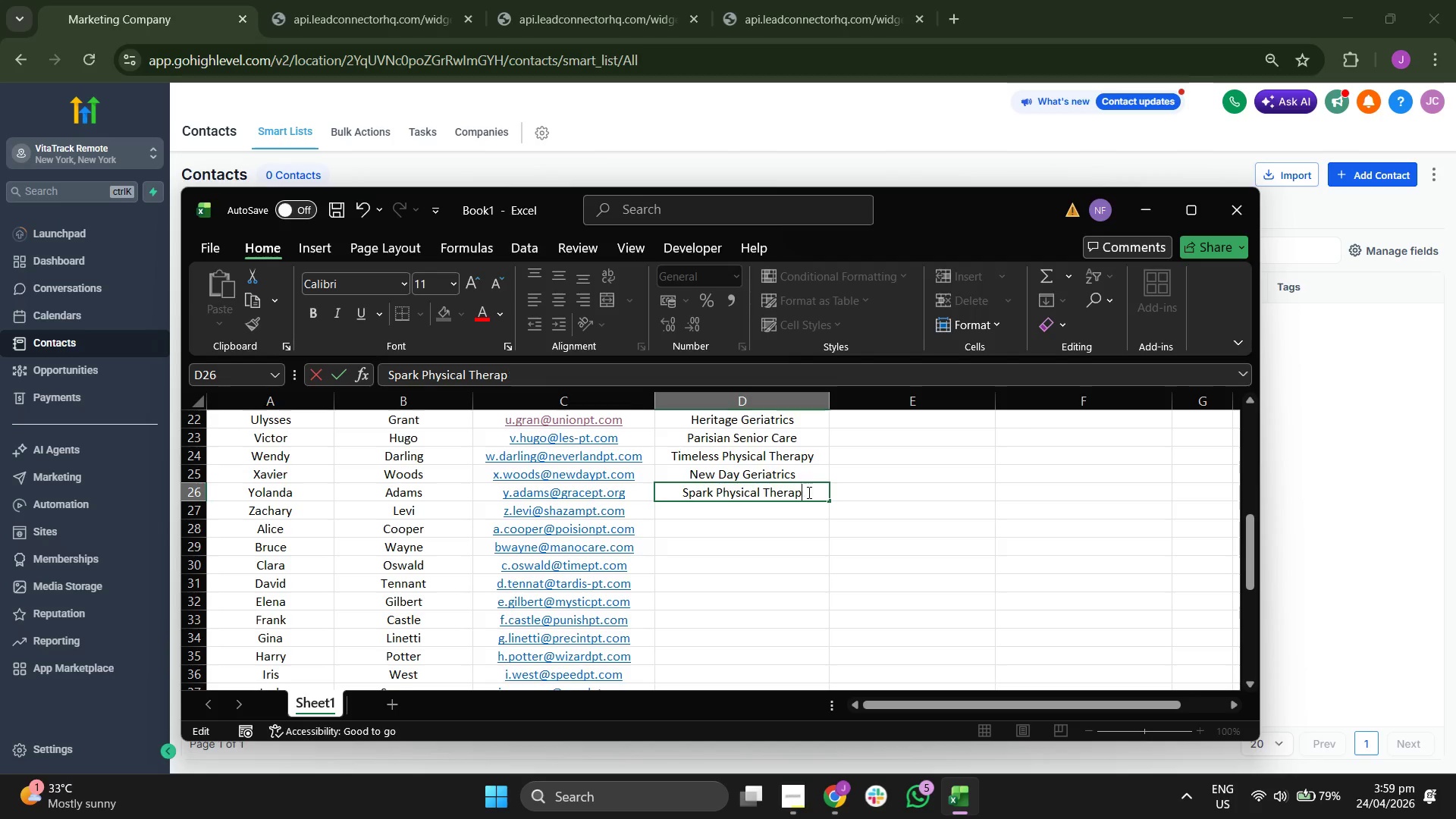 
key(Y)
 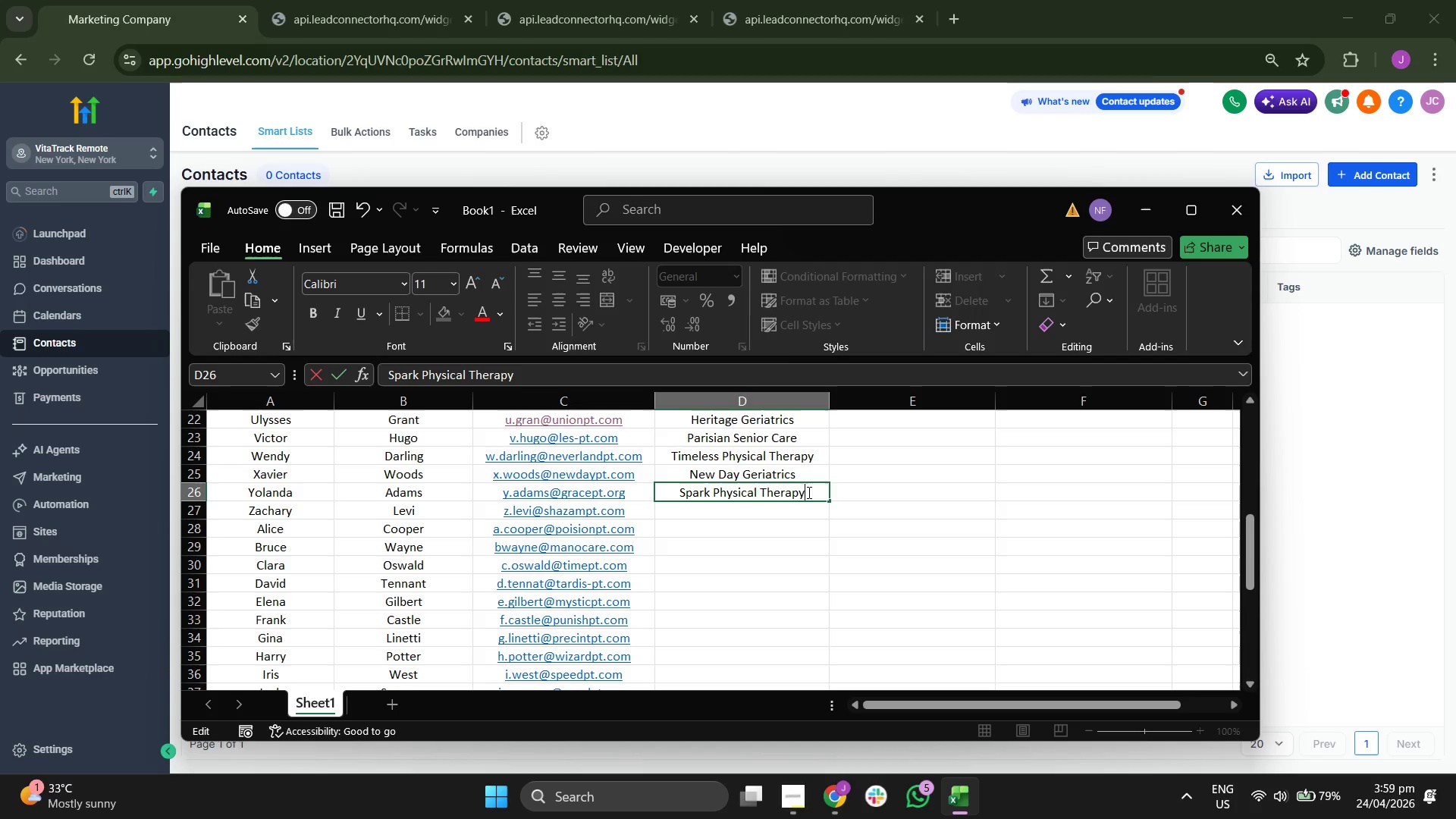 
key(Enter)
 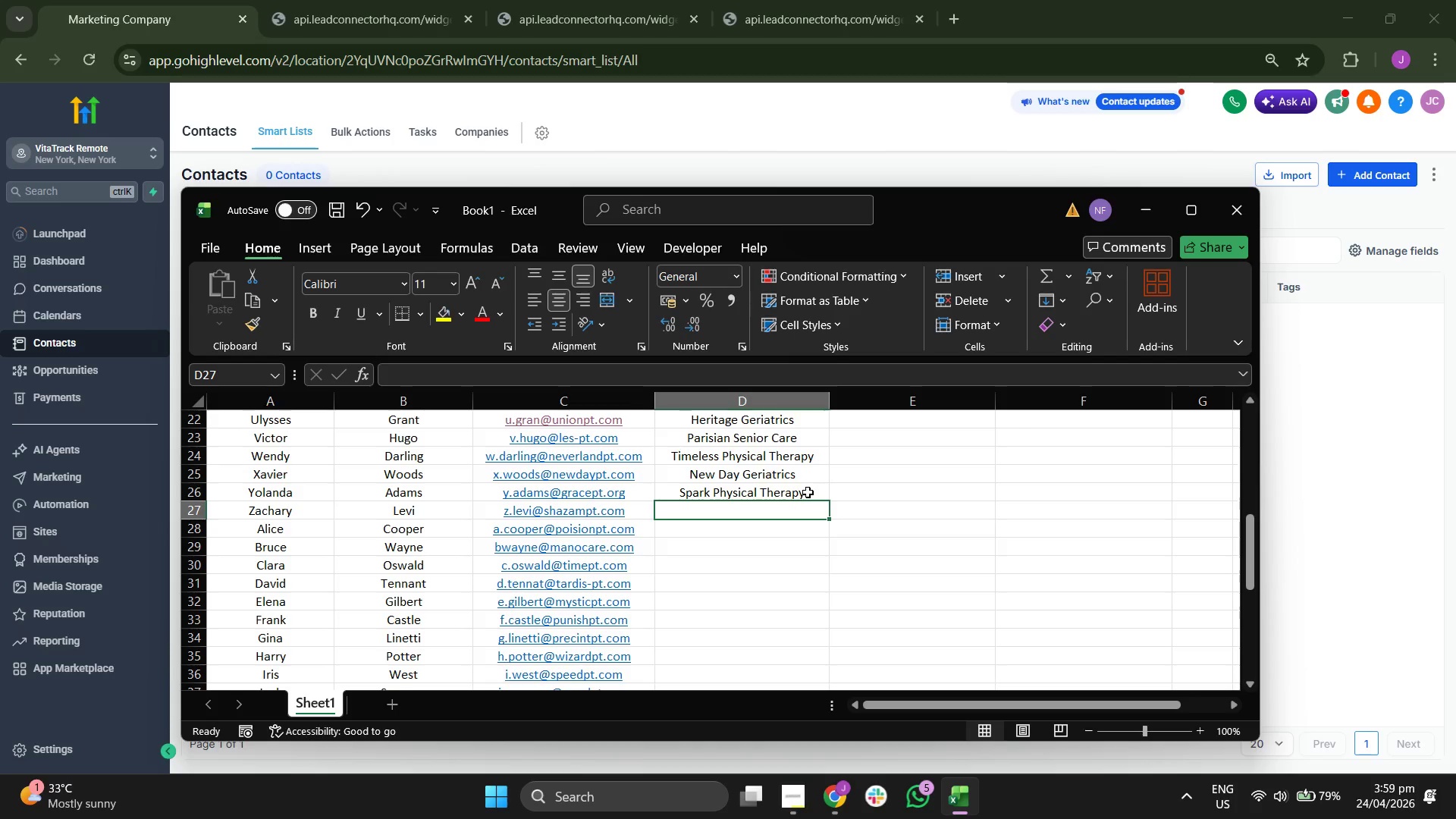 
type(Rock Solid Seniors)
 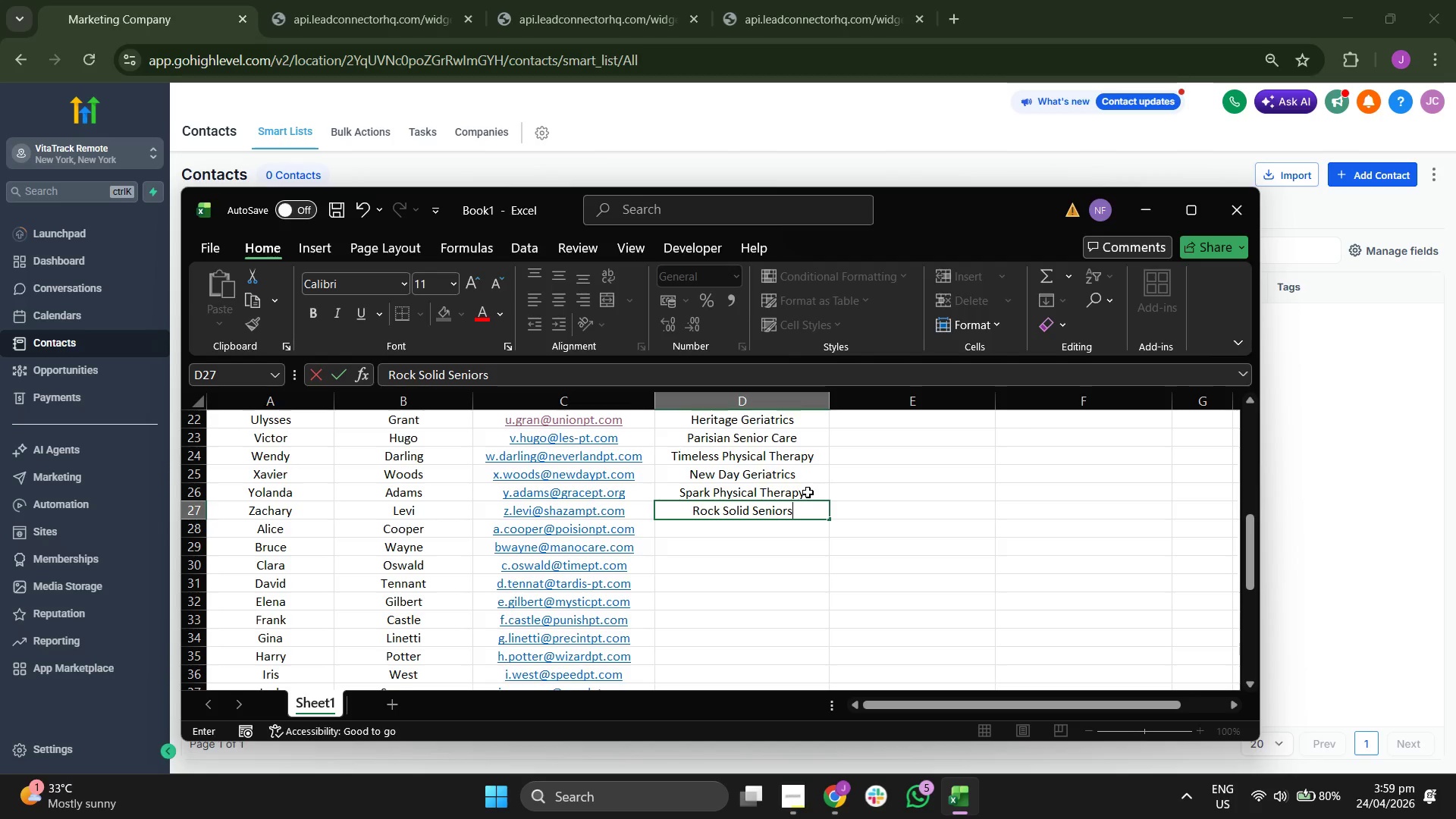 
key(Enter)
 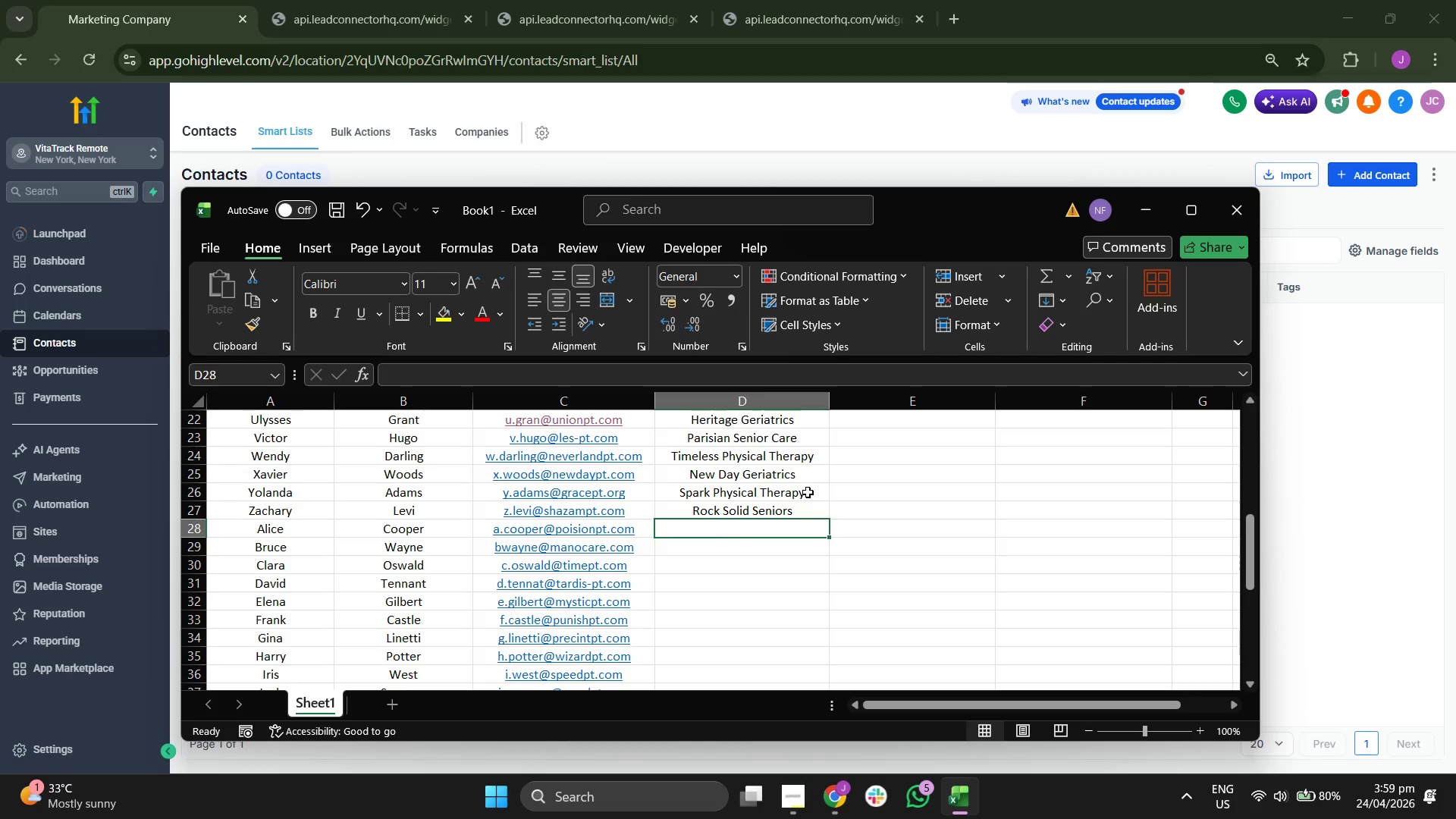 
type(Gotham Senui)
key(Backspace)
key(Backspace)
type(i)
key(Backspace)
type(ior Wellness)
 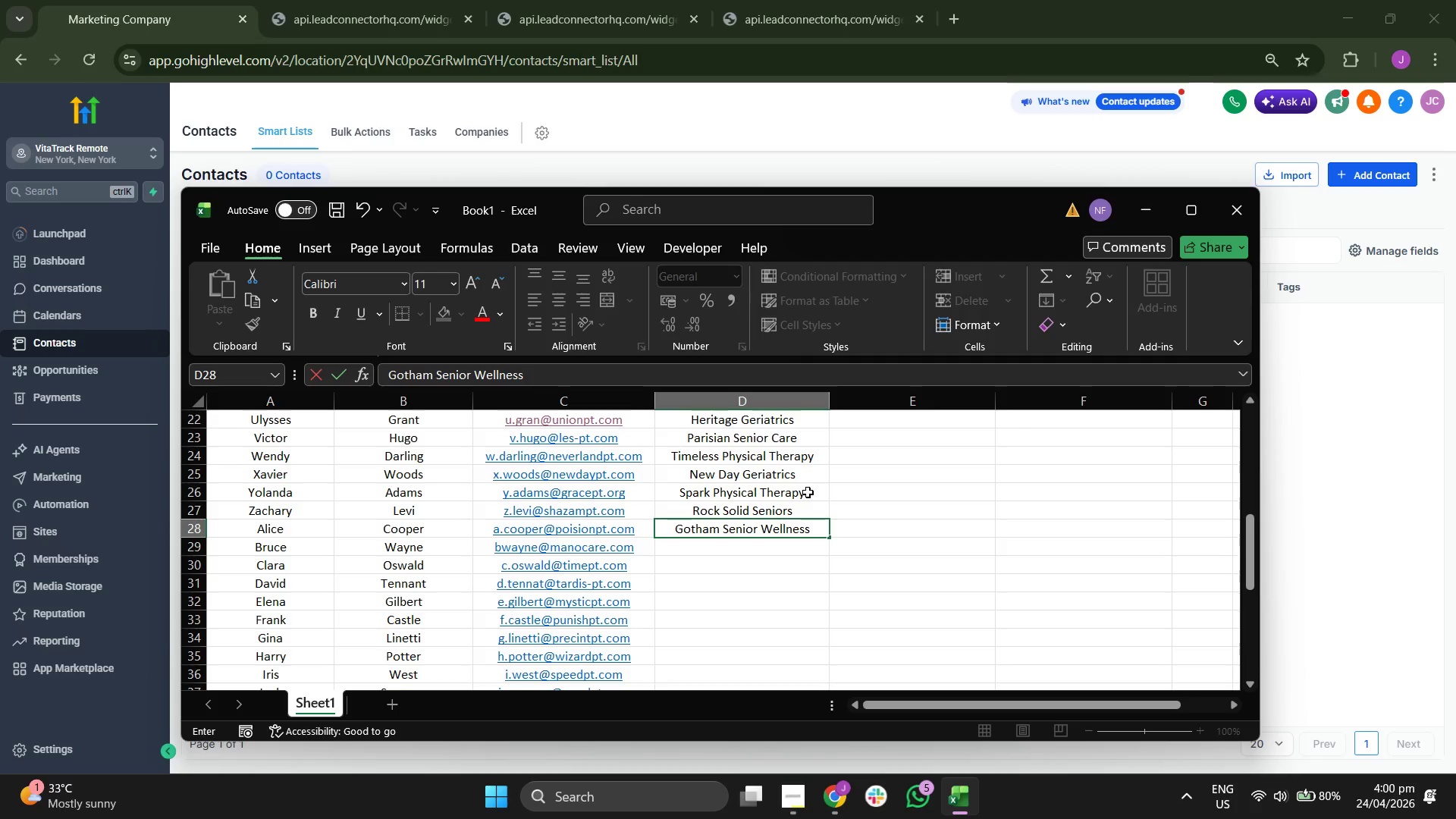 
key(Enter)
 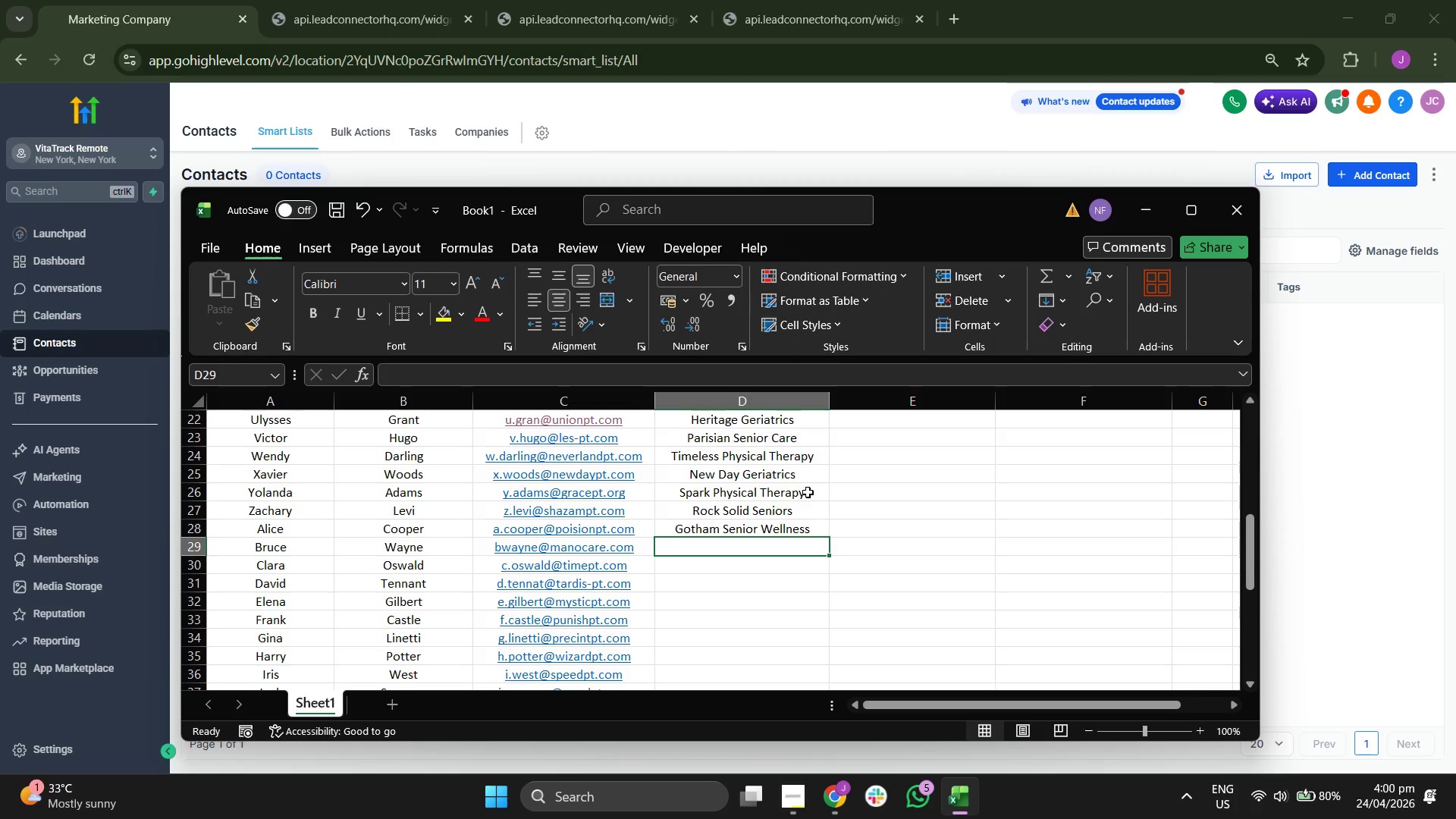 
type(Imposi)
key(Backspace)
type(sible Girl Rehab )
key(Backspace)
 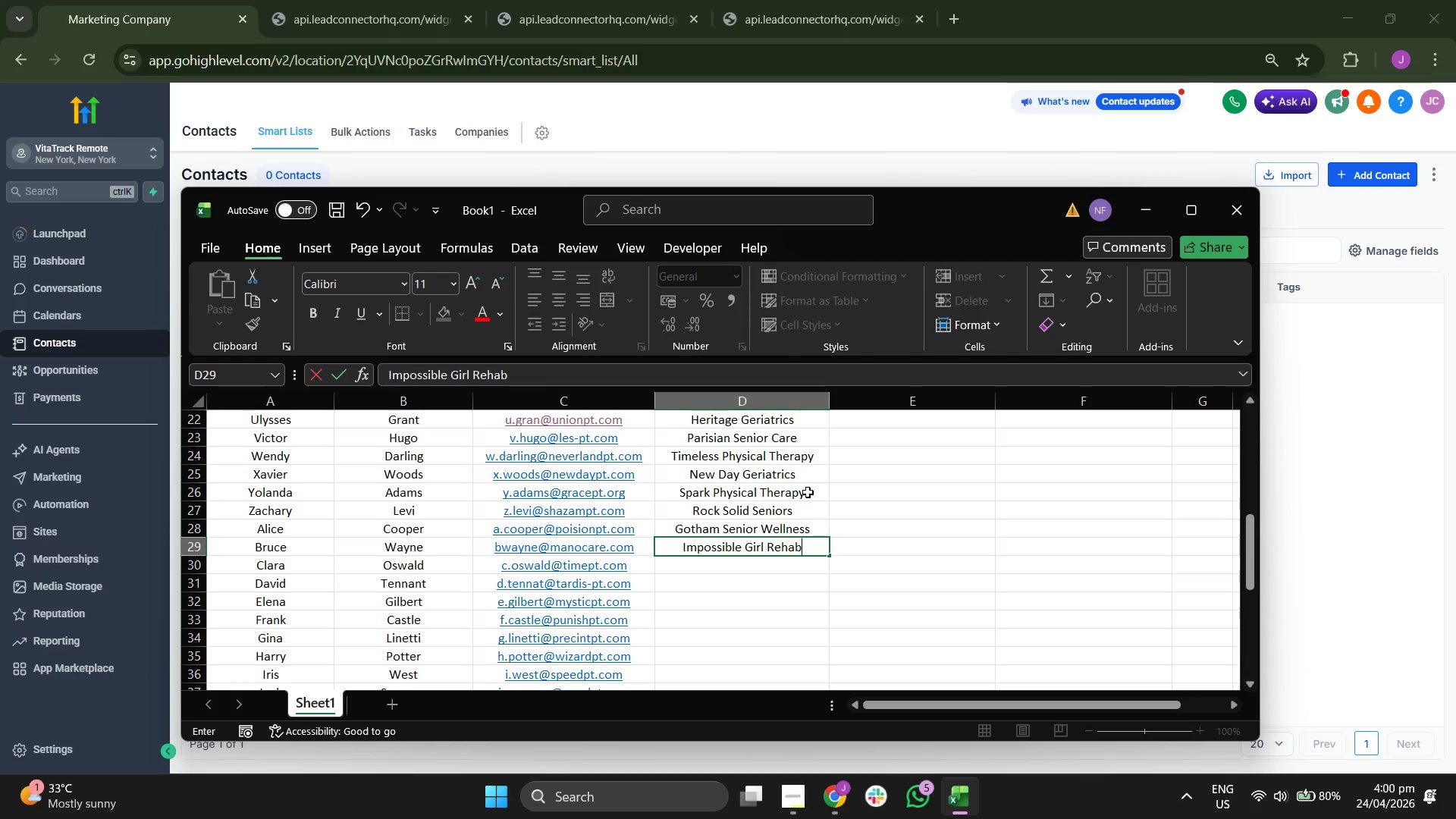 
key(Enter)
 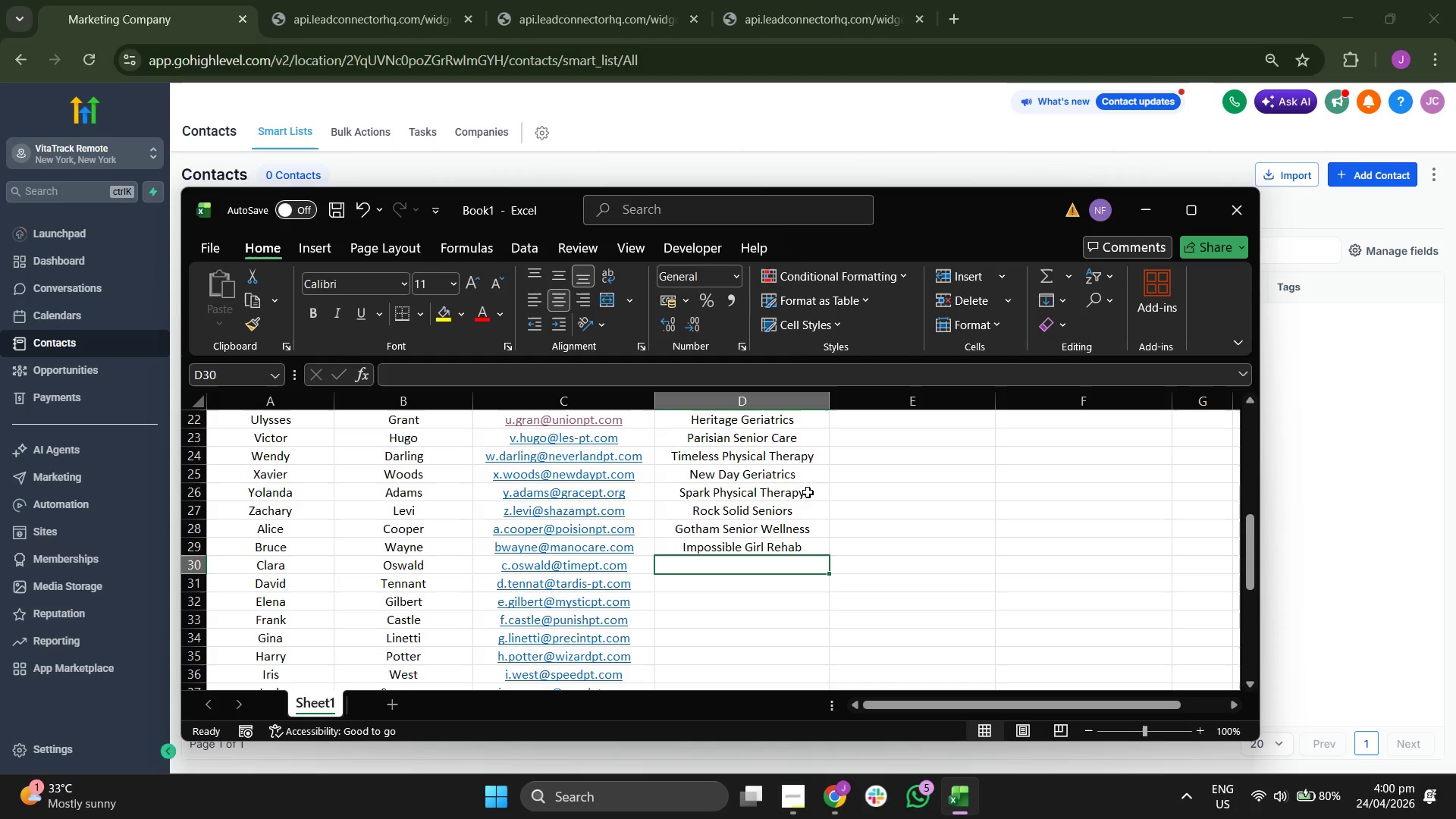 
key(ArrowUp)
 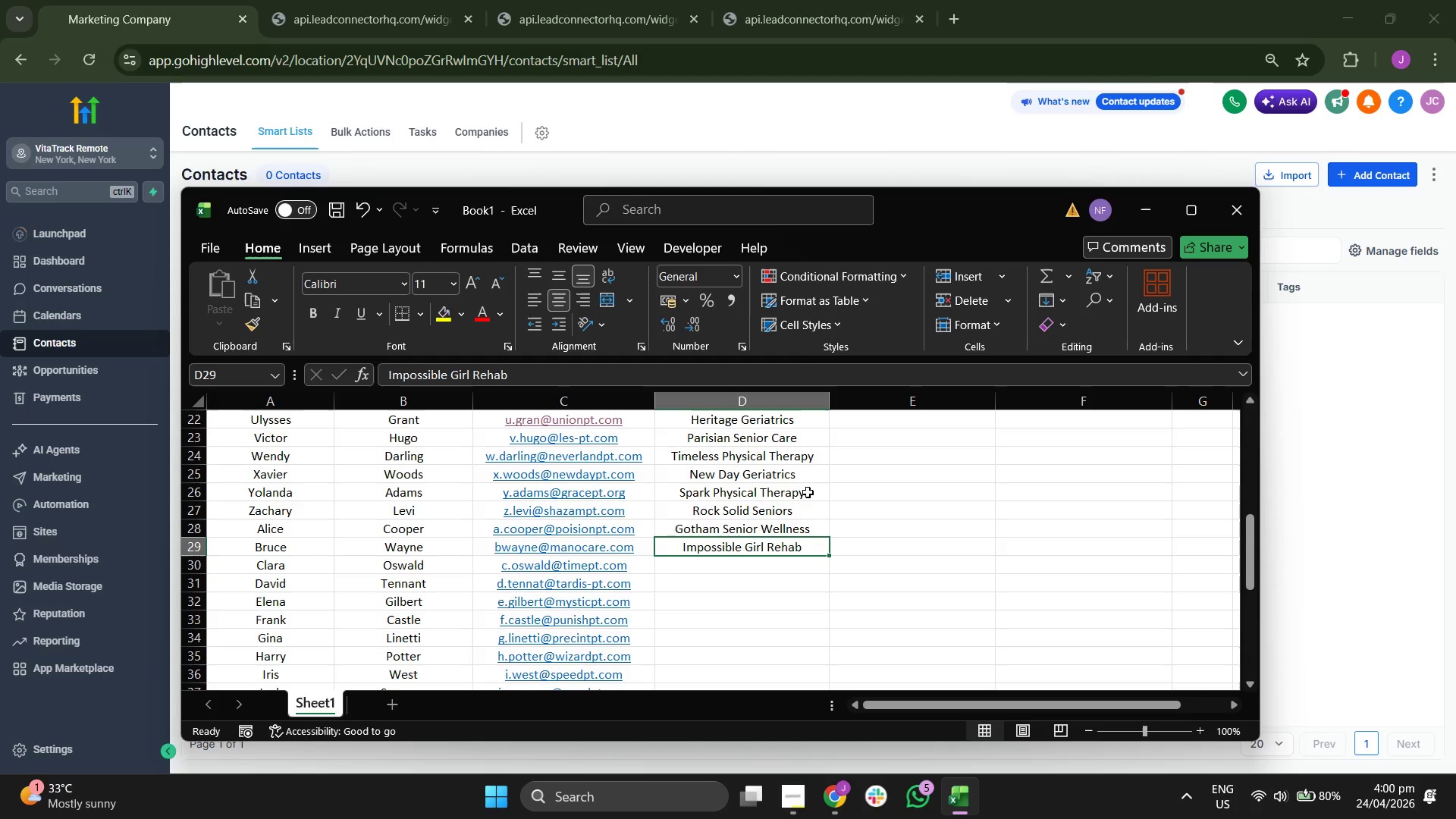 
key(ArrowUp)
 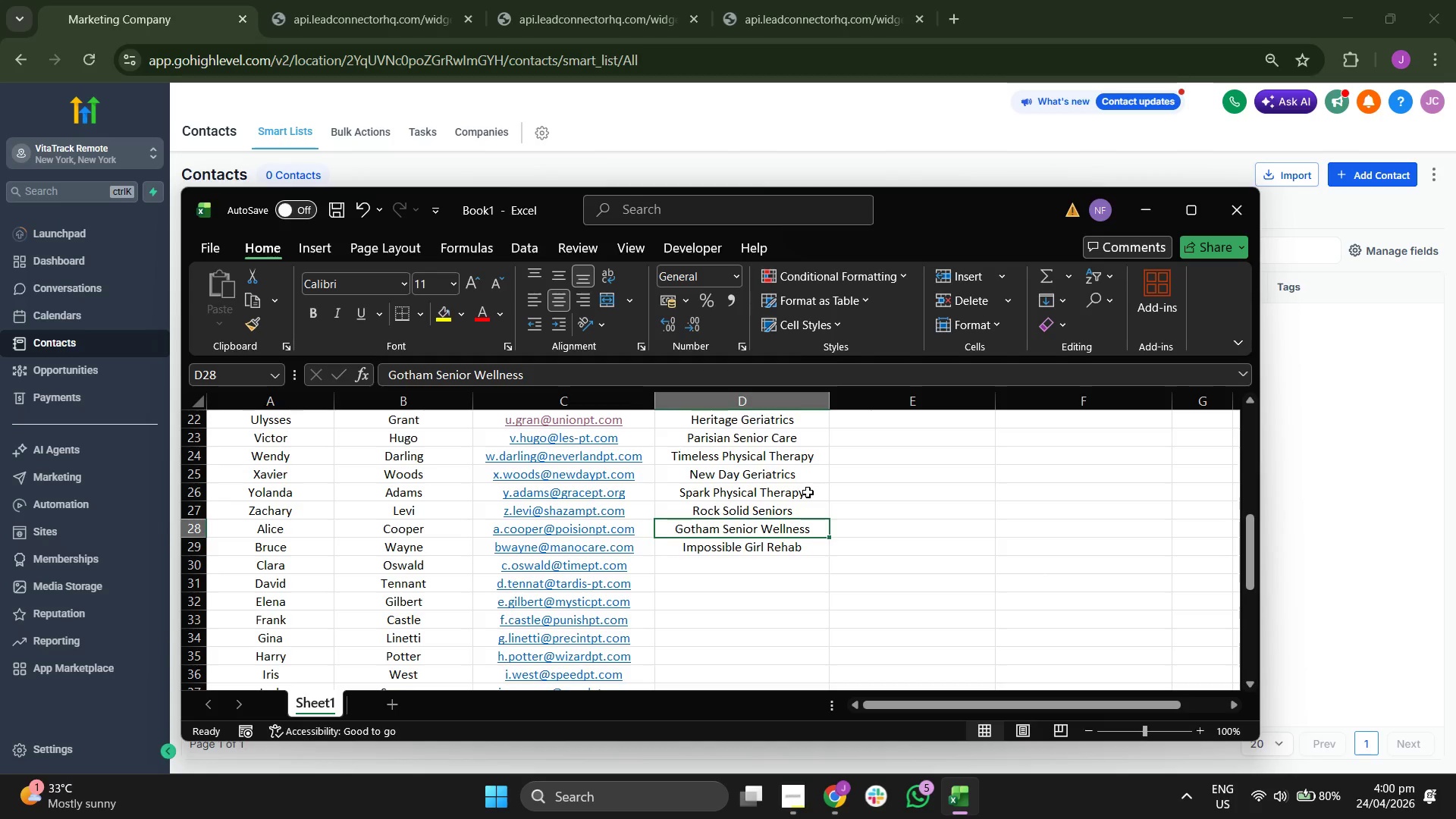 
key(ArrowDown)
 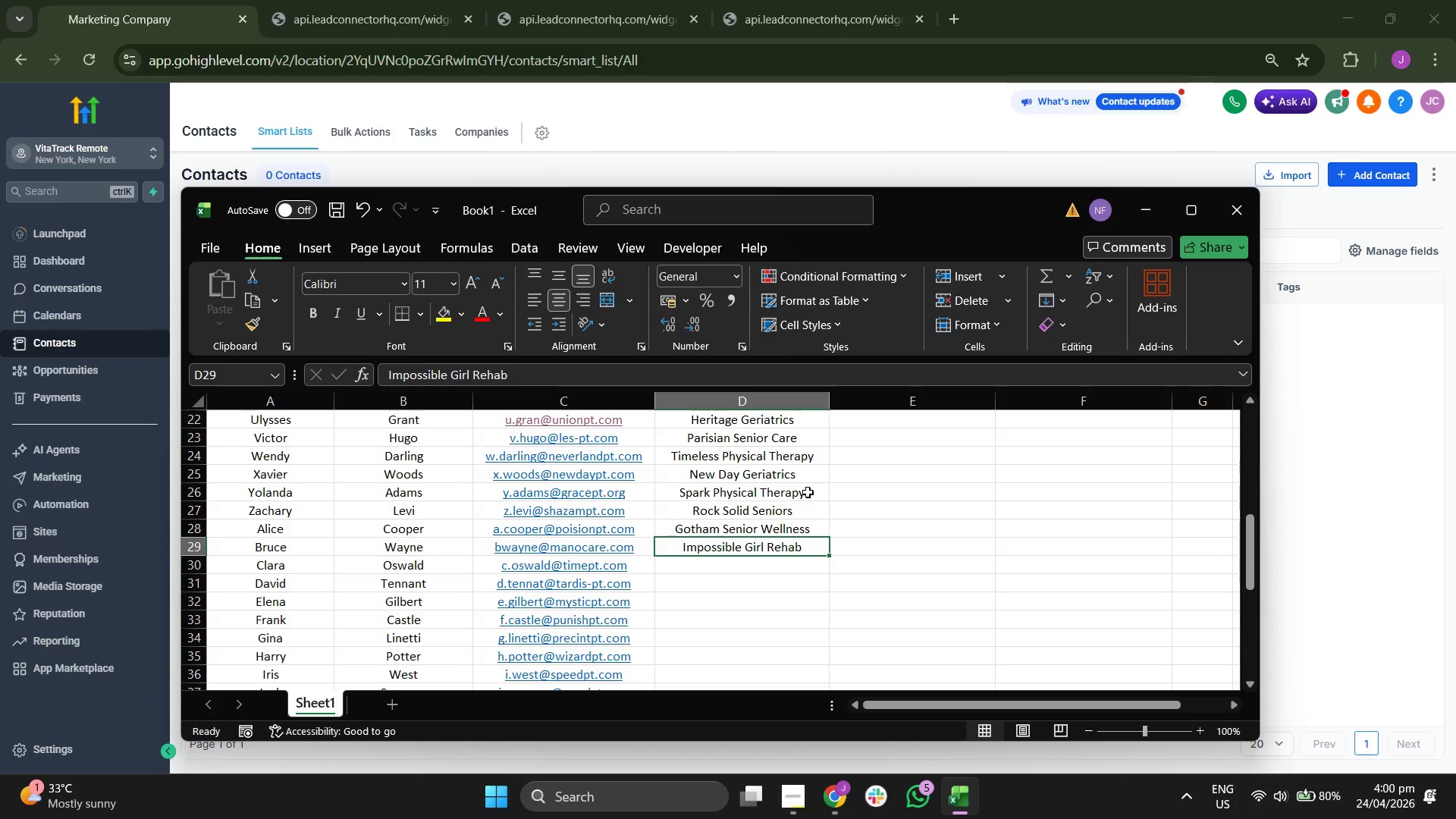 
key(ArrowUp)
 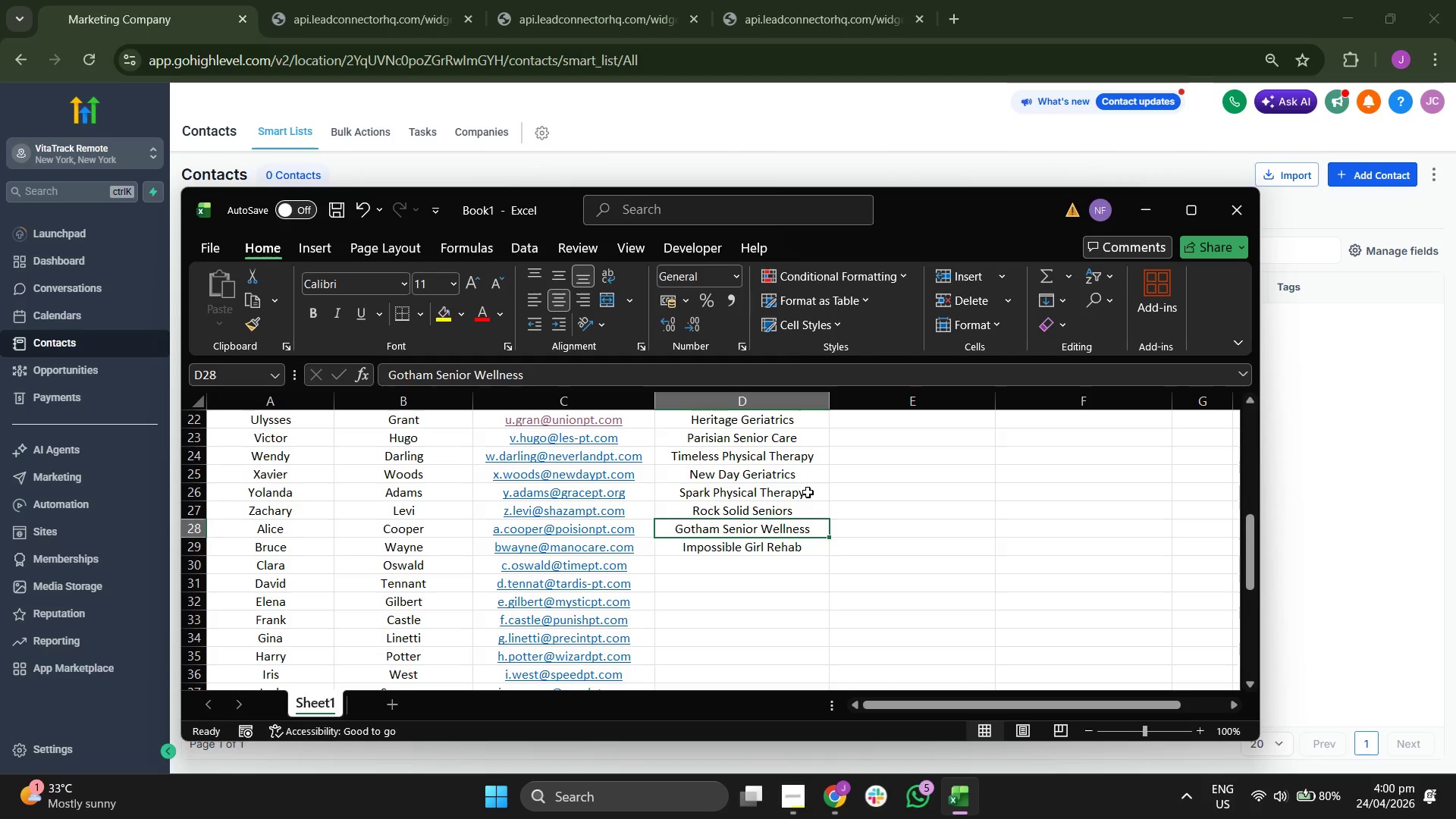 
key(ArrowDown)
 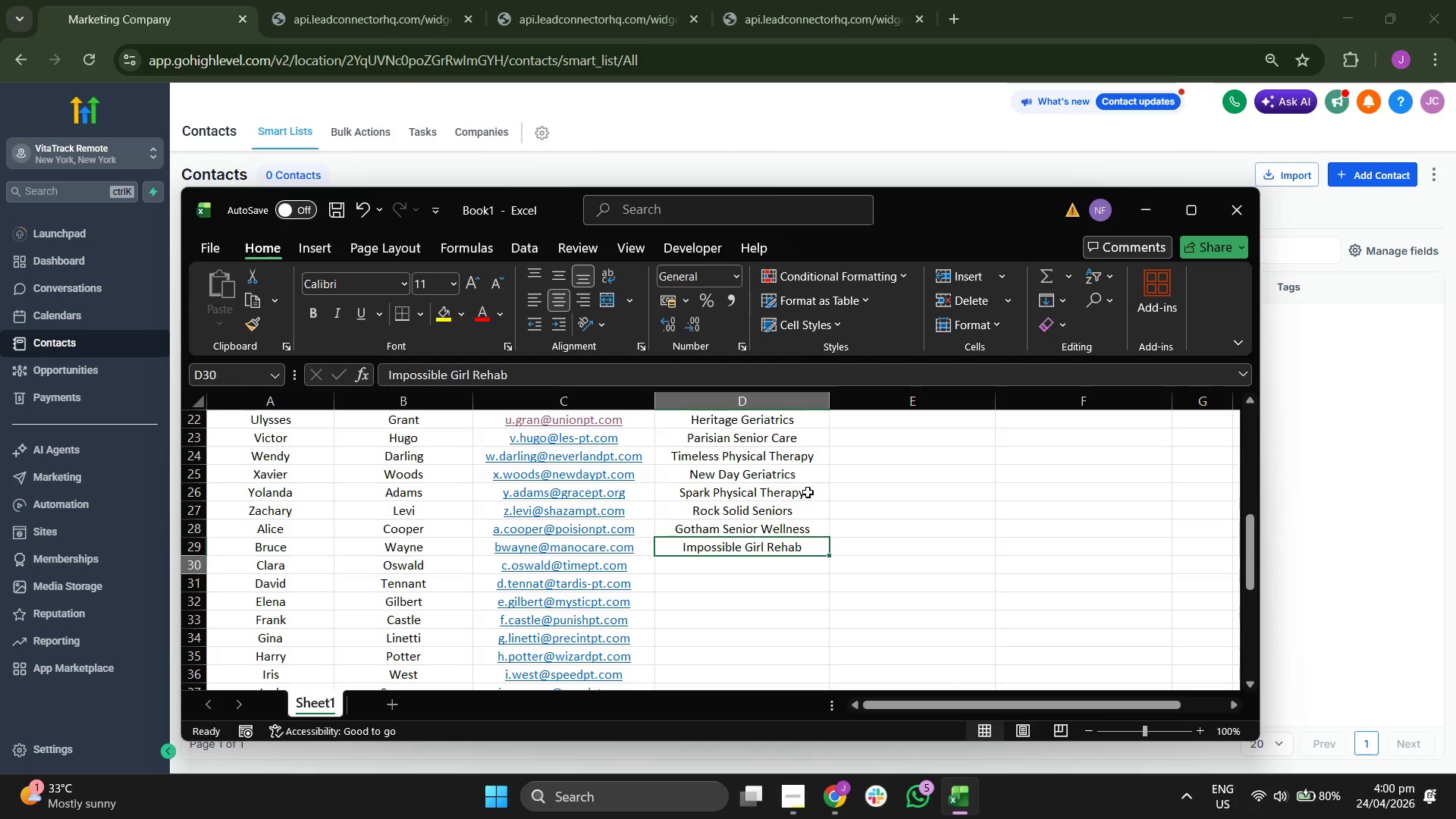 
key(ArrowDown)
 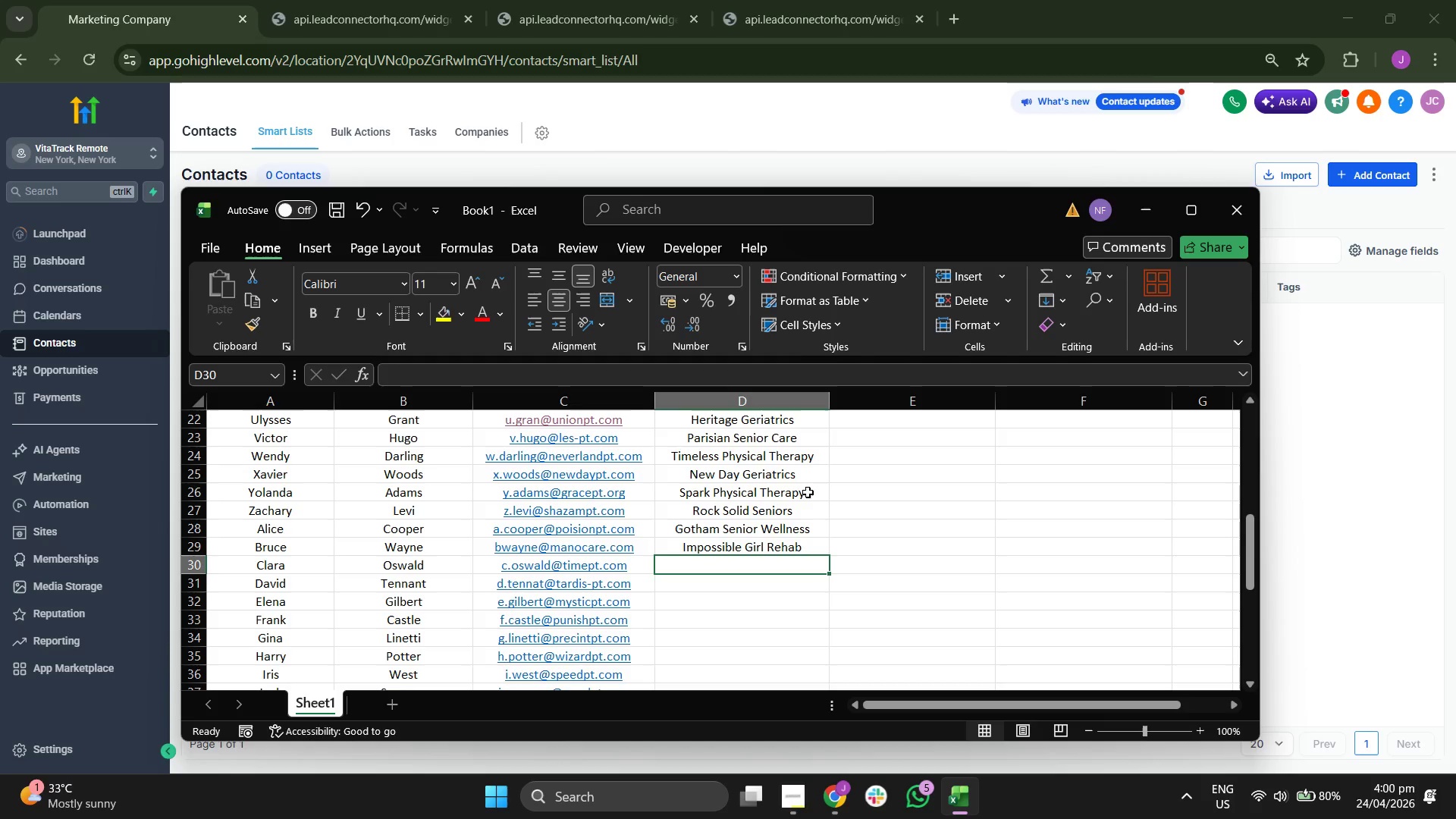 
type(Doctor's Choice PT)
 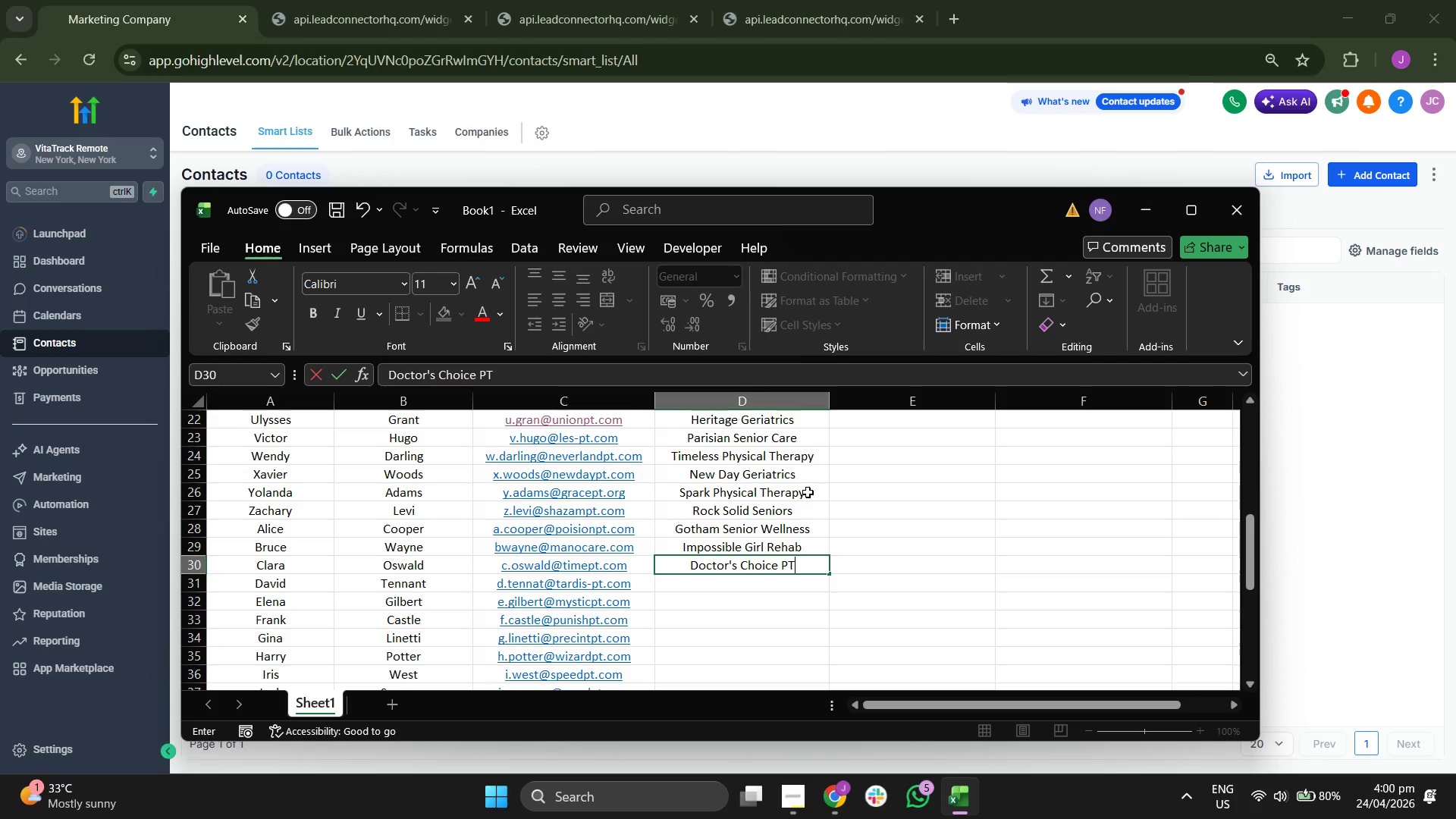 
key(Enter)
 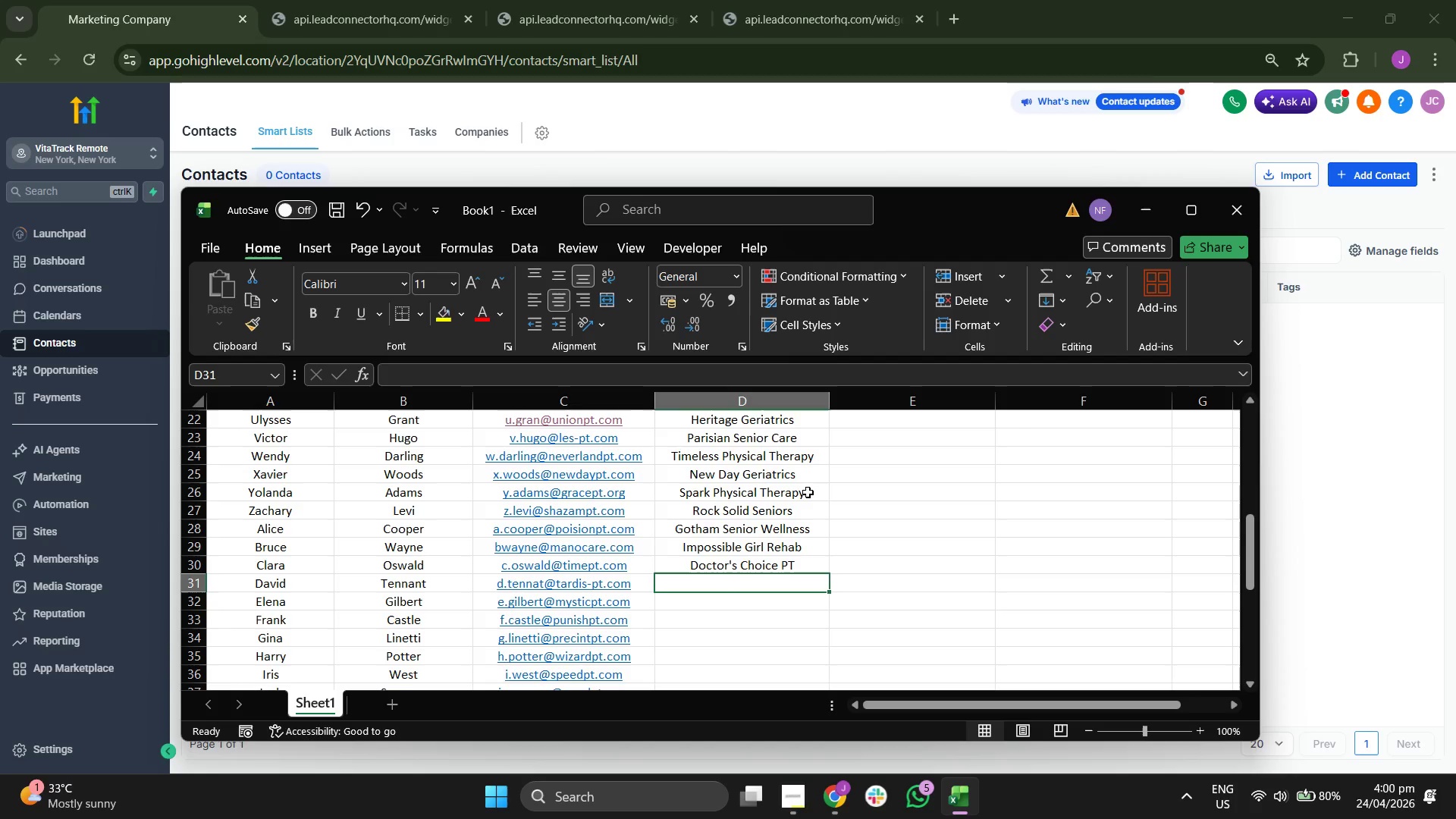 
type(Mystic Falls Wellness)
 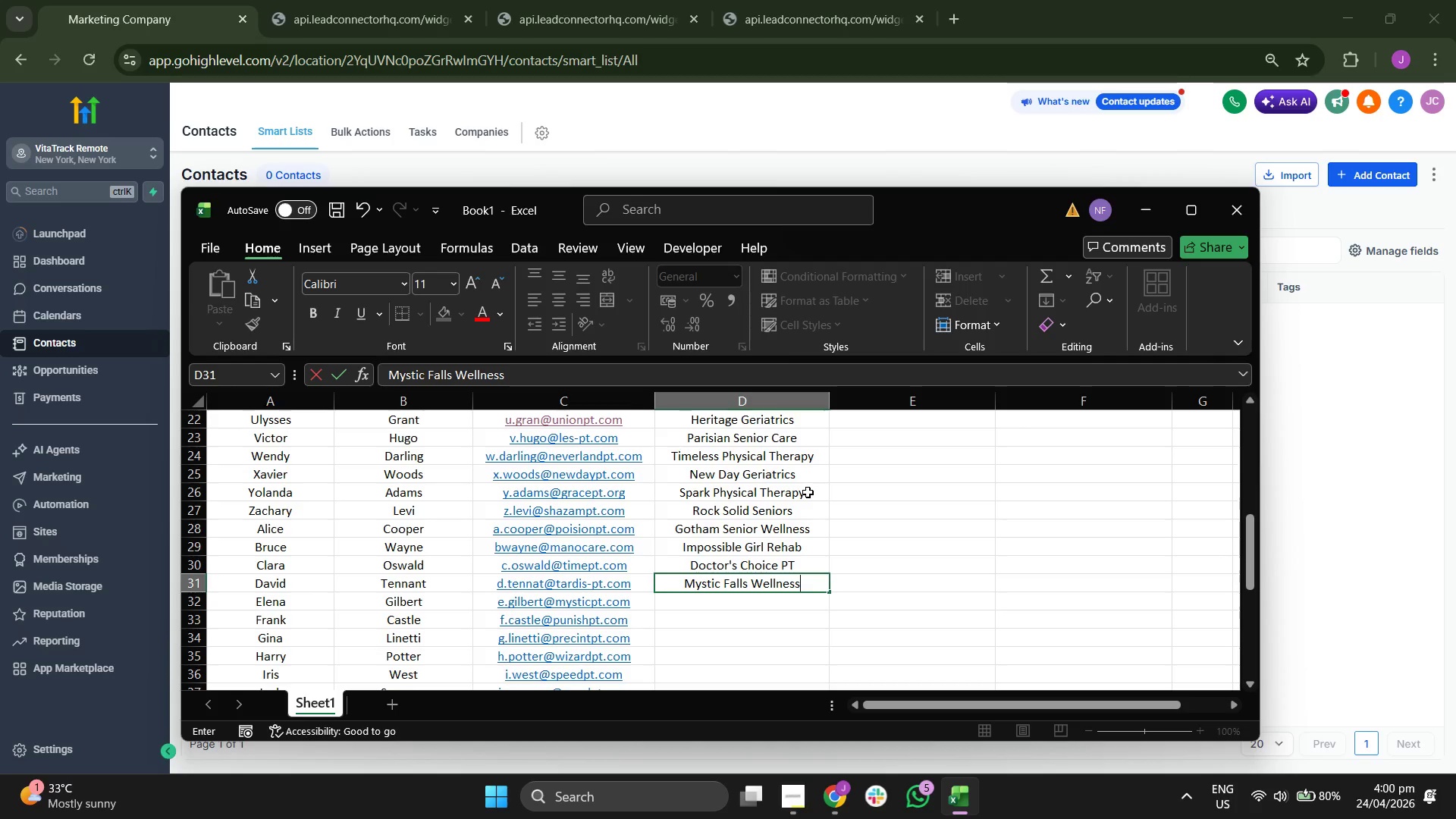 
key(Enter)
 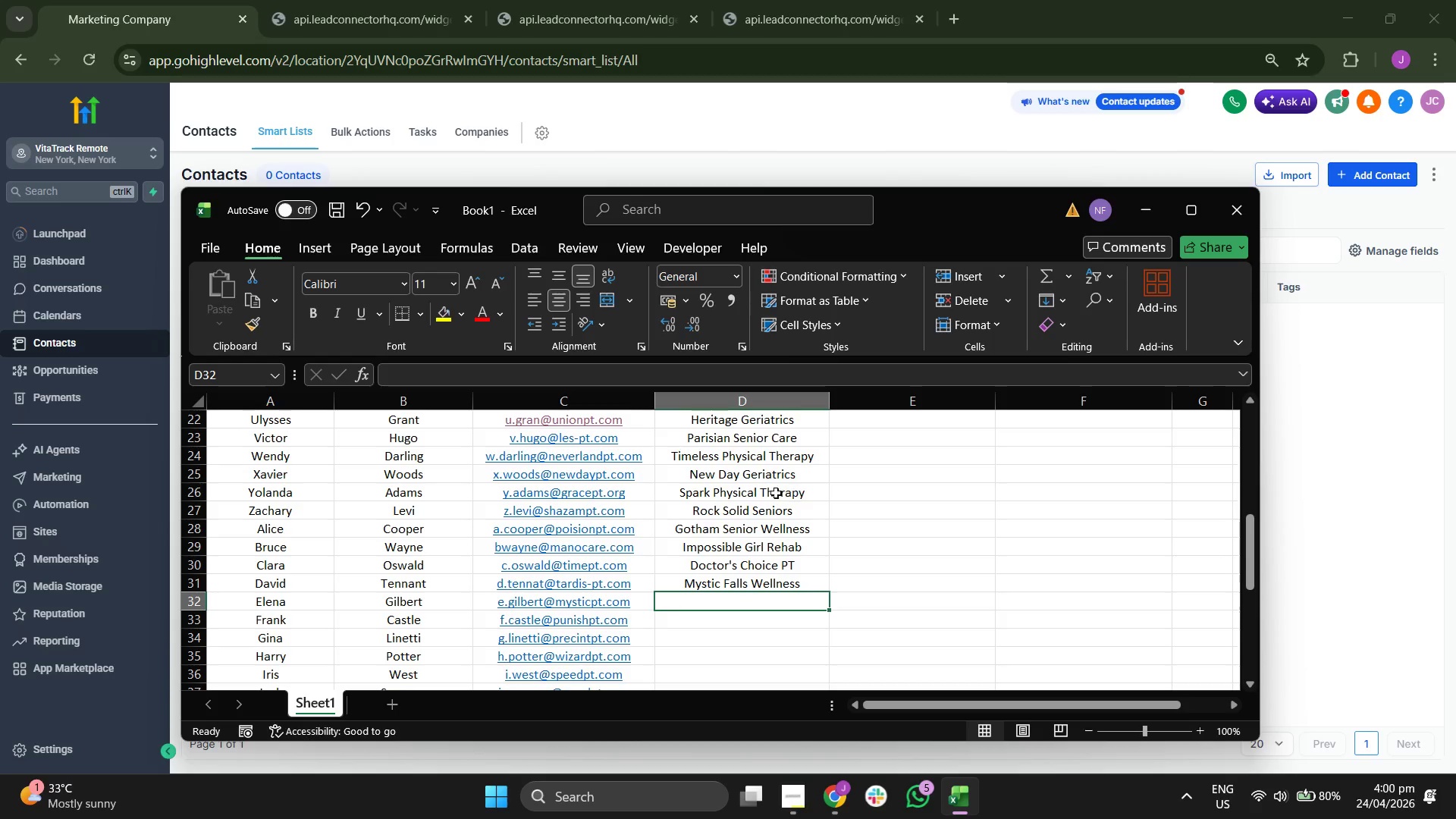 
scroll: coordinate [1120, 554], scroll_direction: down, amount: 3.0
 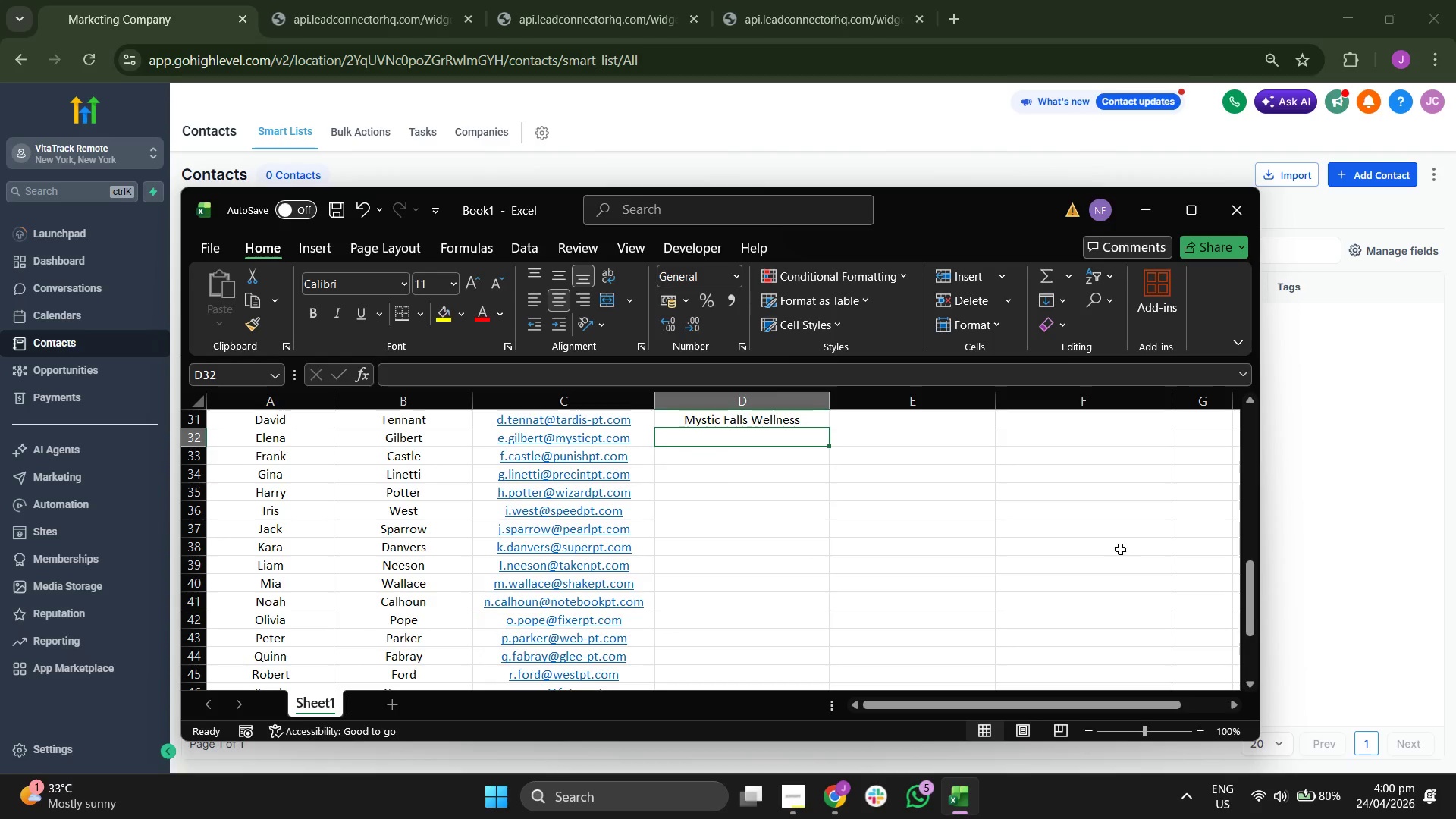 
scroll: coordinate [1120, 549], scroll_direction: up, amount: 1.0
 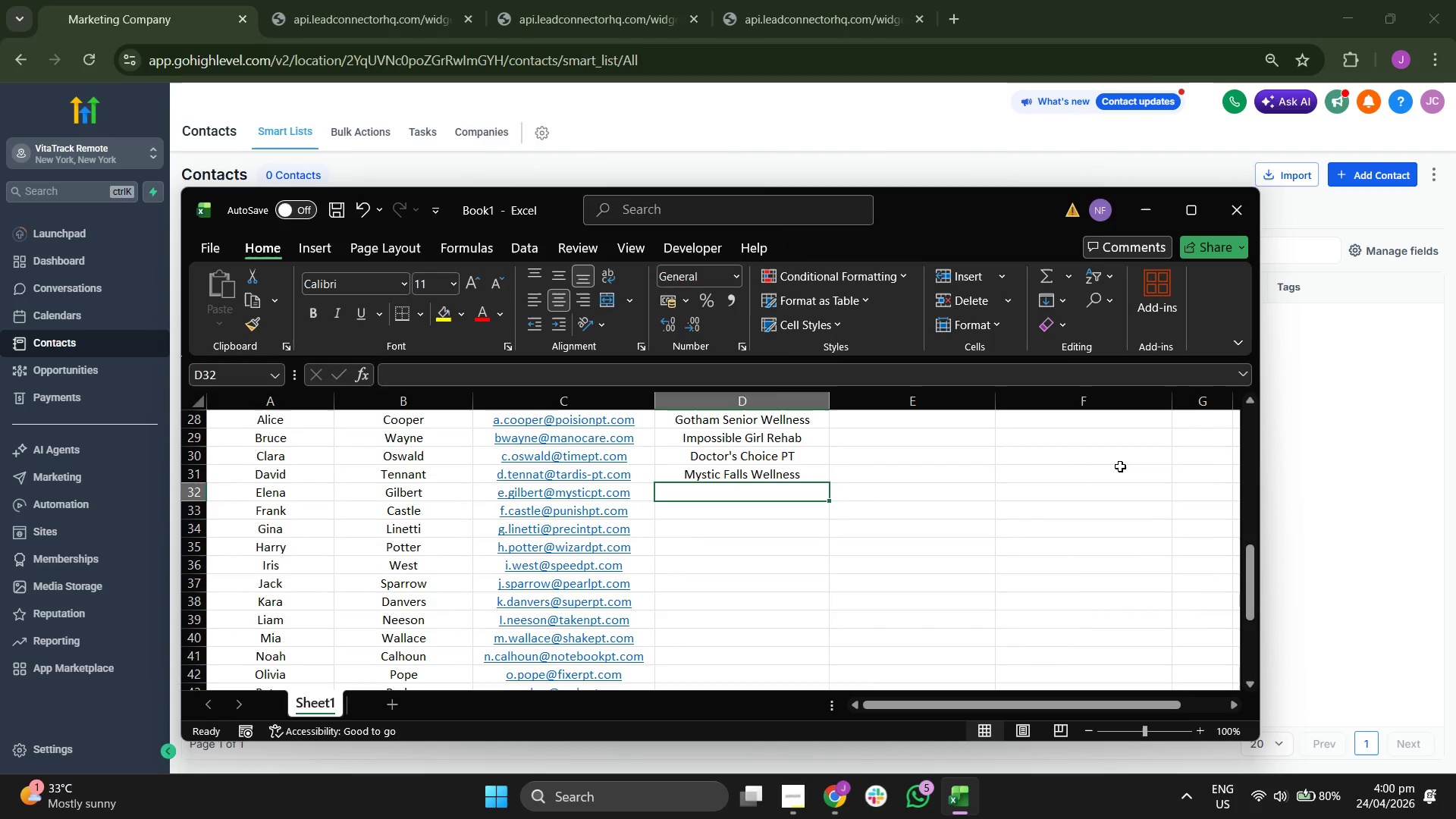 
type(B)
key(Backspace)
type(N)
key(Backspace)
key(Backspace)
type(Vigilant Seniu)
key(Backspace)
key(Backspace)
key(Backspace)
type(ior Healt)
key(Backspace)
type(th)
 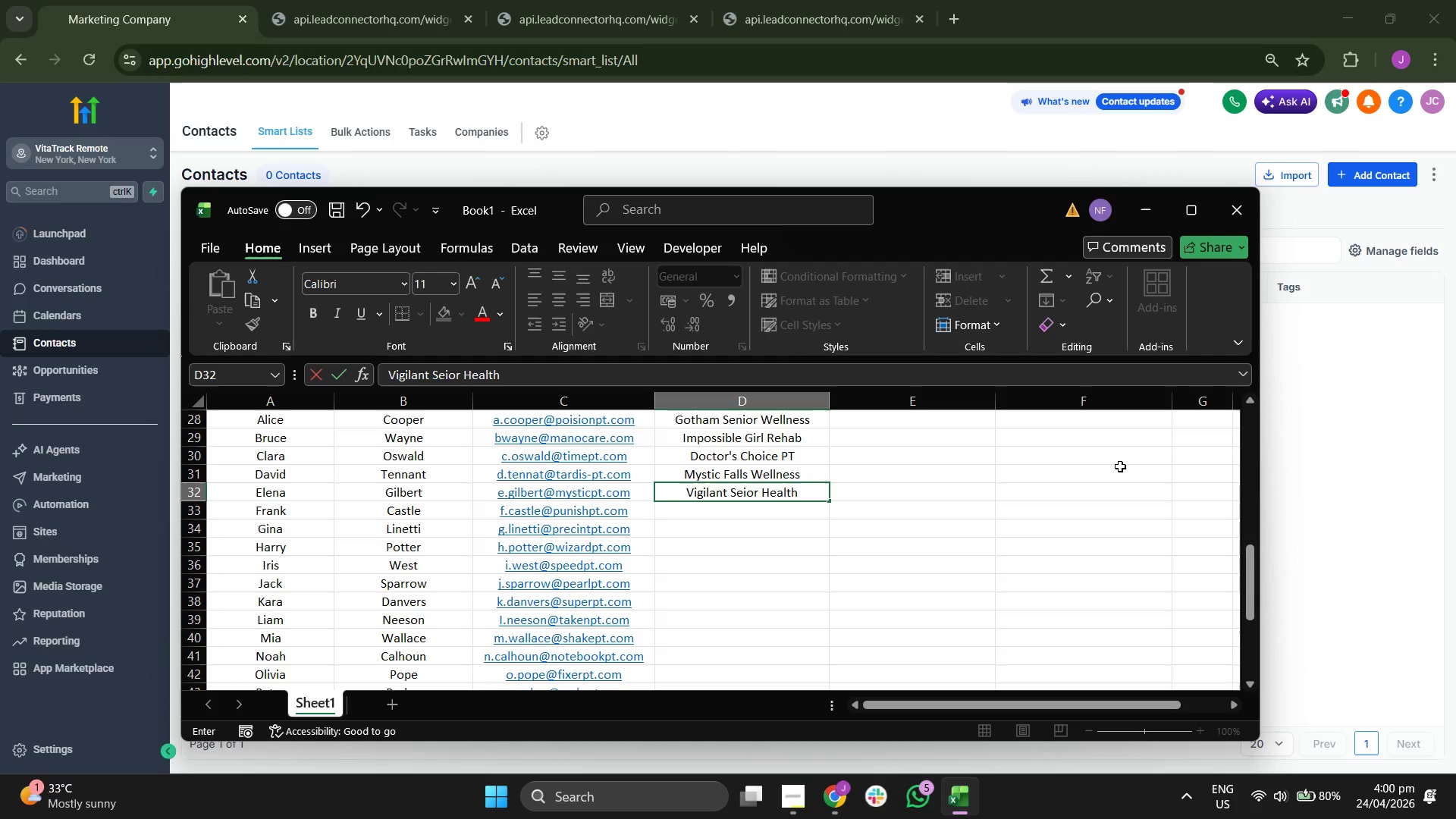 
key(Enter)
 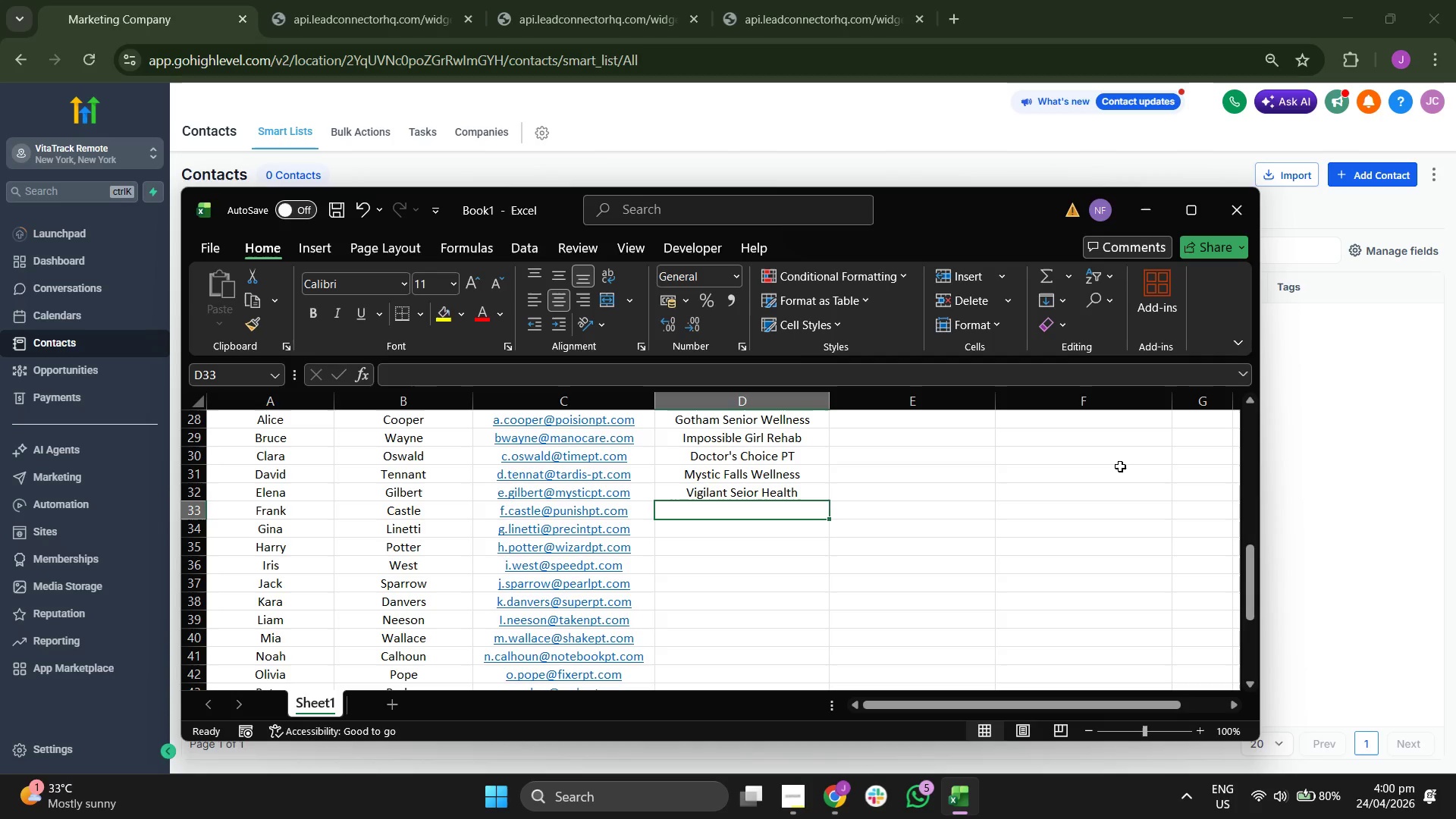 
type(nine-Nine Gea)
key(Backspace)
type(t)
key(Backspace)
type(ai)
key(Backspace)
type(r)
key(Backspace)
key(Backspace)
type(riatc)
key(Backspace)
type(rics)
 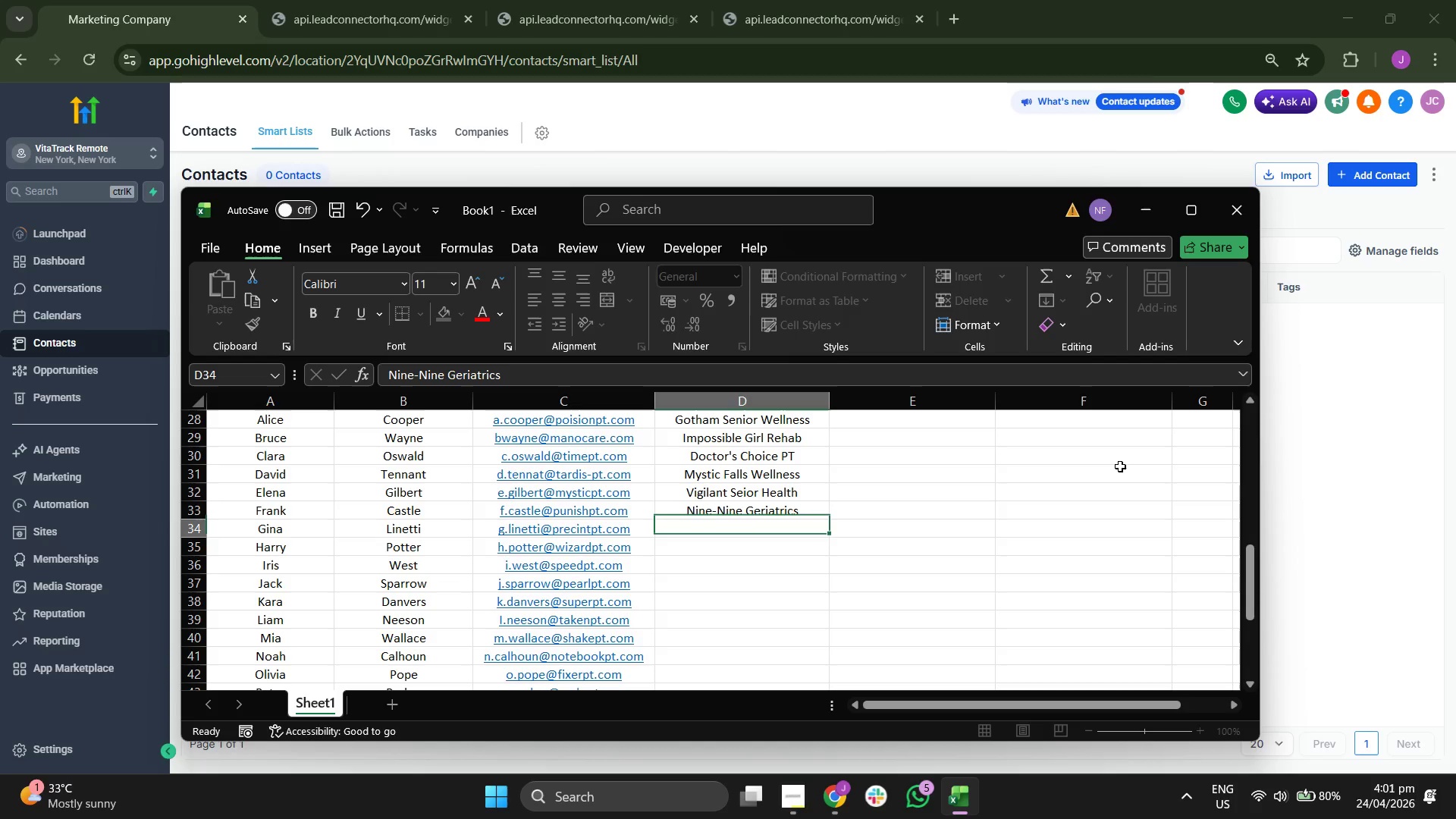 
key(Enter)
 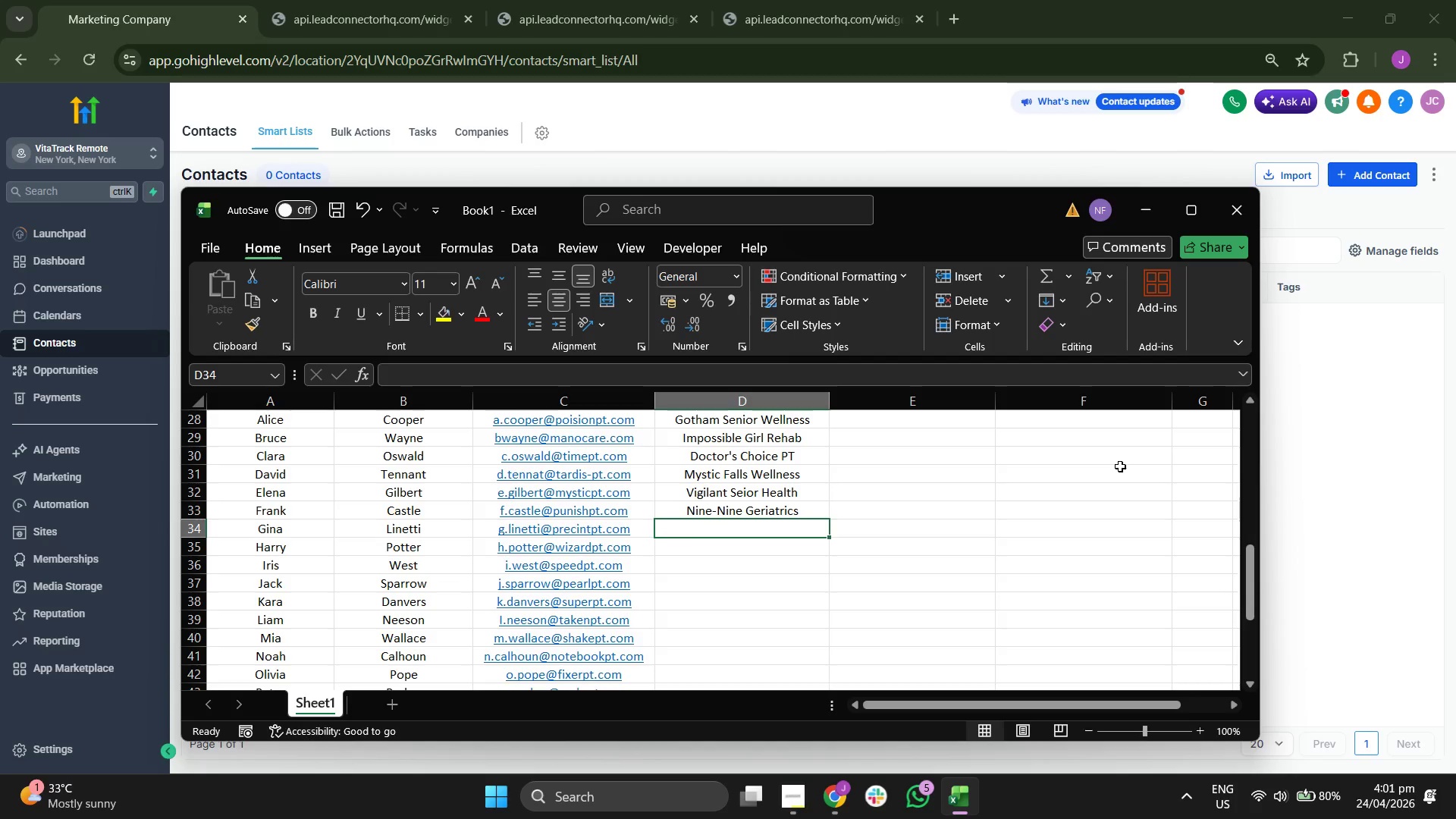 
type(Phoenix Senior Care)
 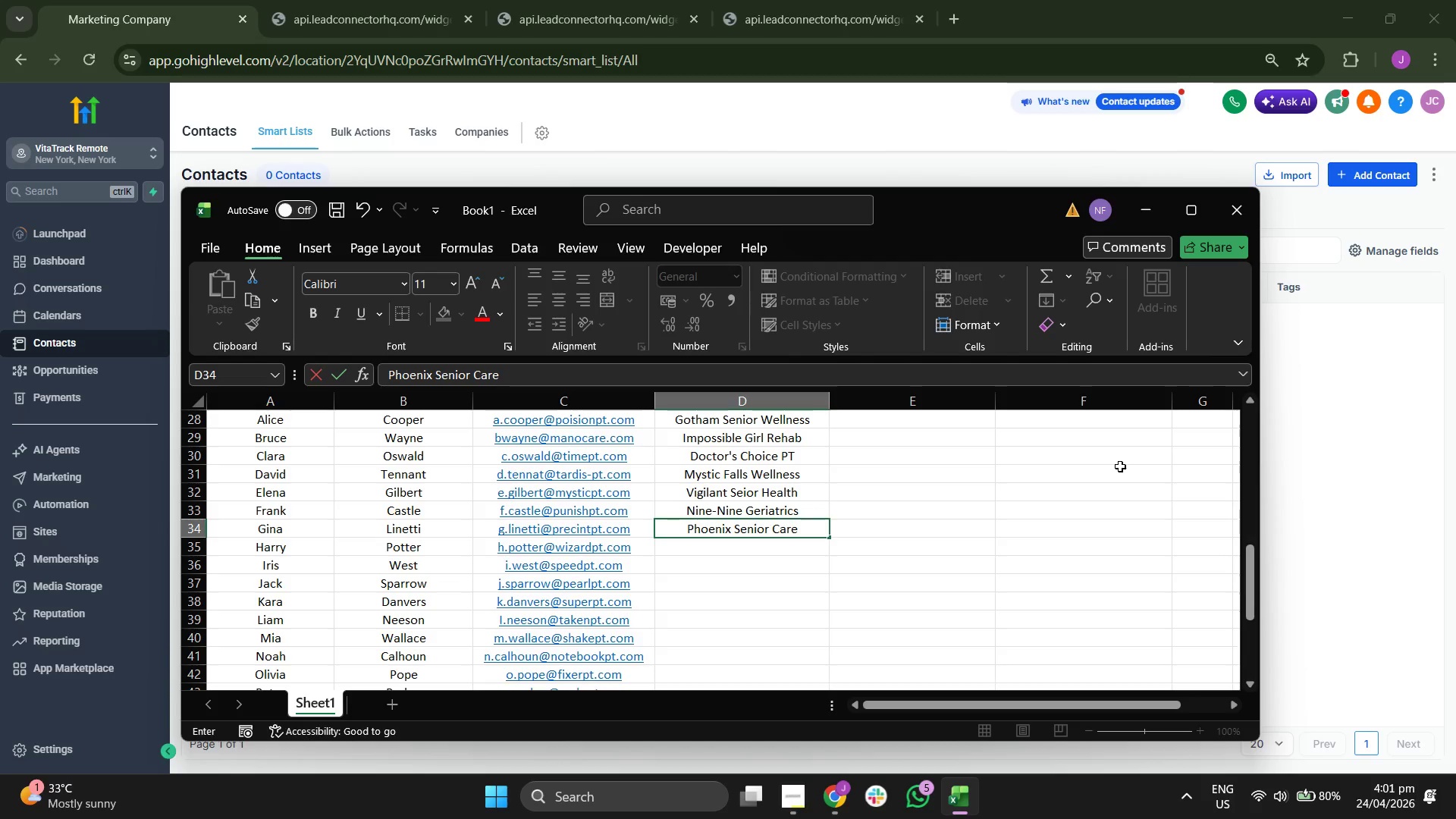 
key(Enter)
 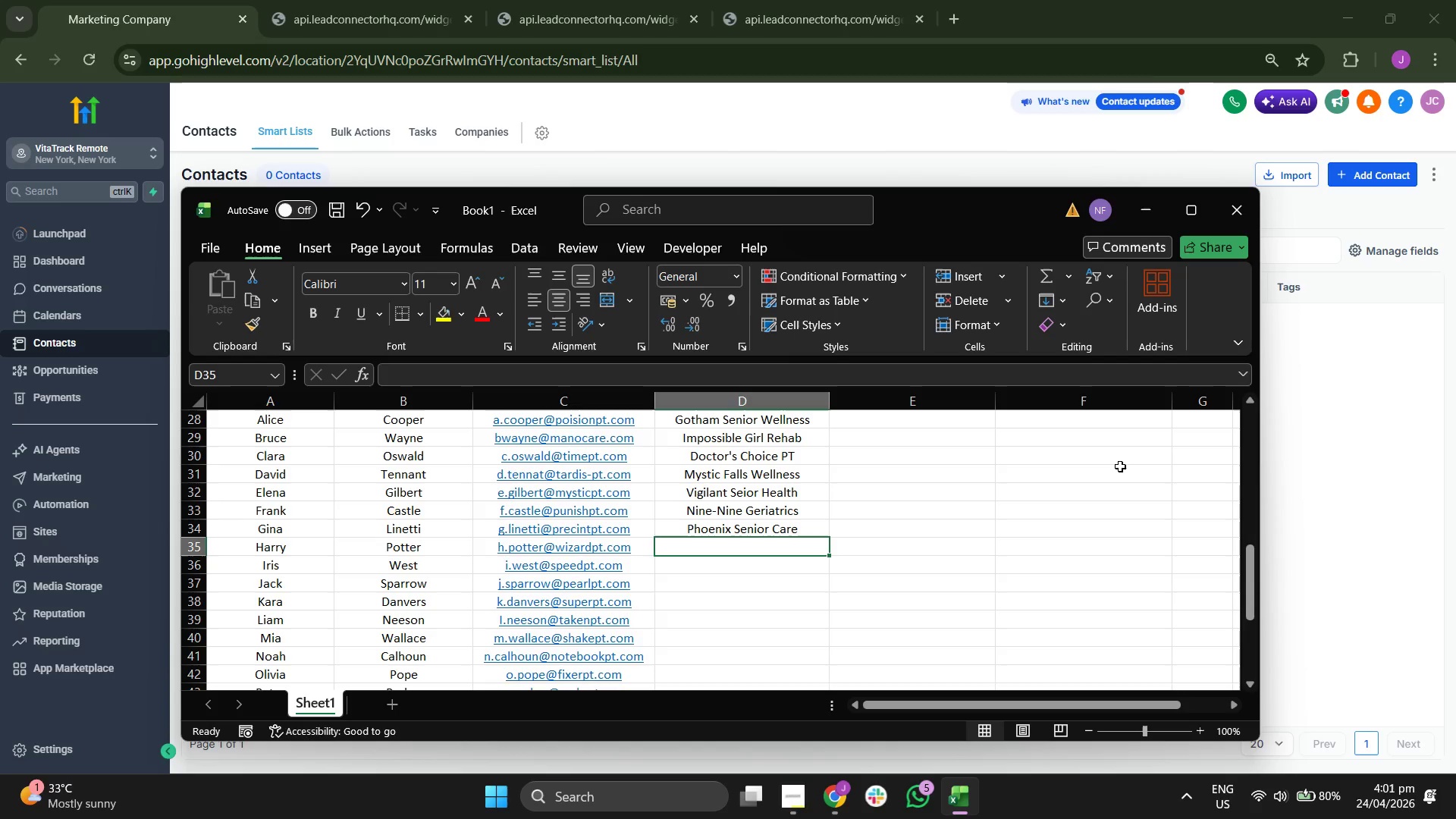 
type(Quicj )
key(Backspace)
type(k)
key(Backspace)
key(Backspace)
type(k Rpa)
key(Backspace)
key(Backspace)
key(Backspace)
type(Pace Reba)
key(Backspace)
key(Backspace)
type(hab)
 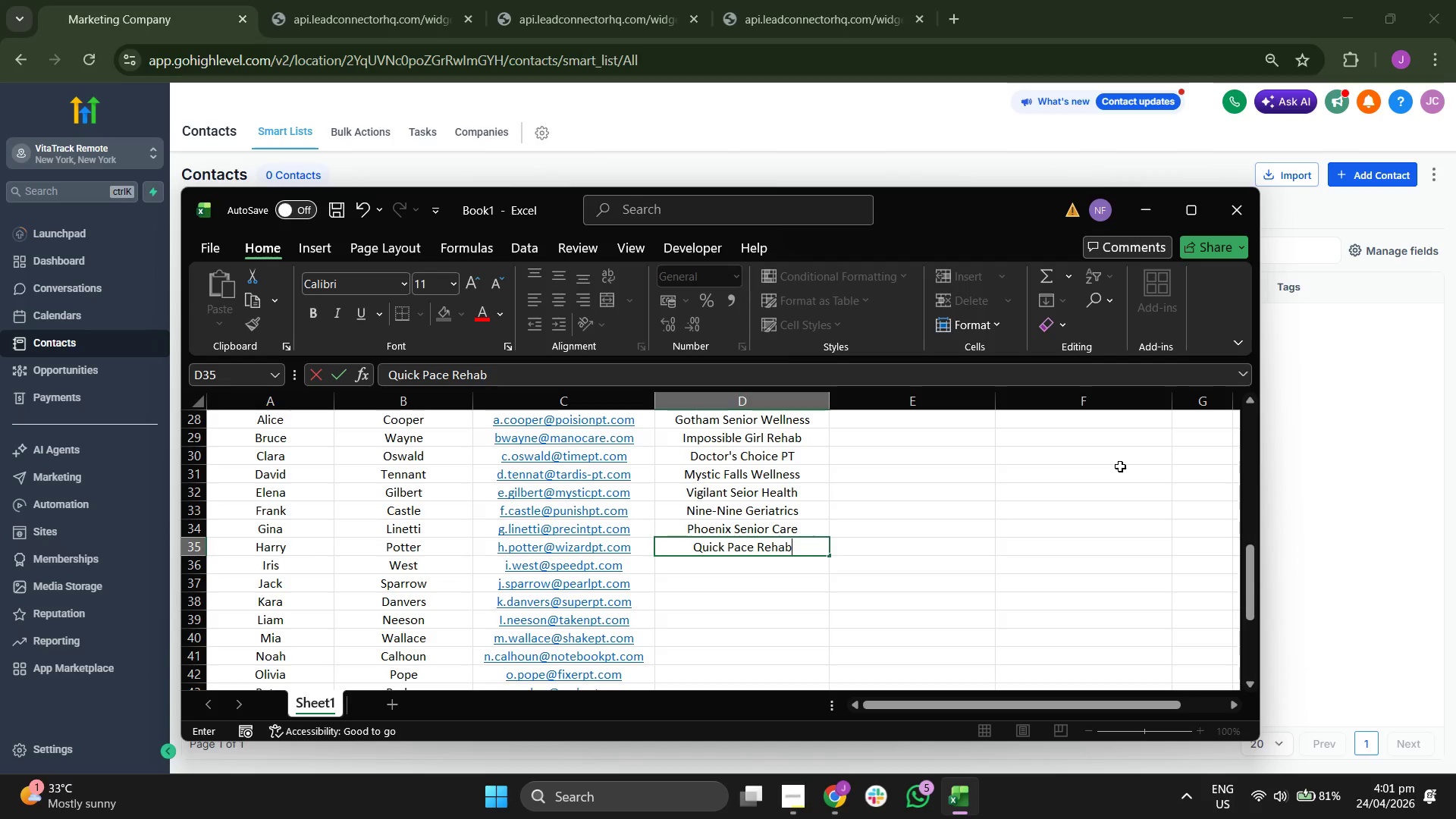 
key(Enter)
 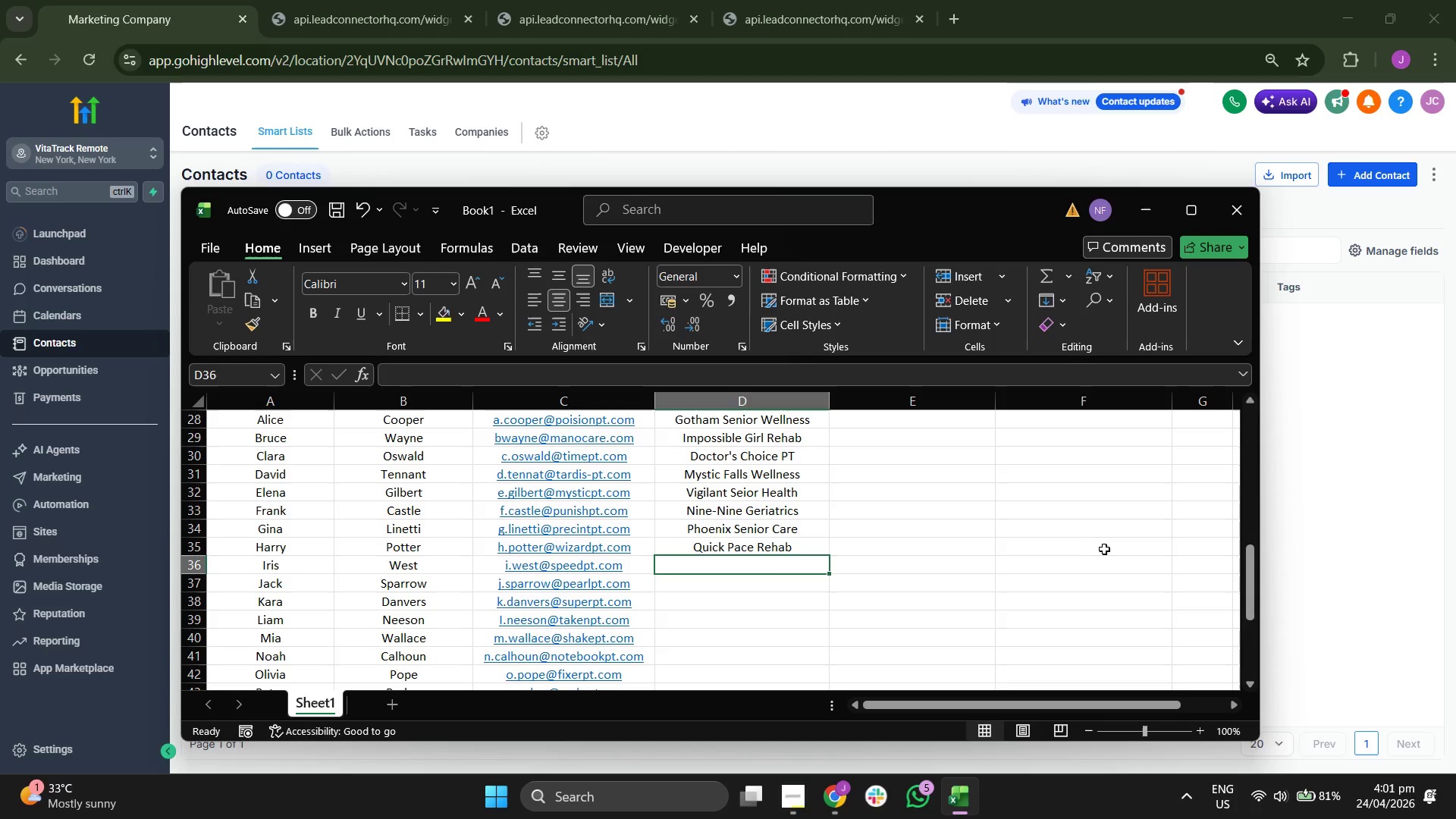 
scroll: coordinate [1108, 542], scroll_direction: down, amount: 3.0
 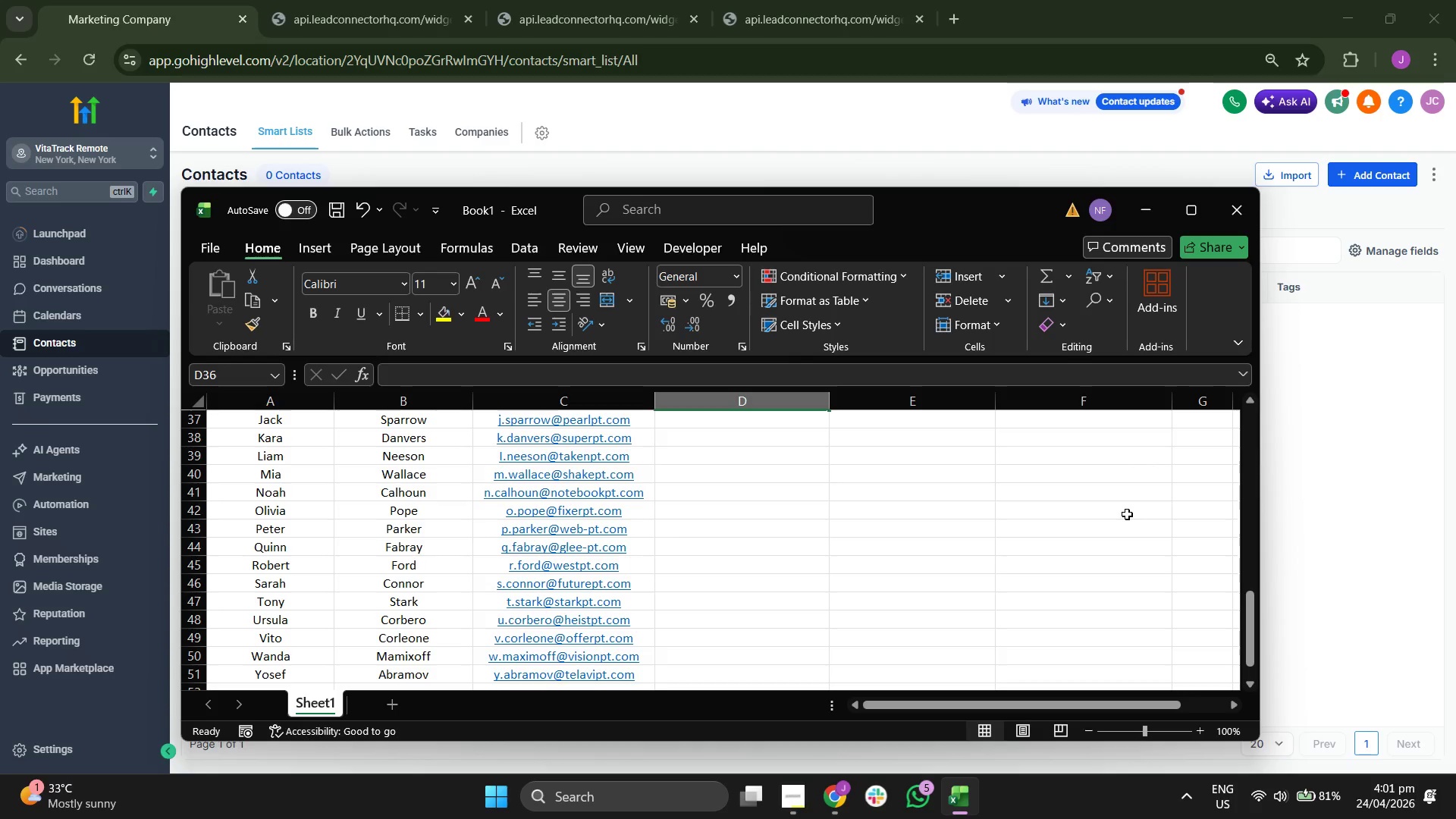 
scroll: coordinate [1122, 544], scroll_direction: up, amount: 2.0
 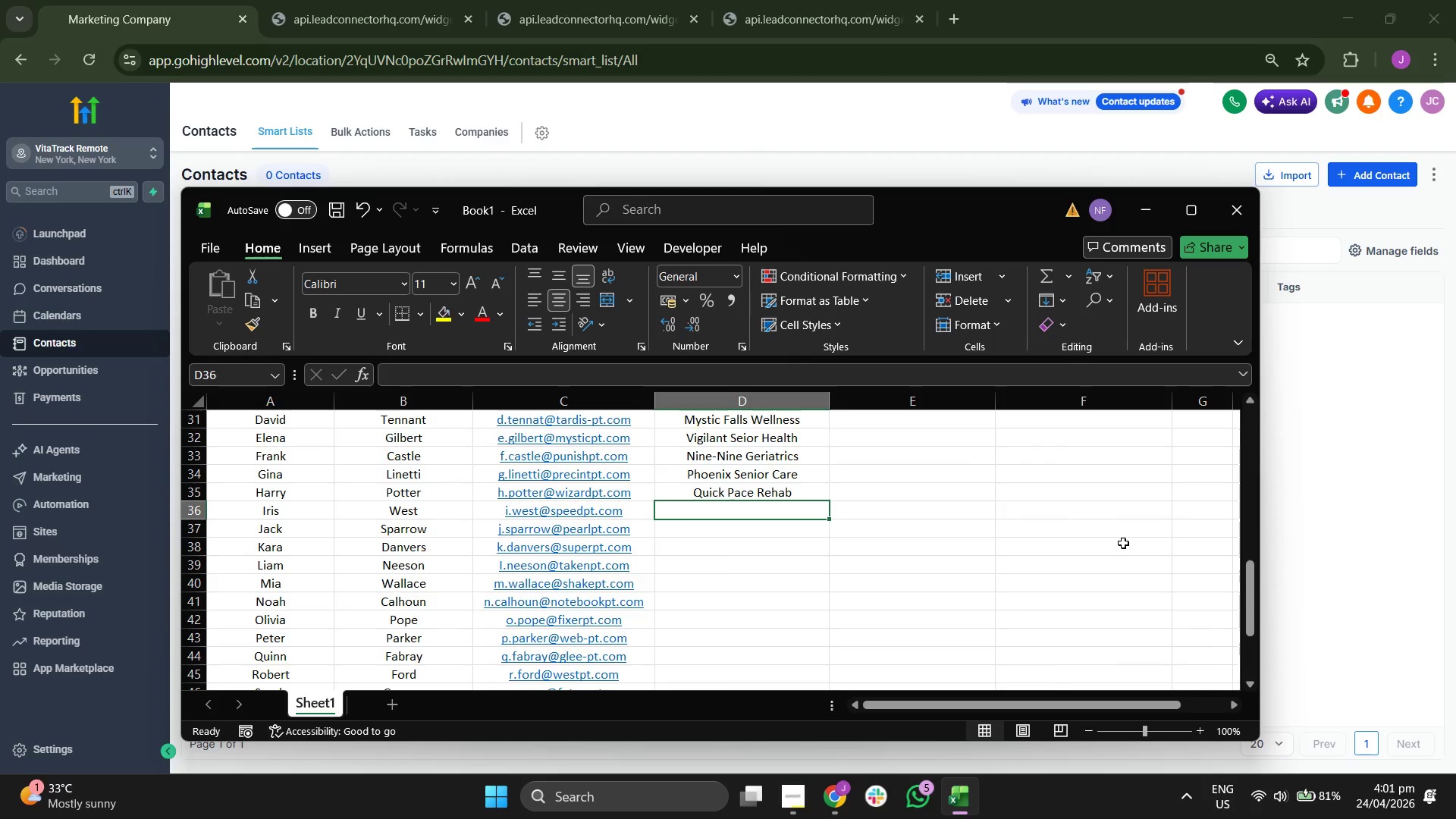 
type(Horizon Senior Health)
 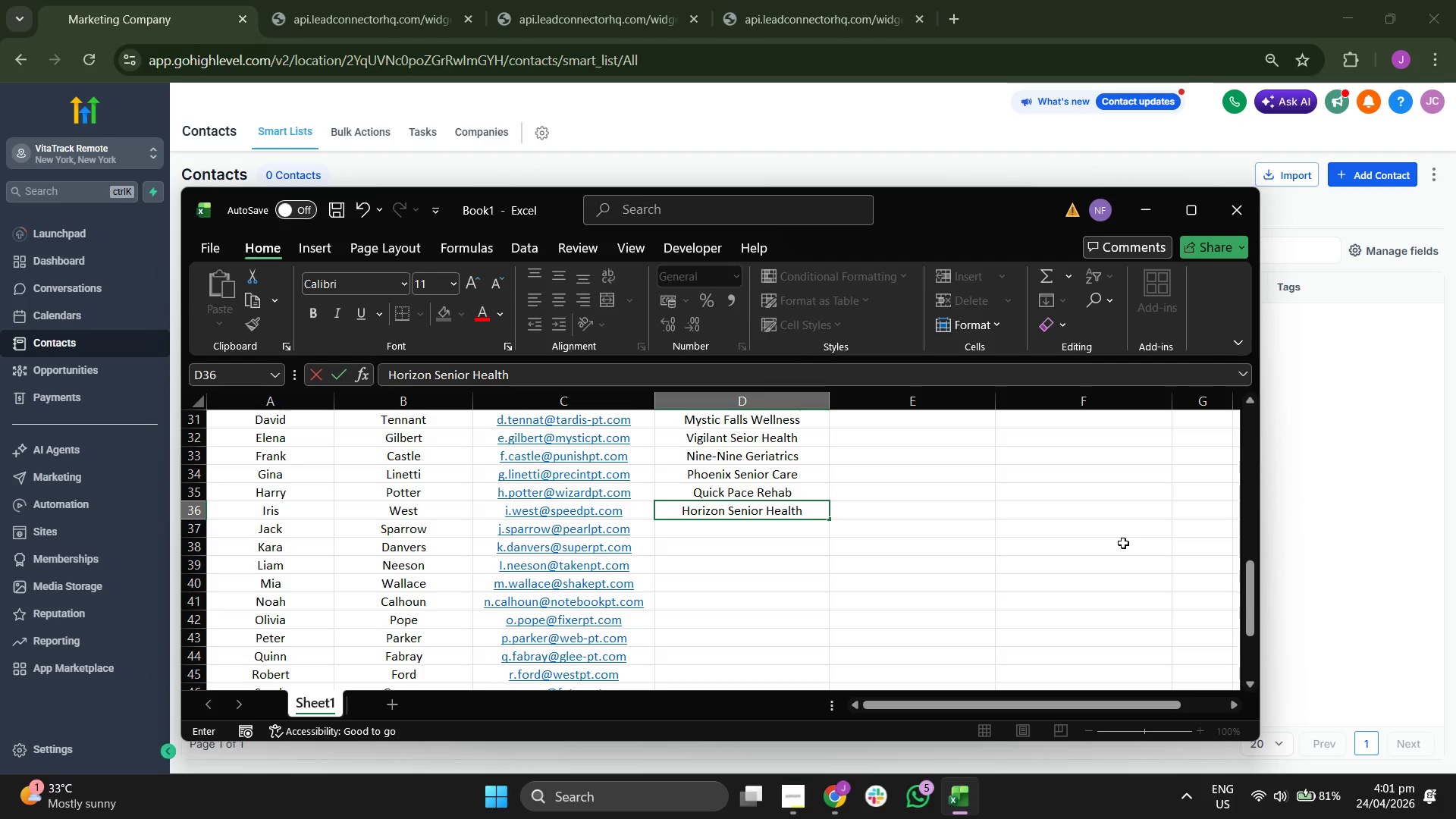 
key(Enter)
 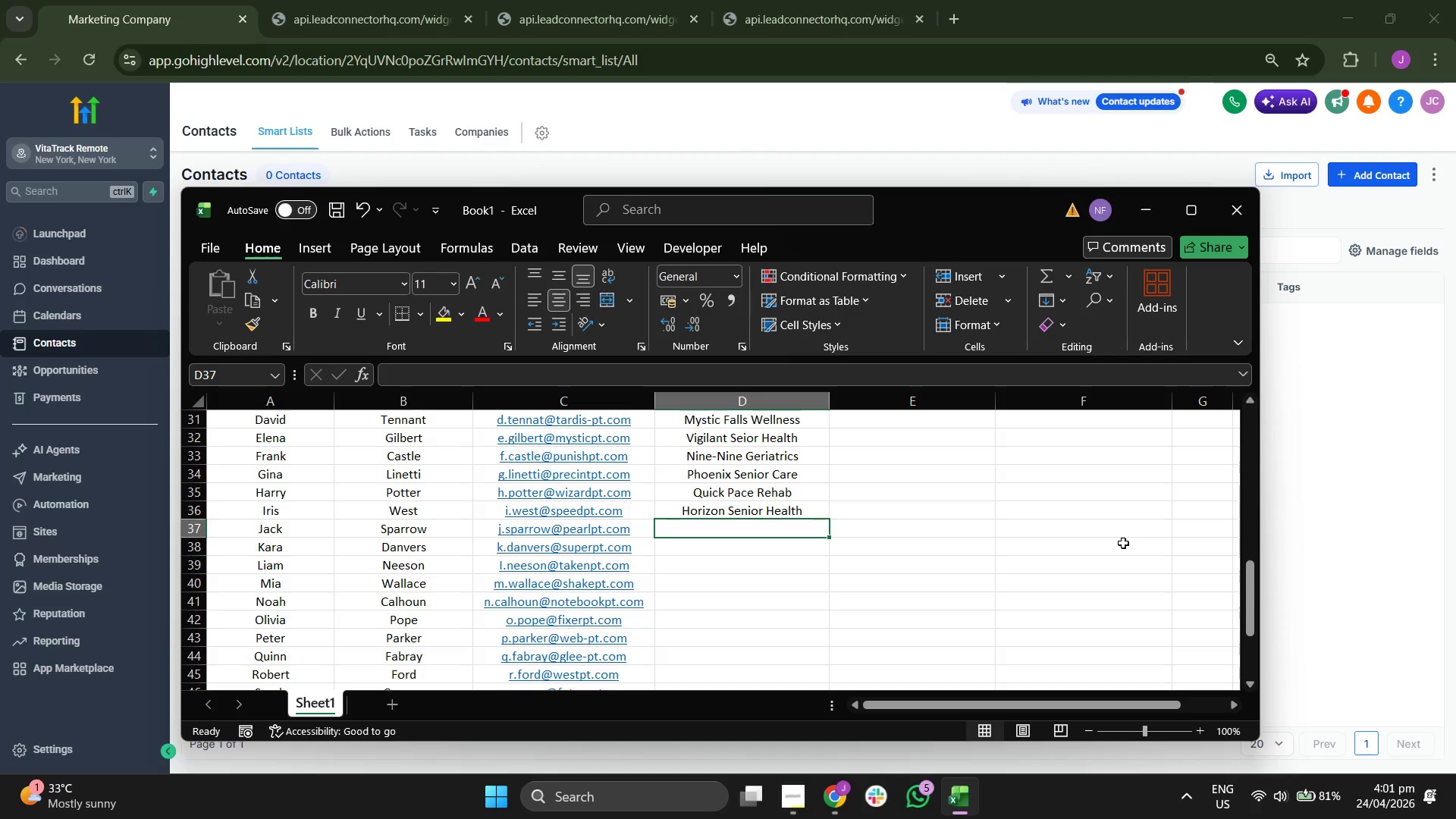 
type(Se)
key(Backspace)
type(=te)
key(Backspace)
key(Backspace)
key(Backspace)
type(teel CIty W)
key(Backspace)
key(Backspace)
key(Backspace)
key(Backspace)
key(Backspace)
type(ity Wre)
key(Backspace)
type(llness)
 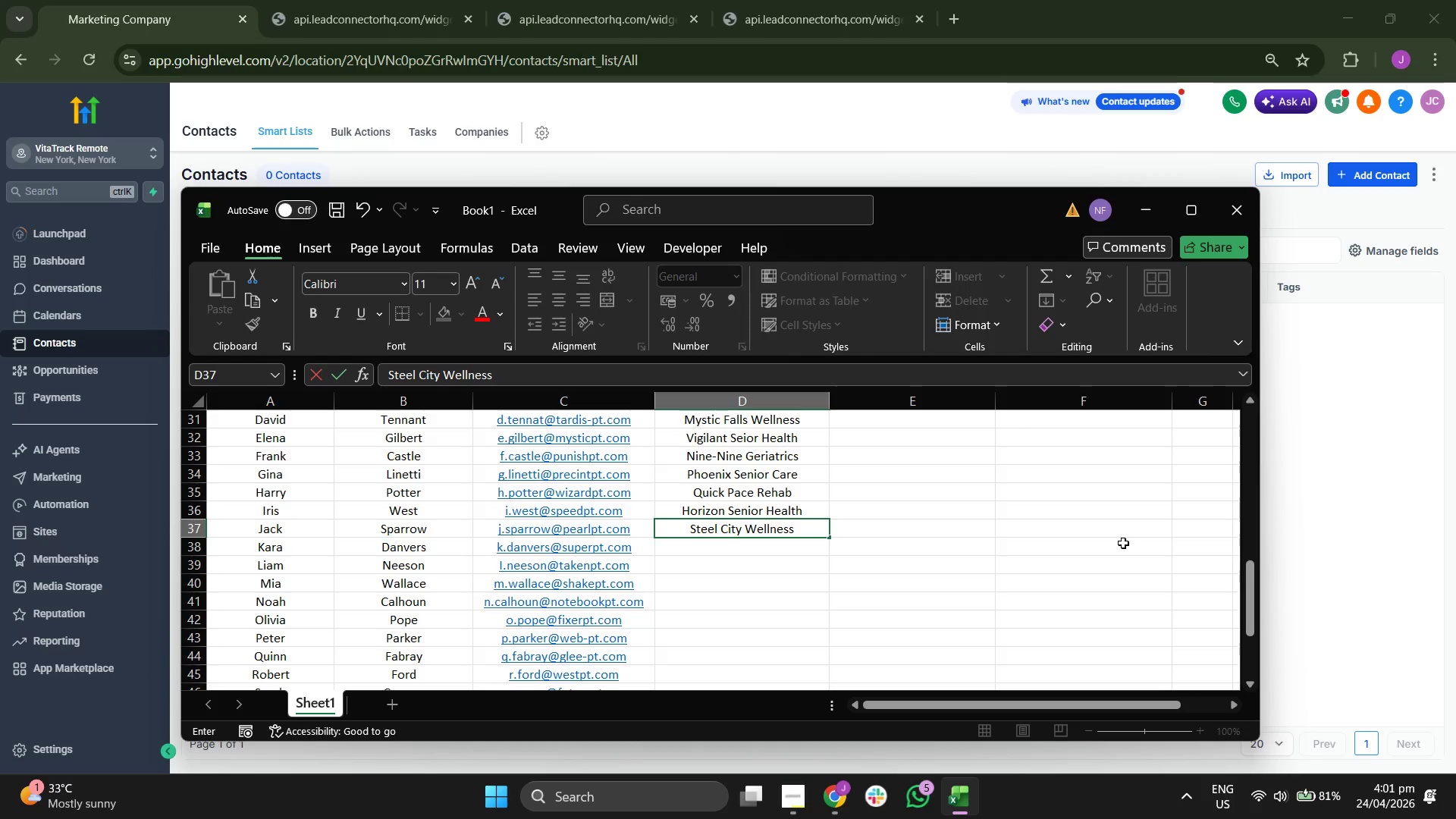 
key(Enter)
 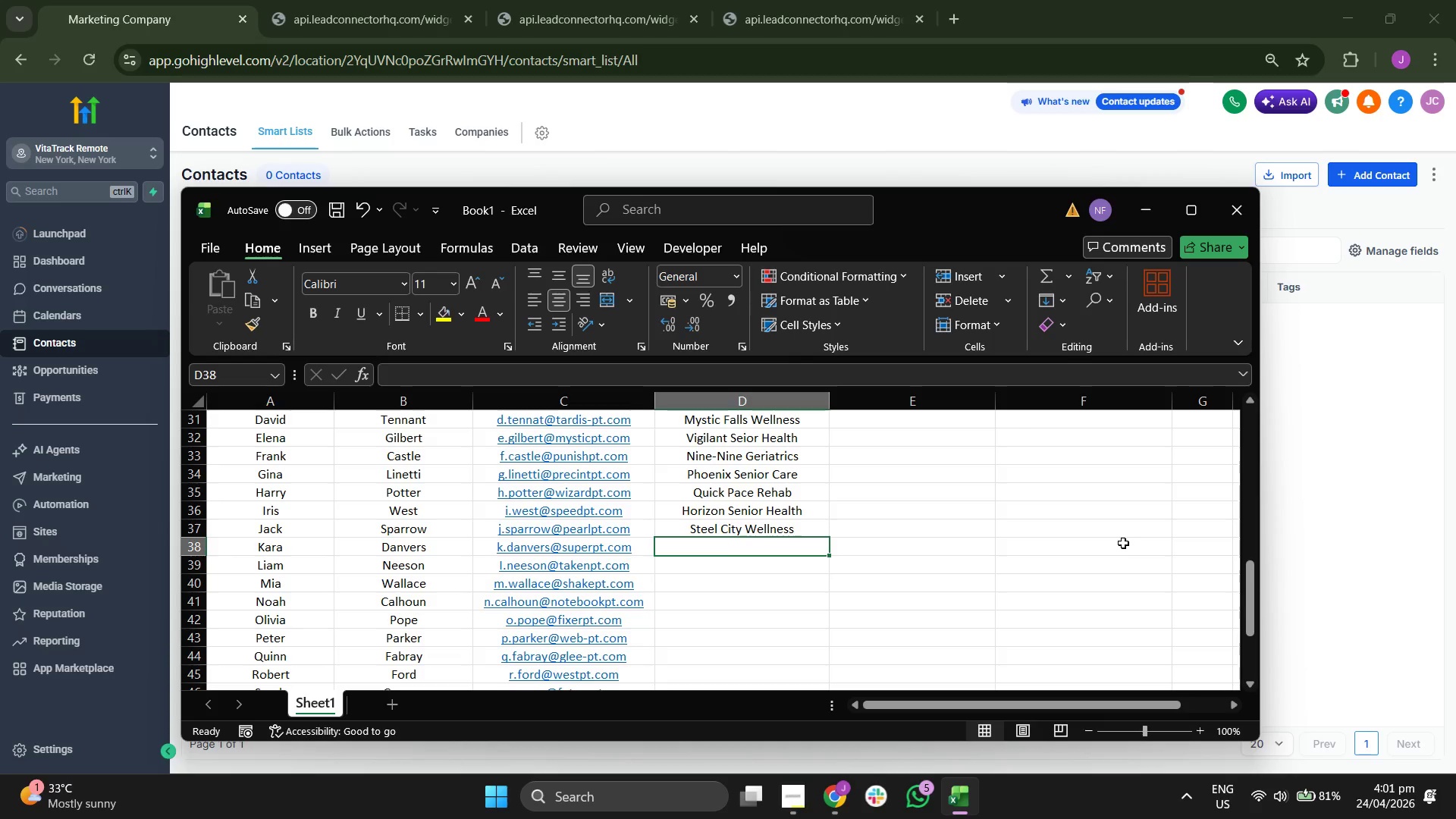 
type(Special Skills Regav)
key(Backspace)
key(Backspace)
key(Backspace)
type(hab)
 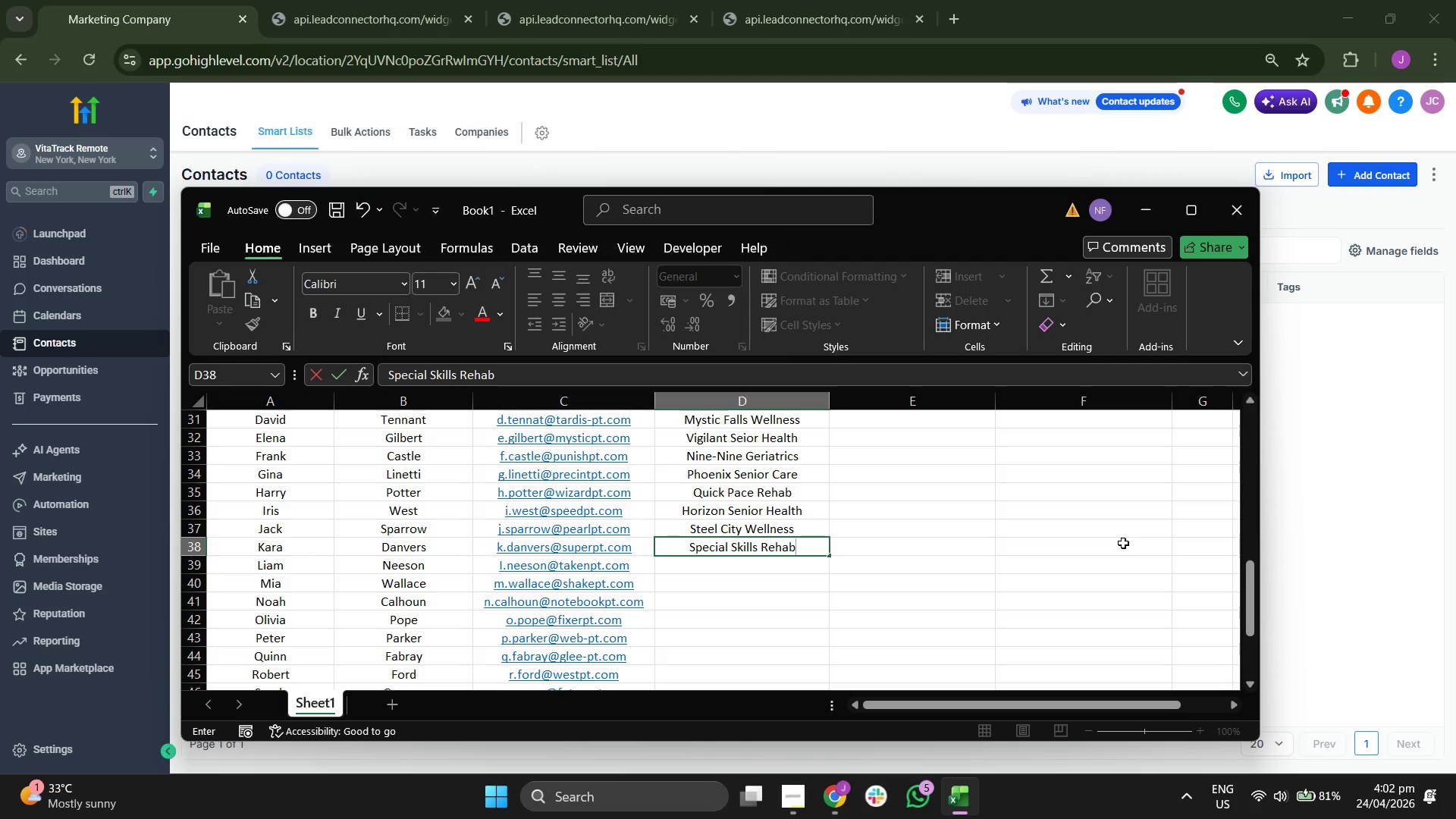 
key(Enter)
 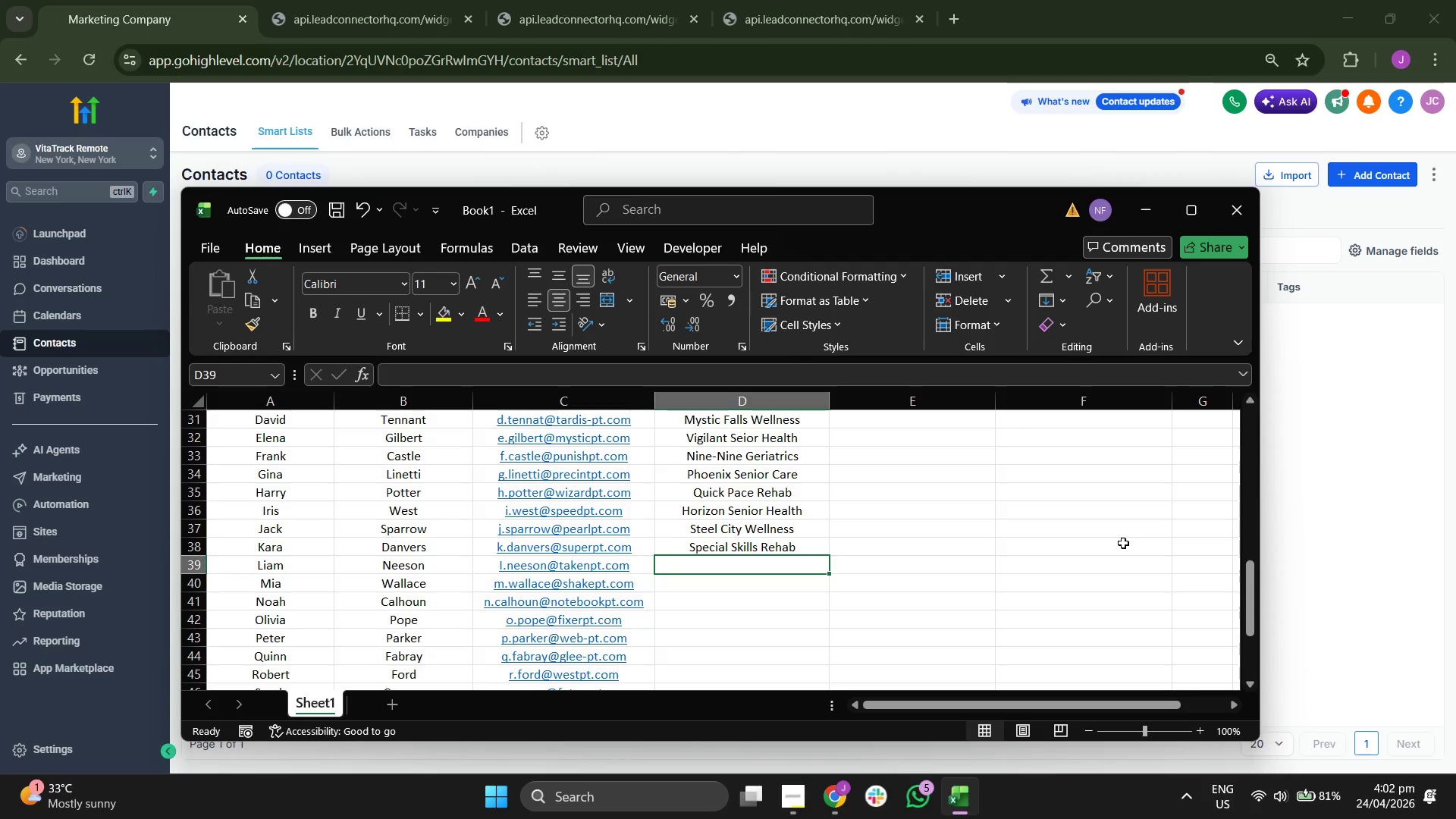 
type(S)
key(Backspace)
type(Fiuv)
key(Backspace)
key(Backspace)
key(Backspace)
type(ive Dollar Wellness)
 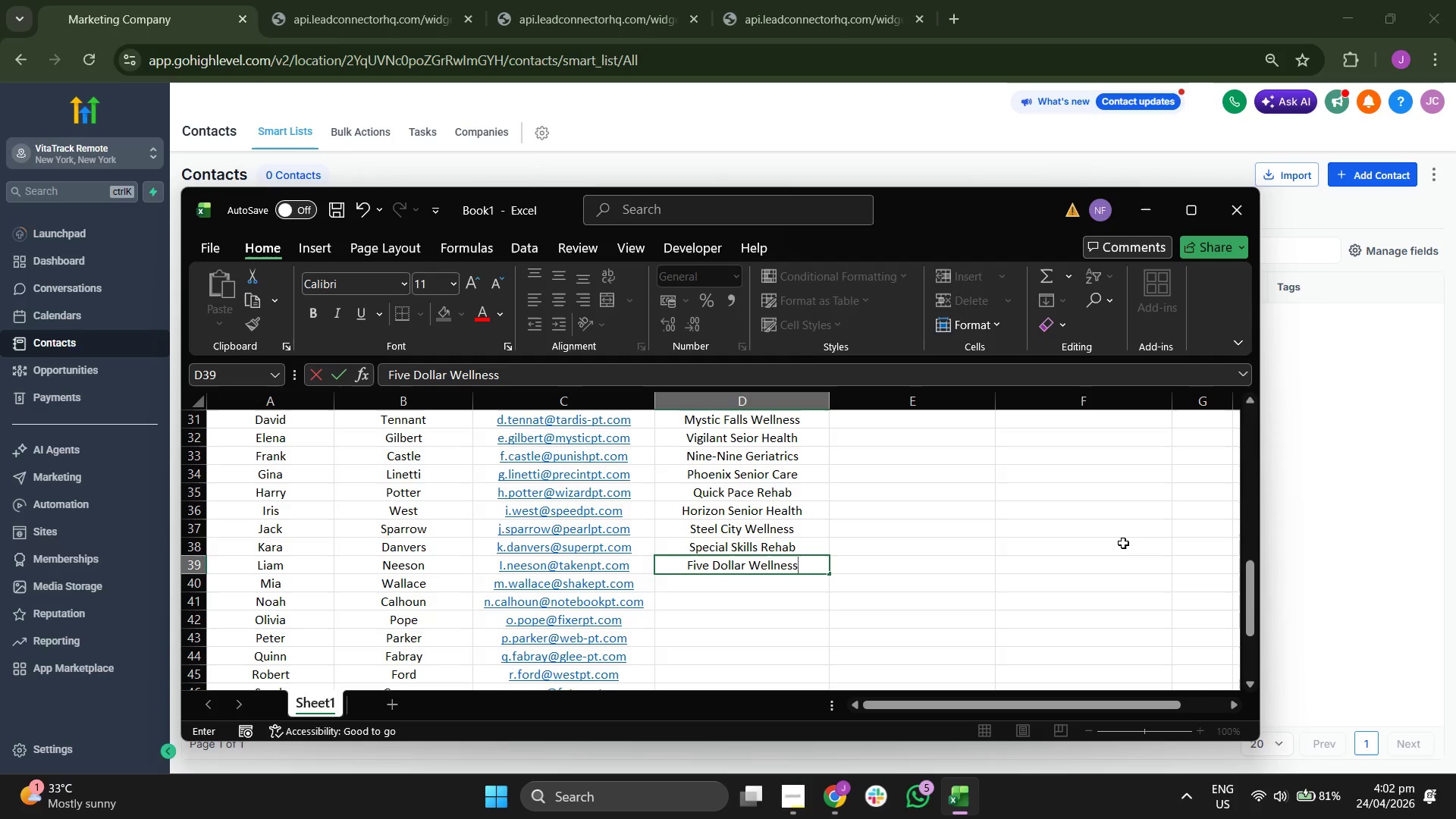 
key(Enter)
 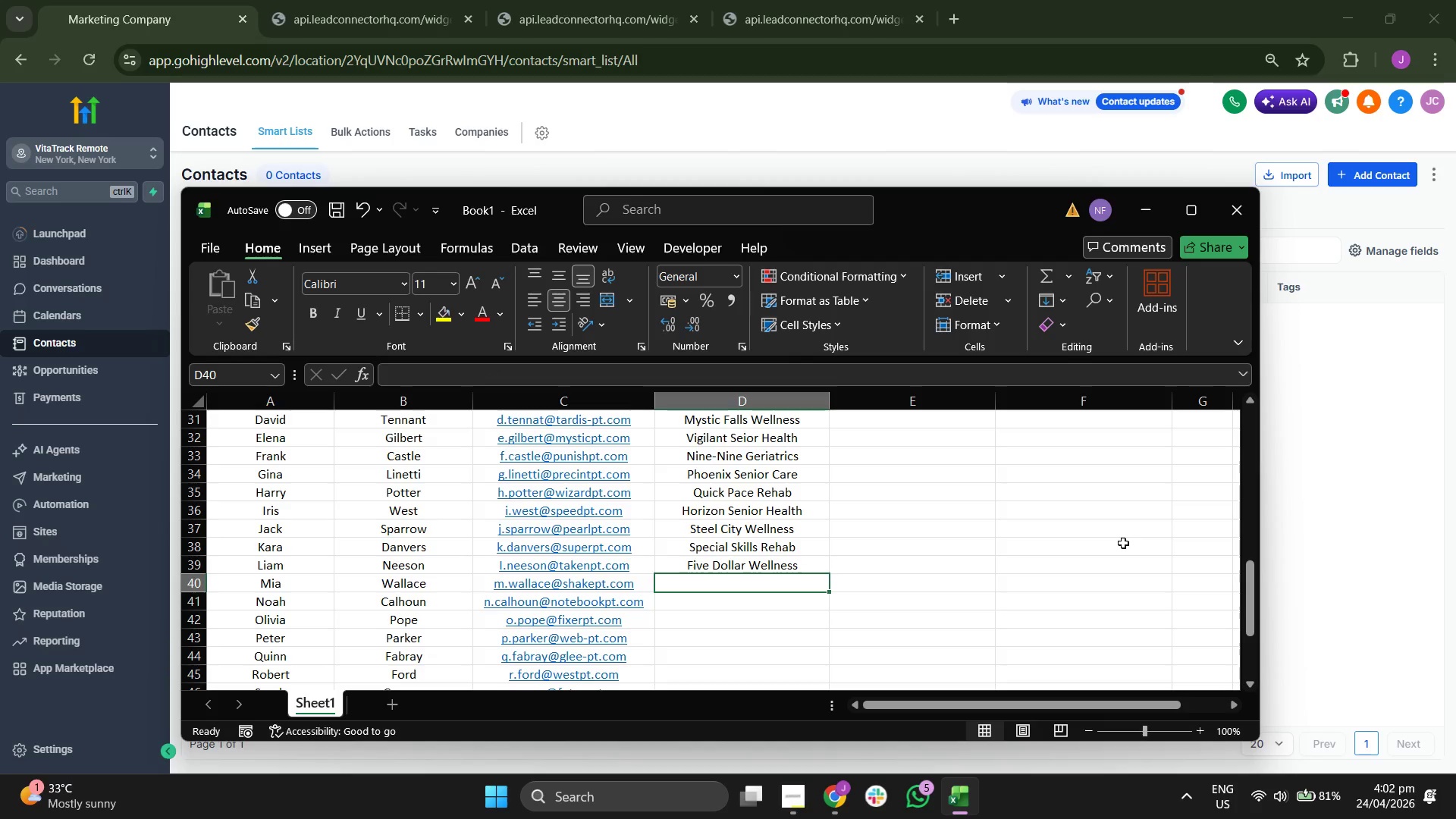 
type(Seaside Se)
 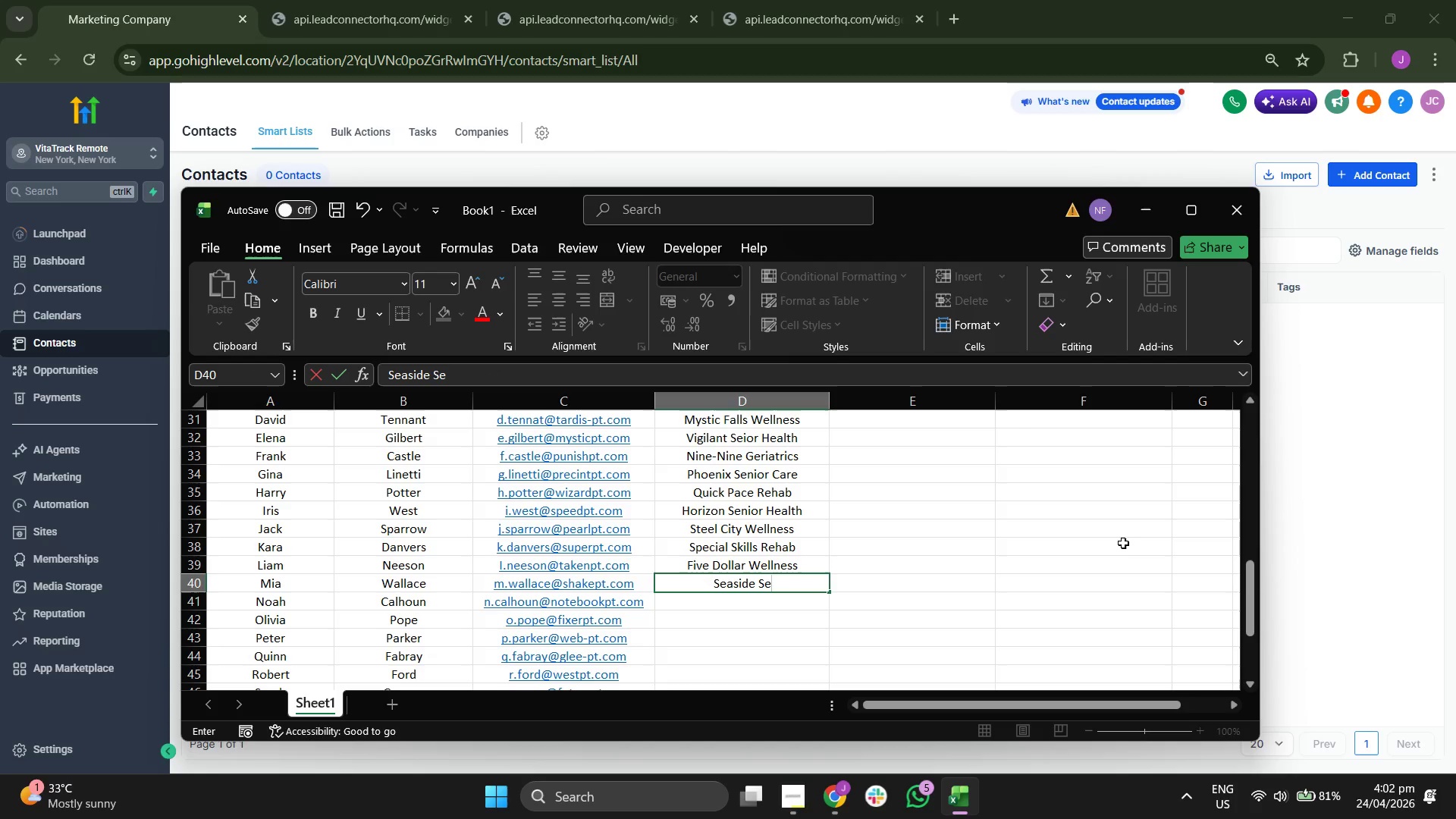 
type(niorC)
key(Backspace)
type( Care)
 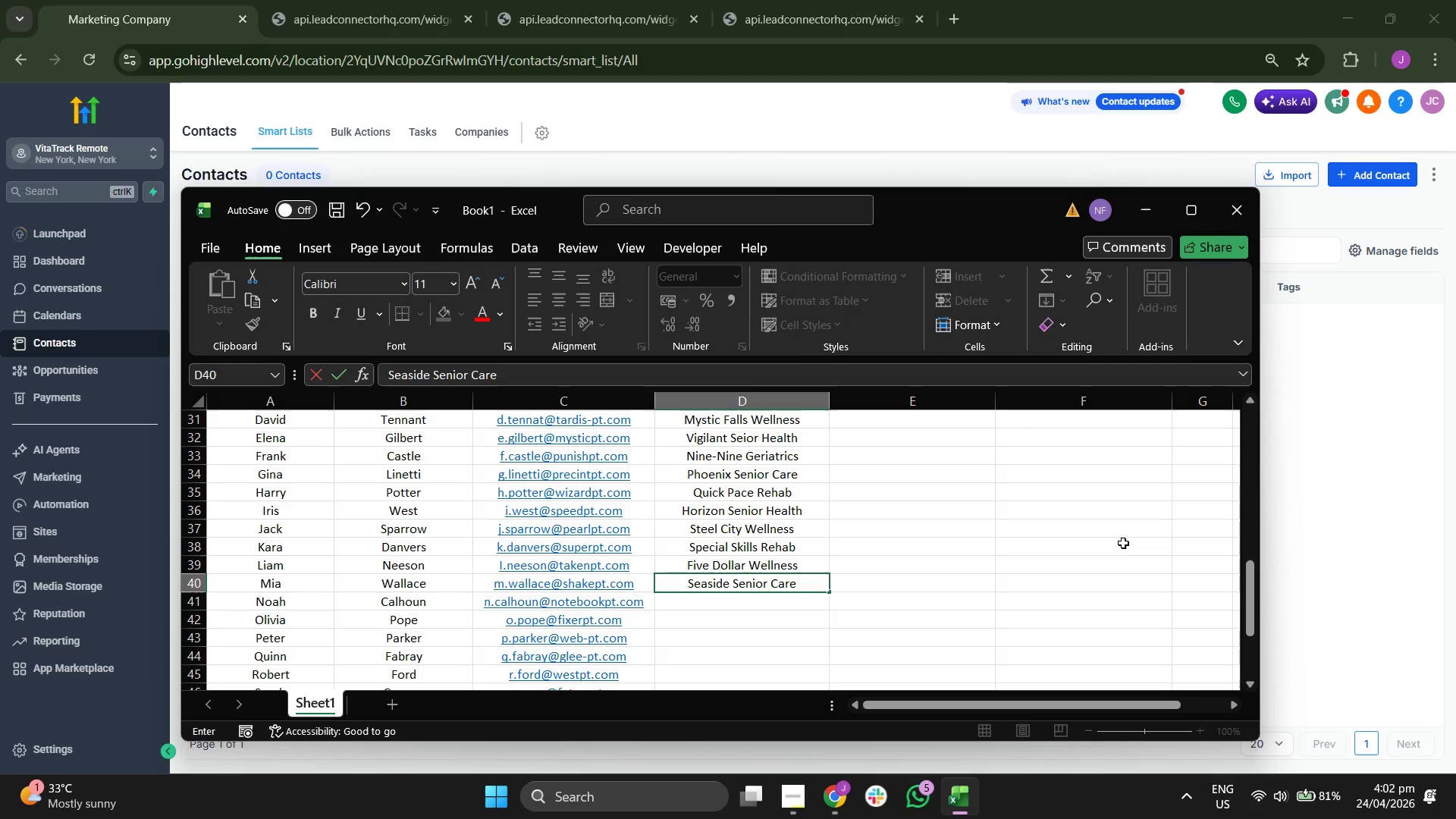 
key(Enter)
 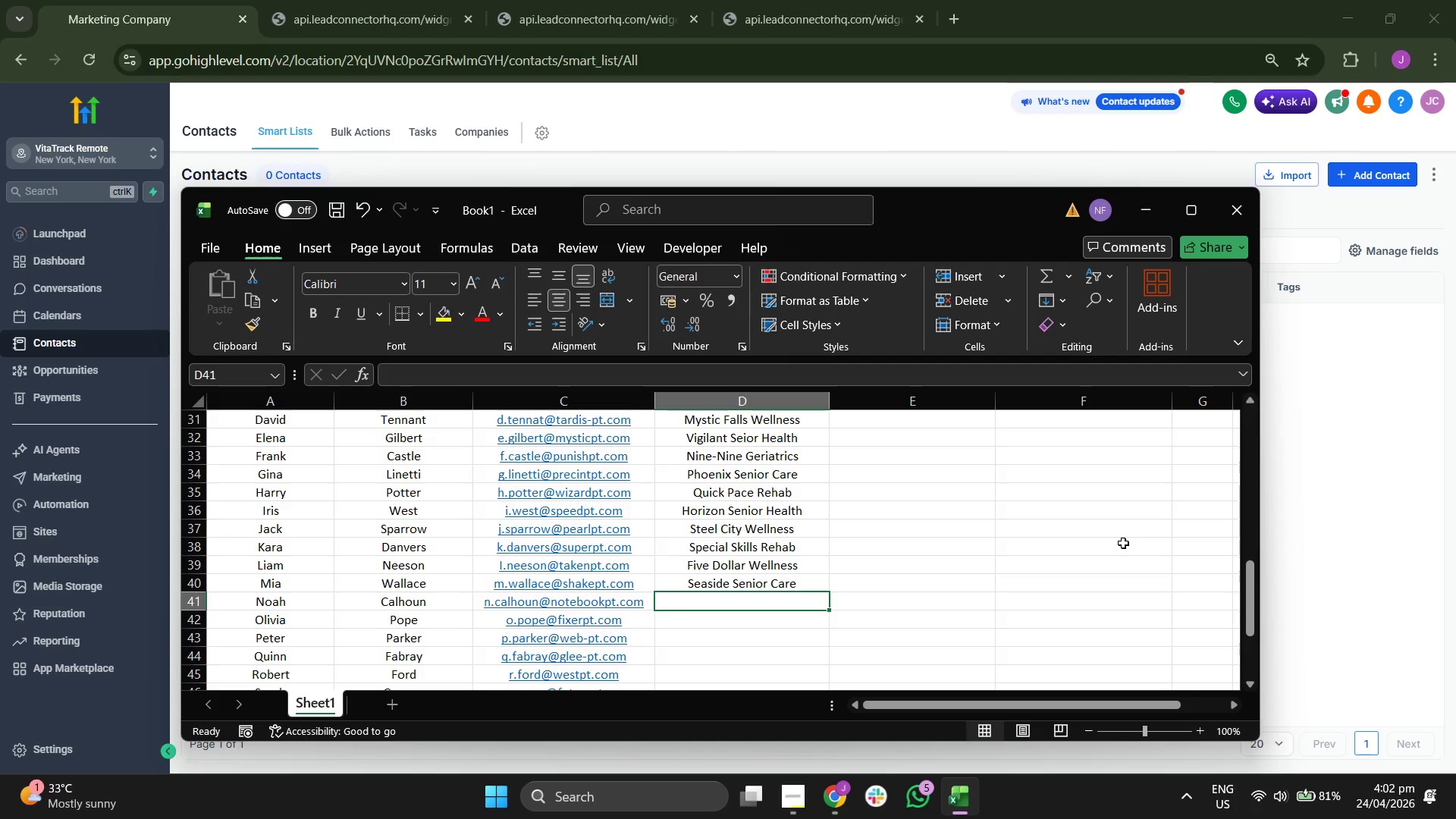 
type(Scandalous Health)
 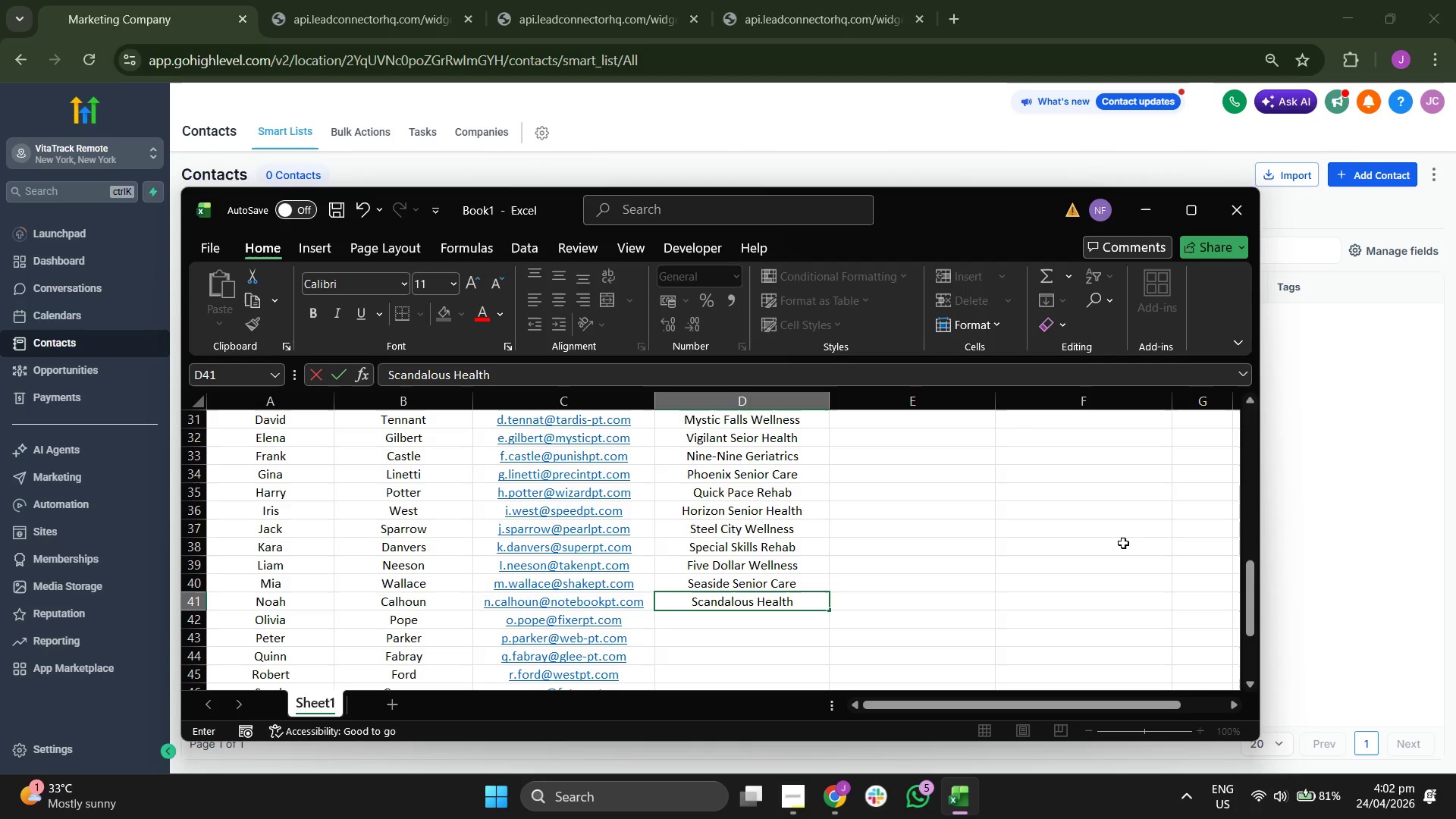 
key(Enter)
 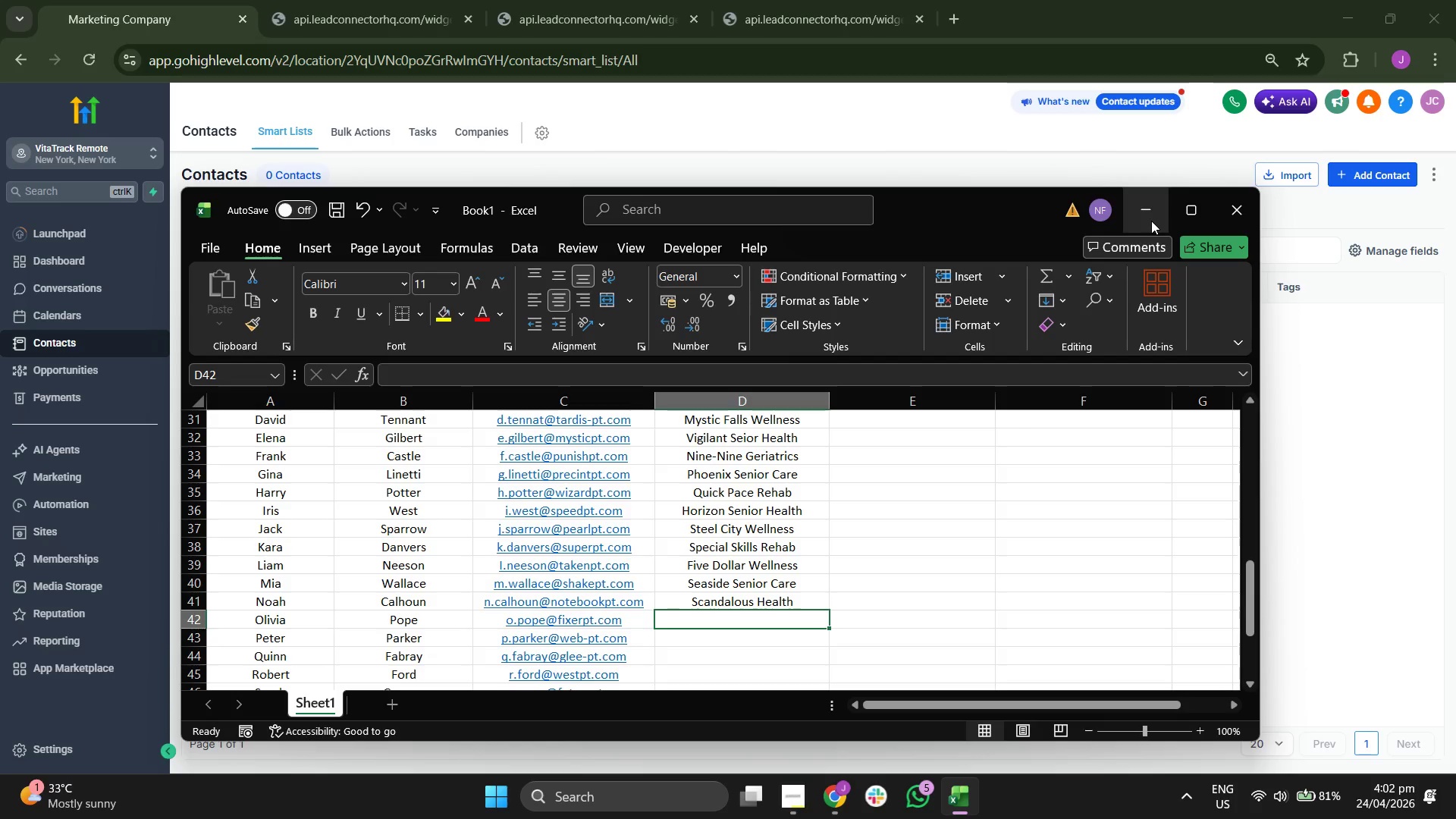 
key(CapsLock)
 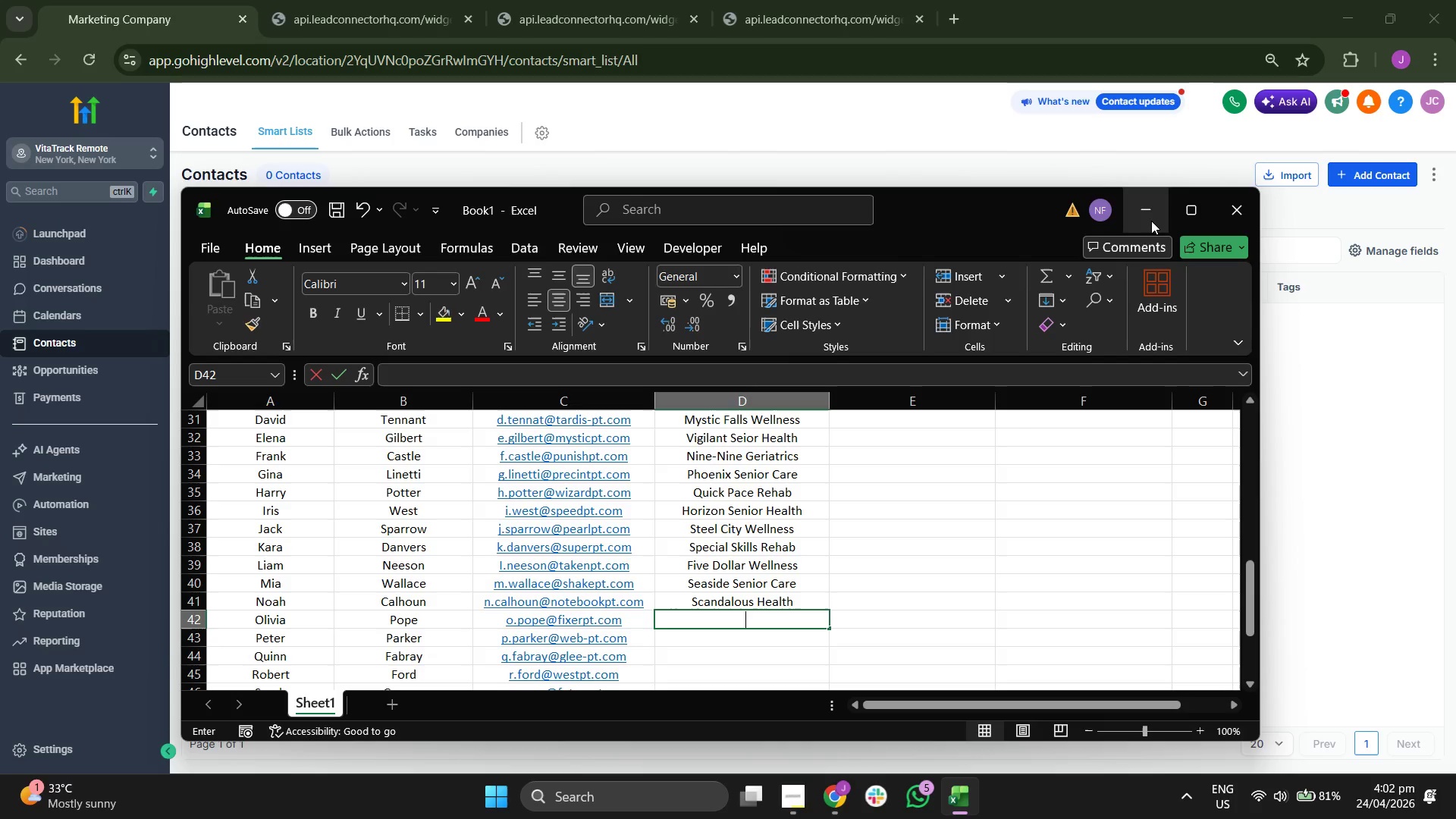 
key(F)
 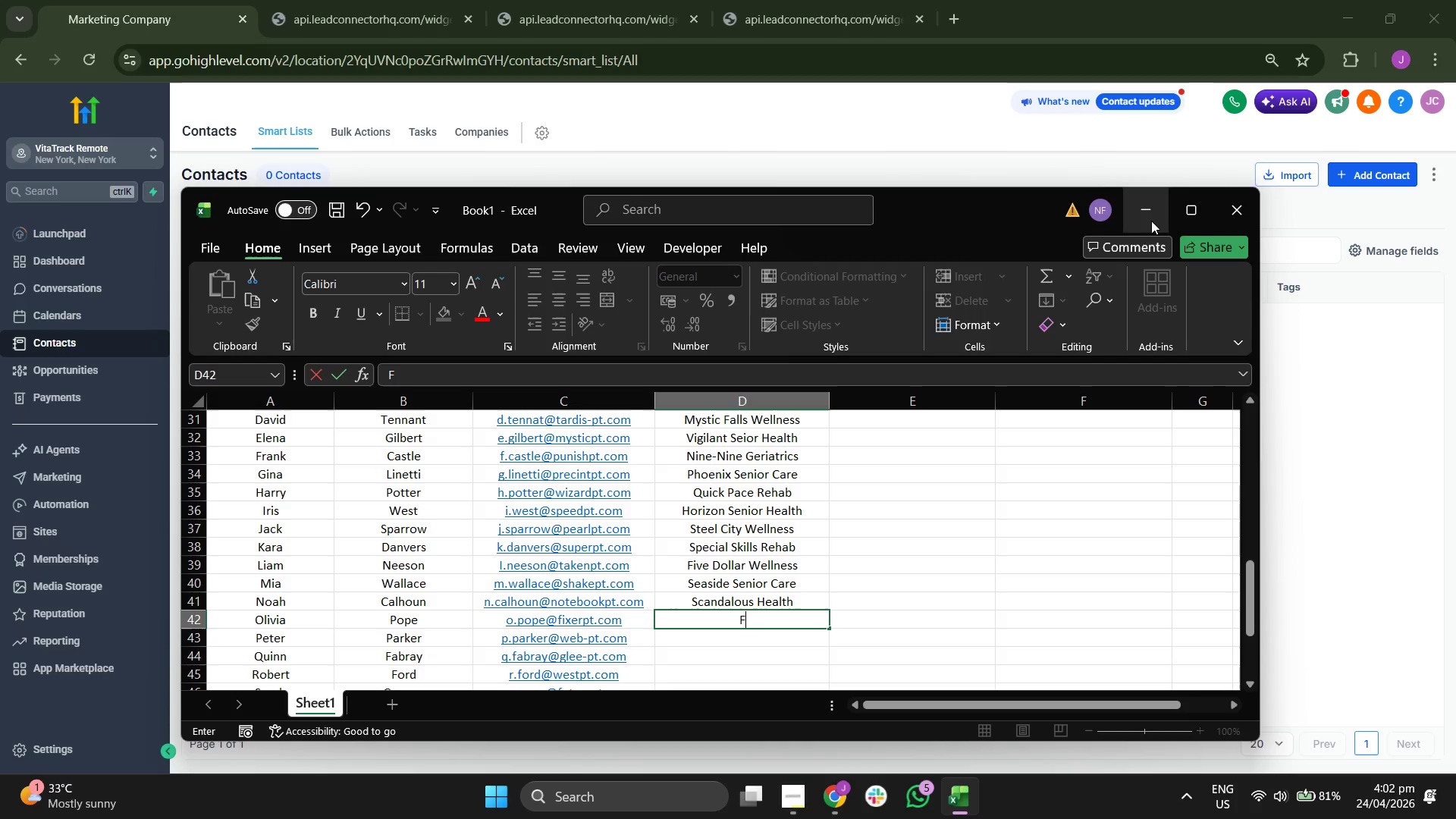 
key(CapsLock)
 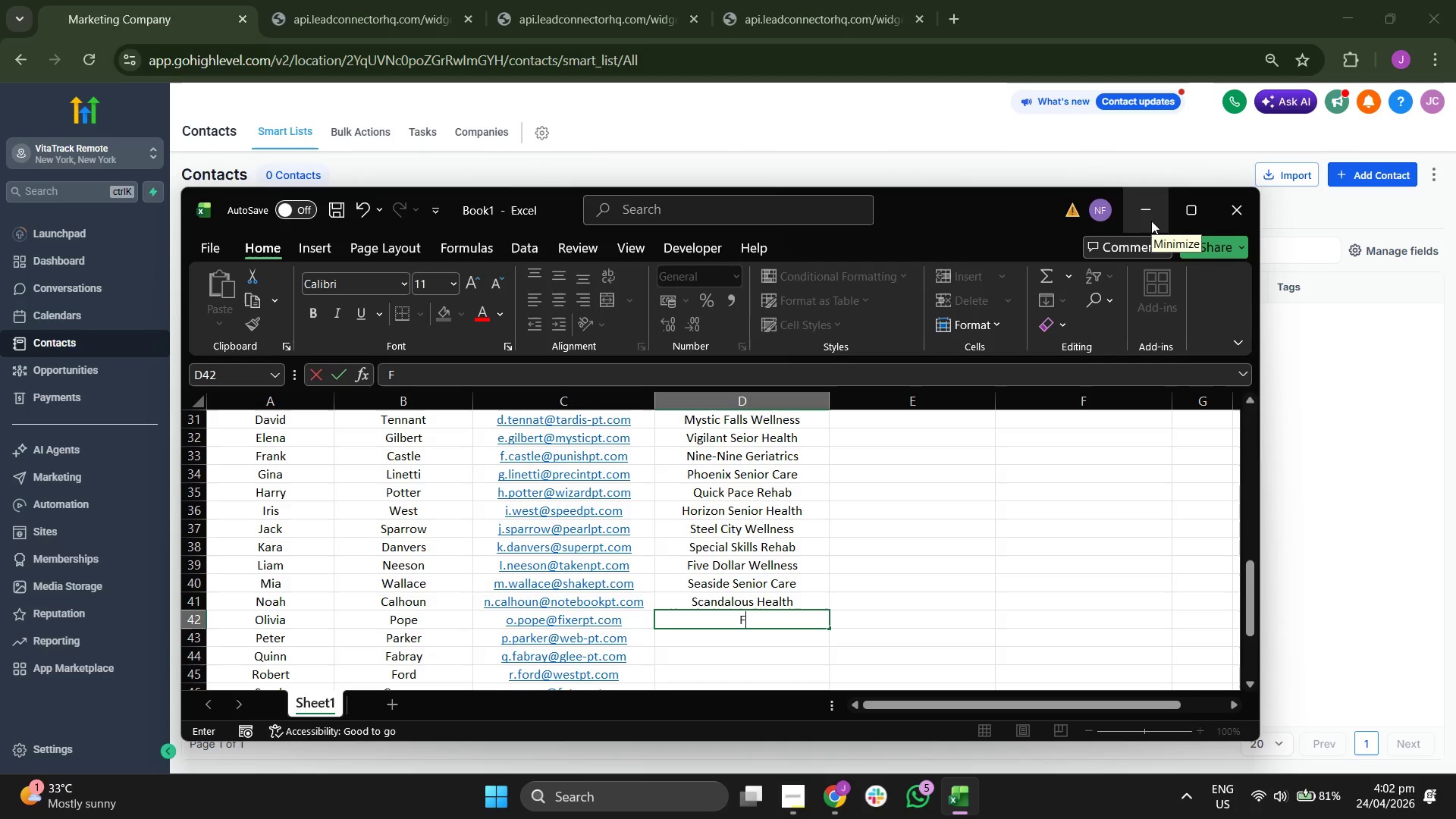 
key(R)
 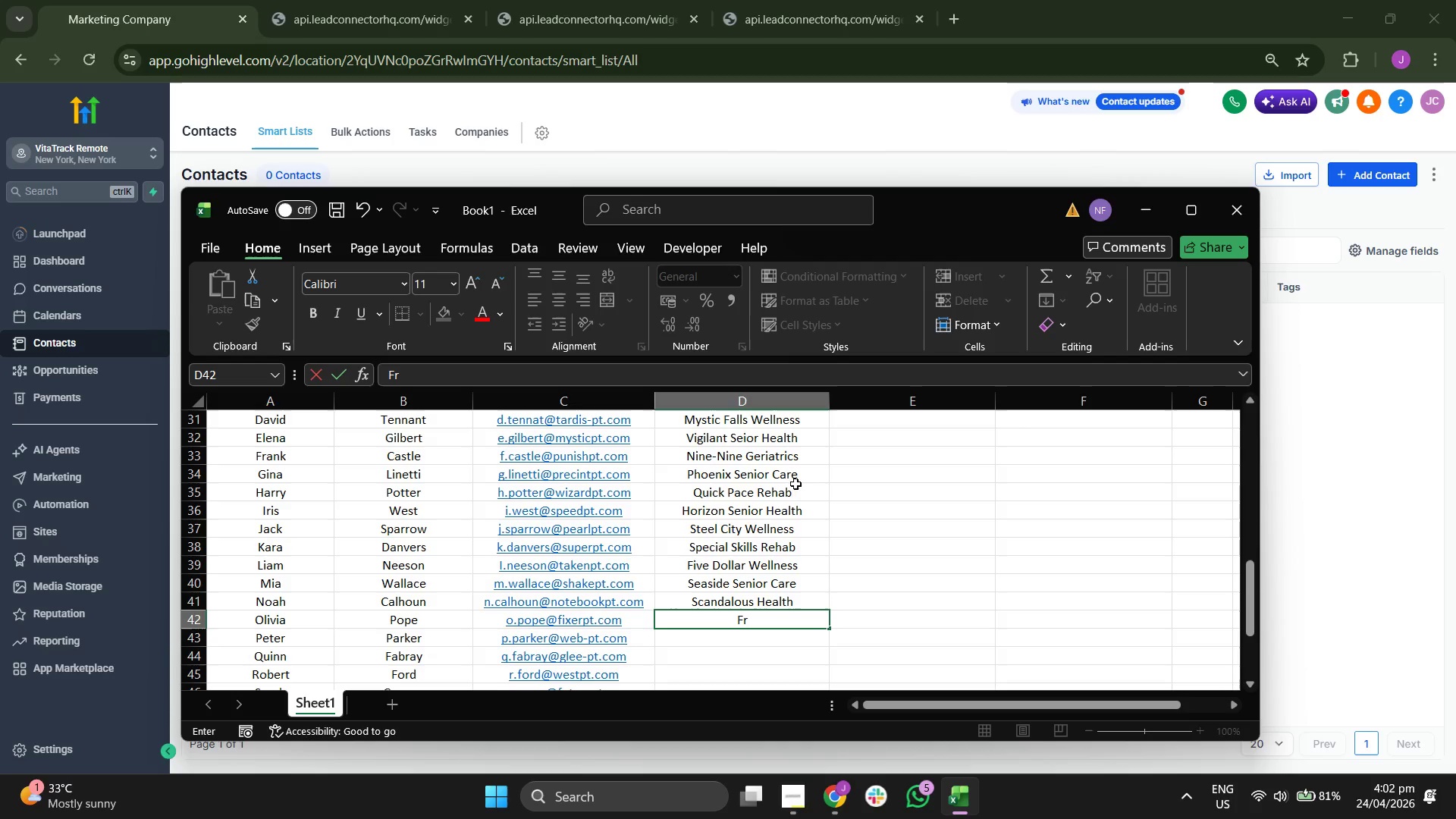 
scroll: coordinate [987, 504], scroll_direction: down, amount: 1.0
 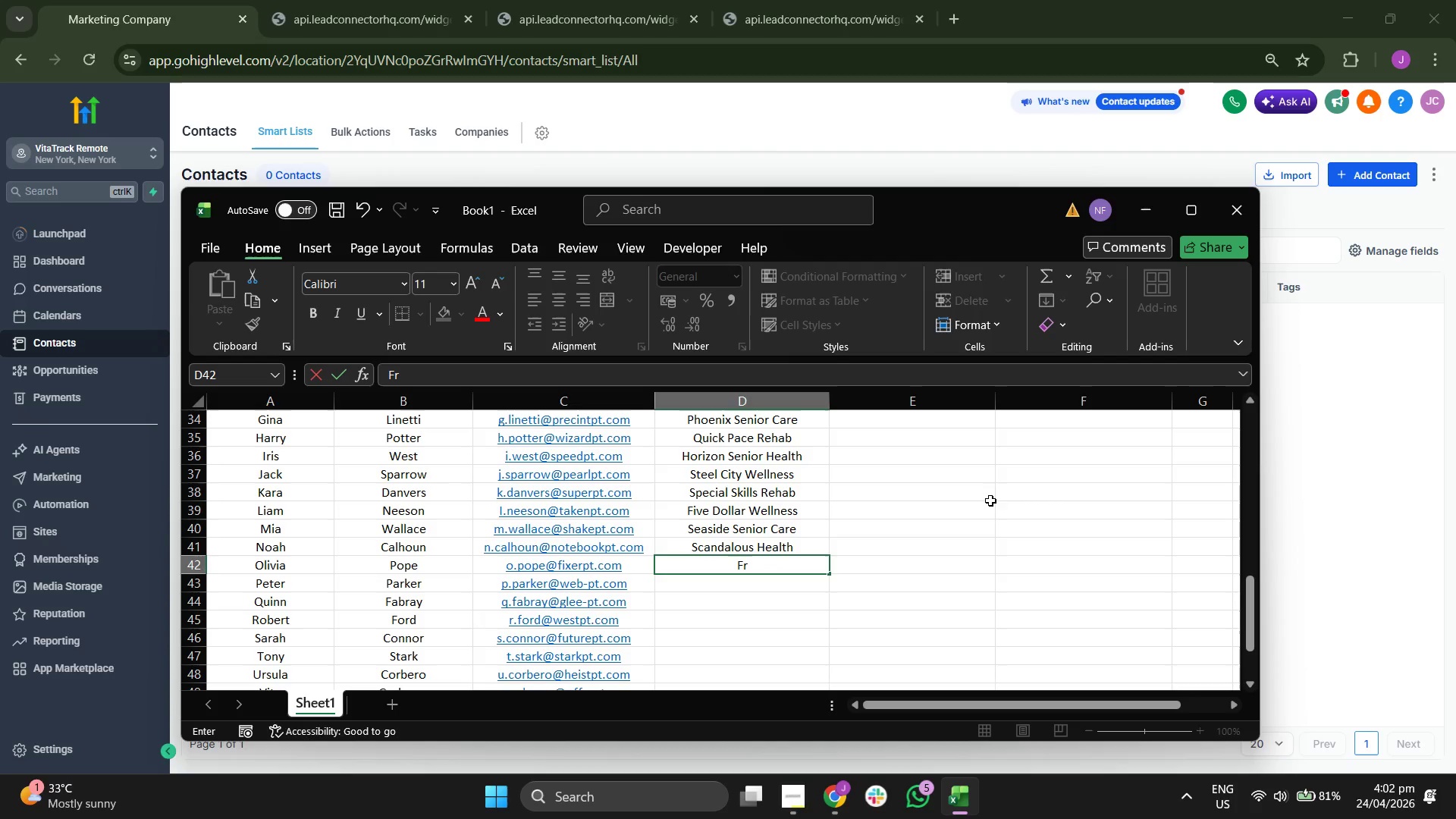 
type(ontier Senui)
key(Backspace)
key(Backspace)
type(ior Care)
 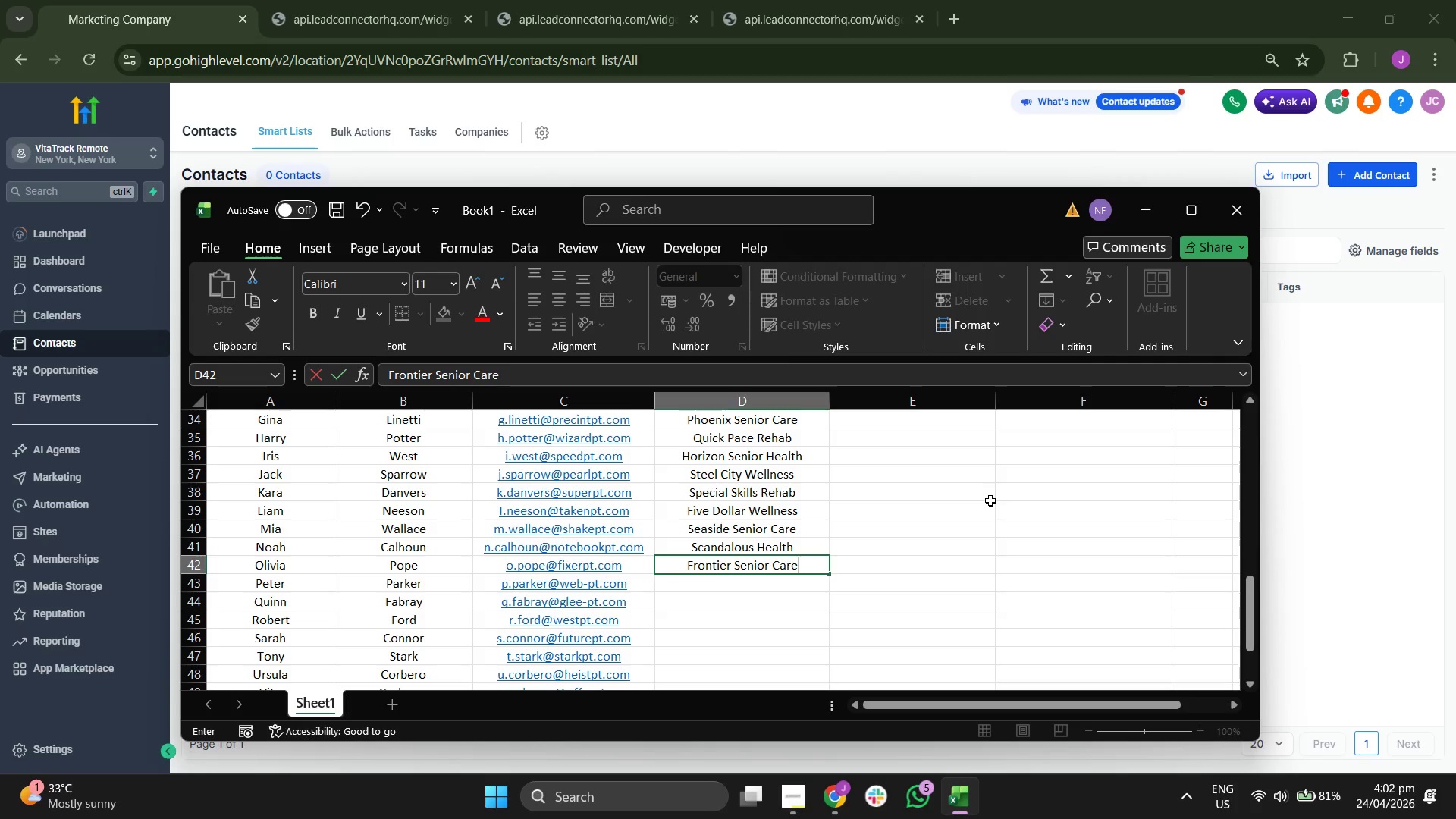 
key(Enter)
 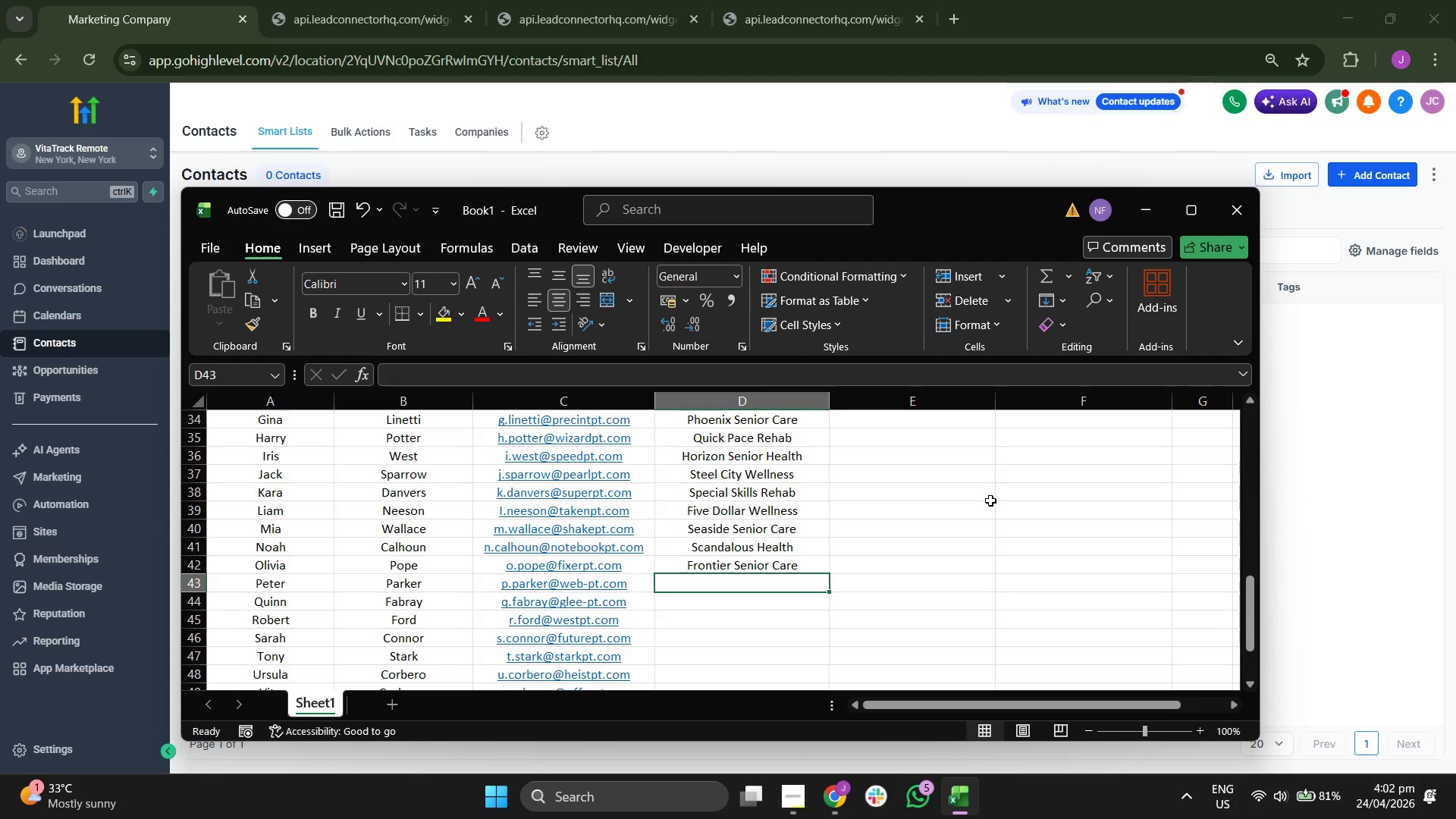 
type(Resistance Wellnbe)
key(Backspace)
key(Backspace)
type(ess)
 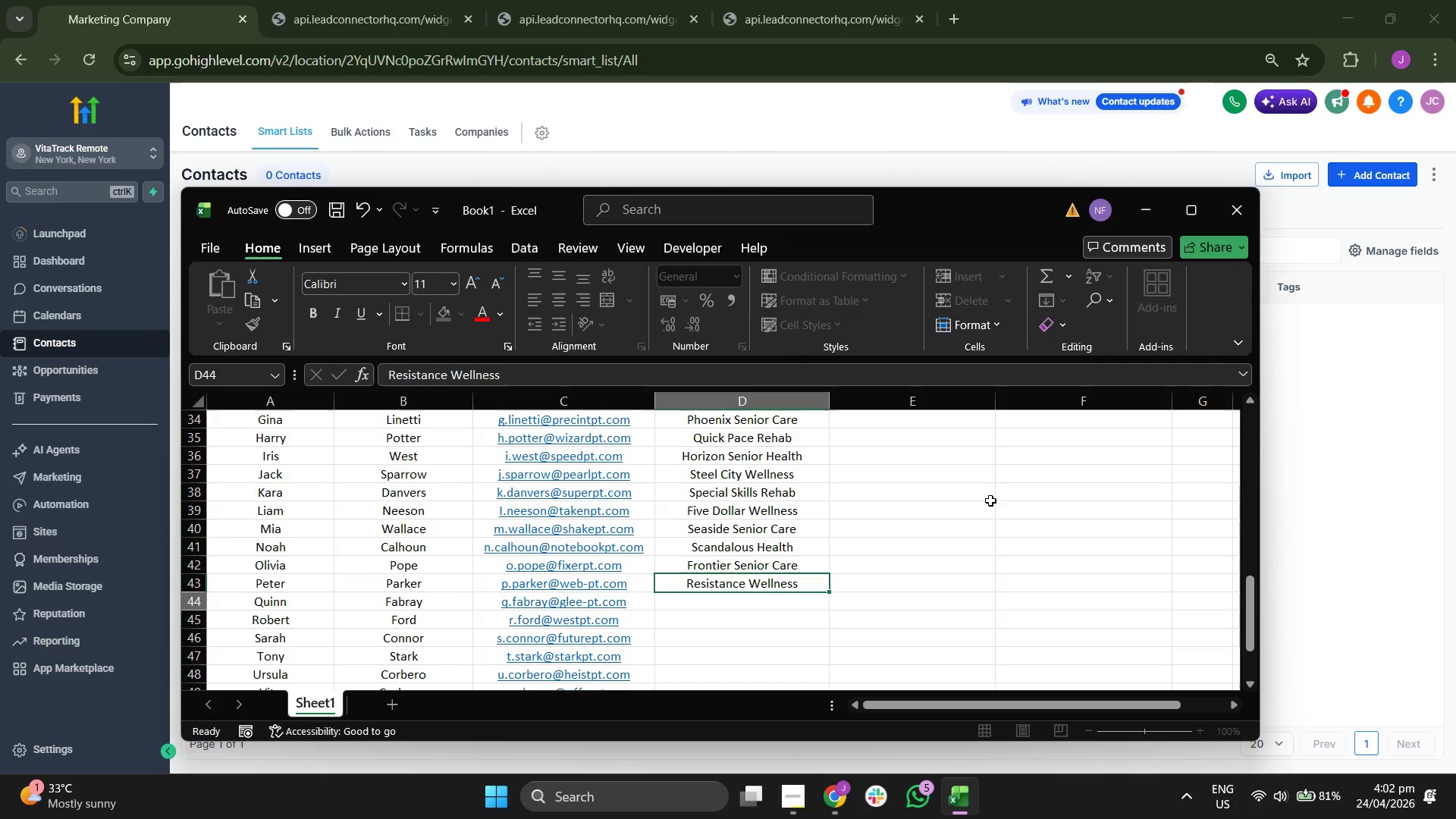 
key(Enter)
 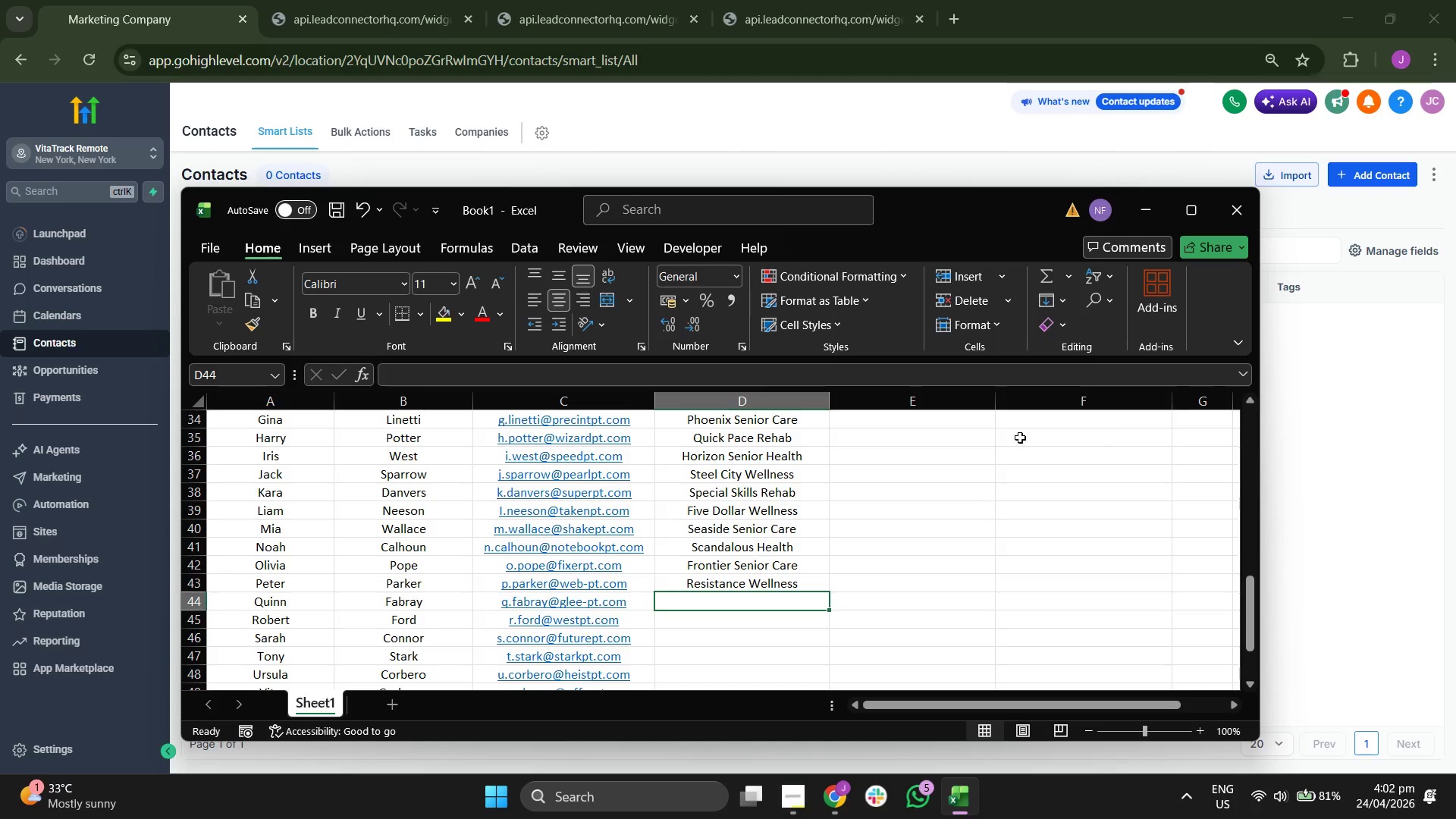 
scroll: coordinate [916, 497], scroll_direction: down, amount: 2.0
 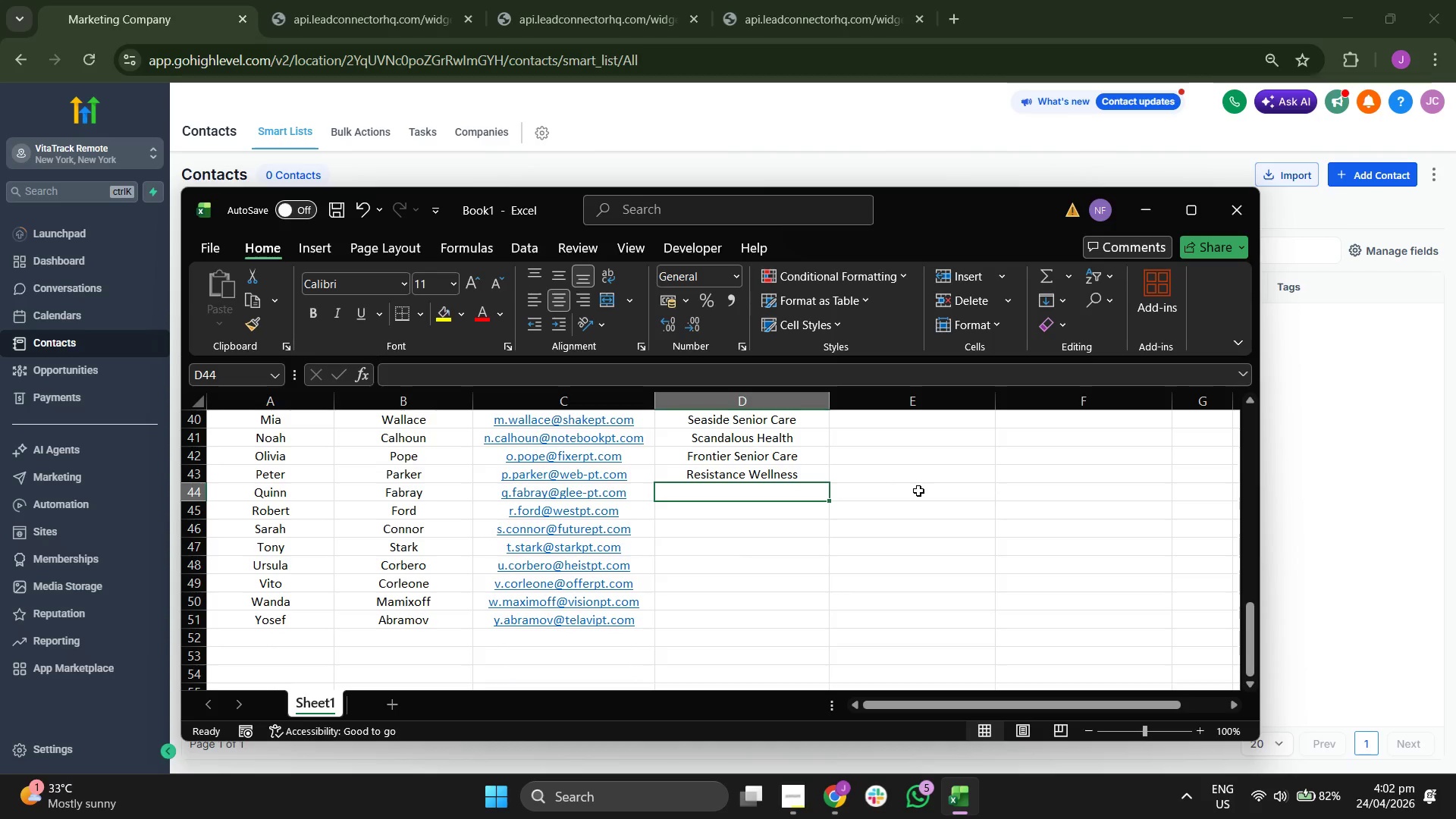 
type(IRON Age Gew)
key(Backspace)
key(Backspace)
type(er)
key(Backspace)
type(triatics)
key(Backspace)
key(Backspace)
key(Backspace)
key(Backspace)
key(Backspace)
key(Backspace)
key(Backspace)
key(Backspace)
type(riatrics)
 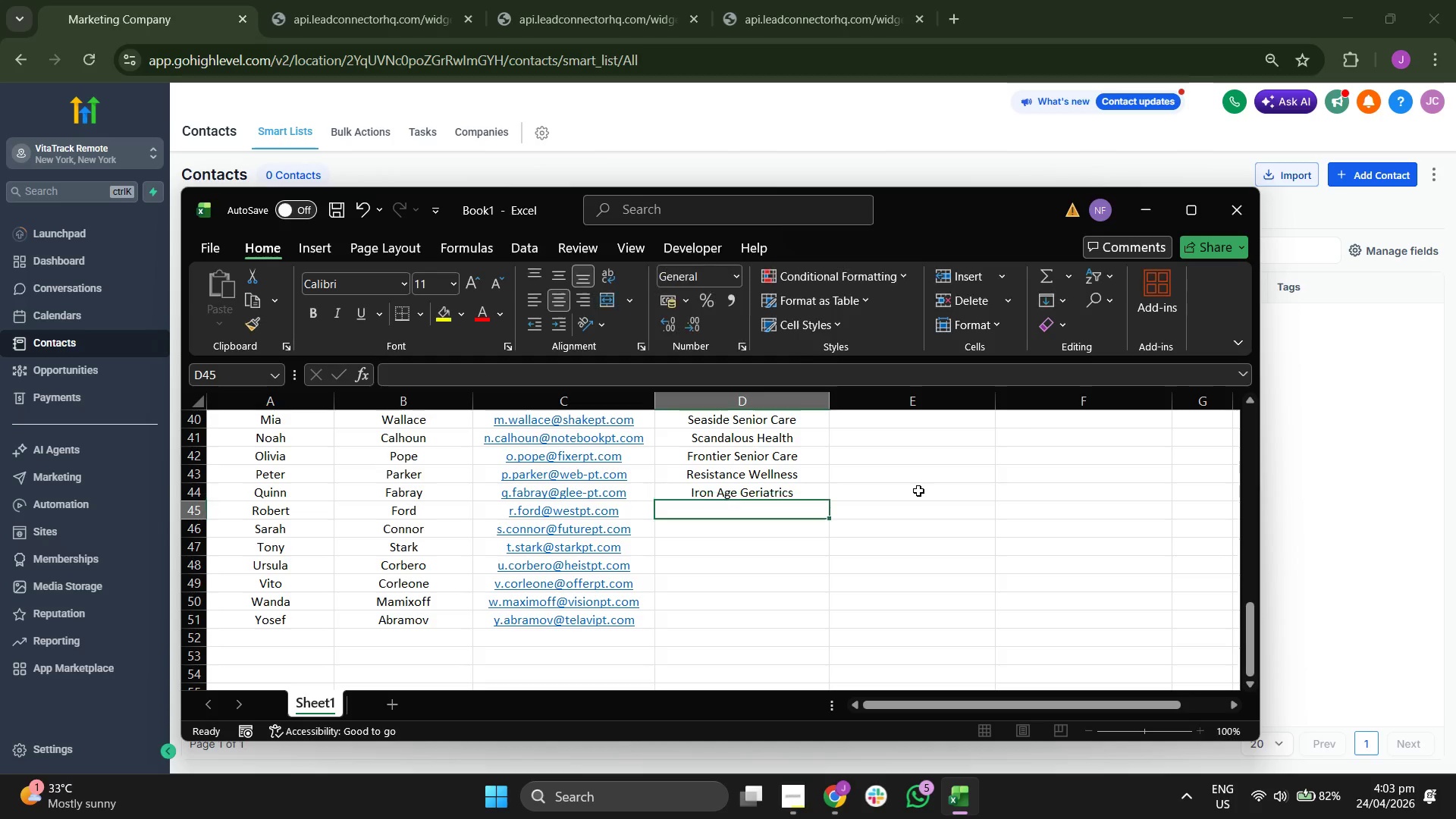 
hold_key(key=CapsLock, duration=0.31)
 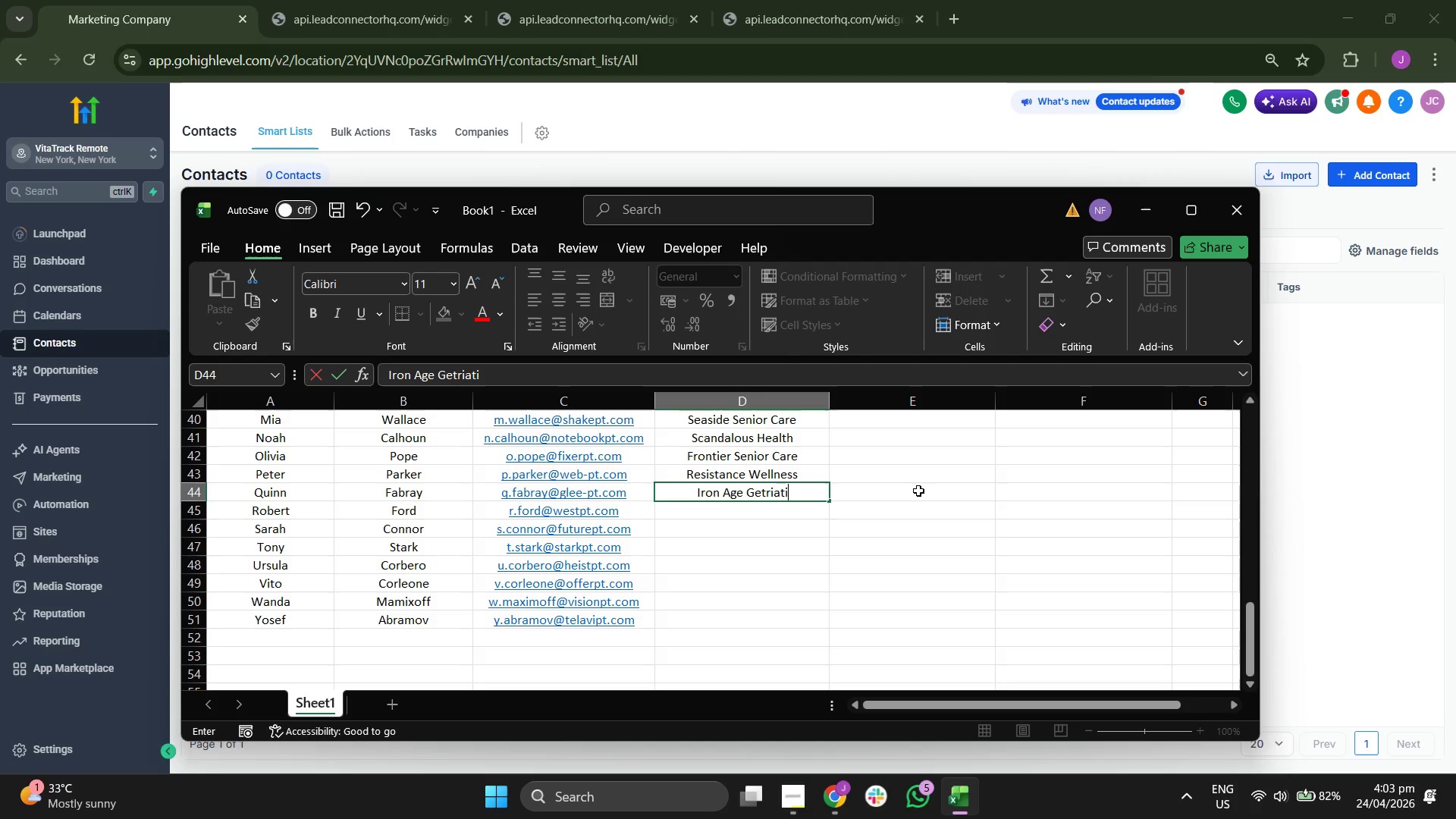 
key(Enter)
 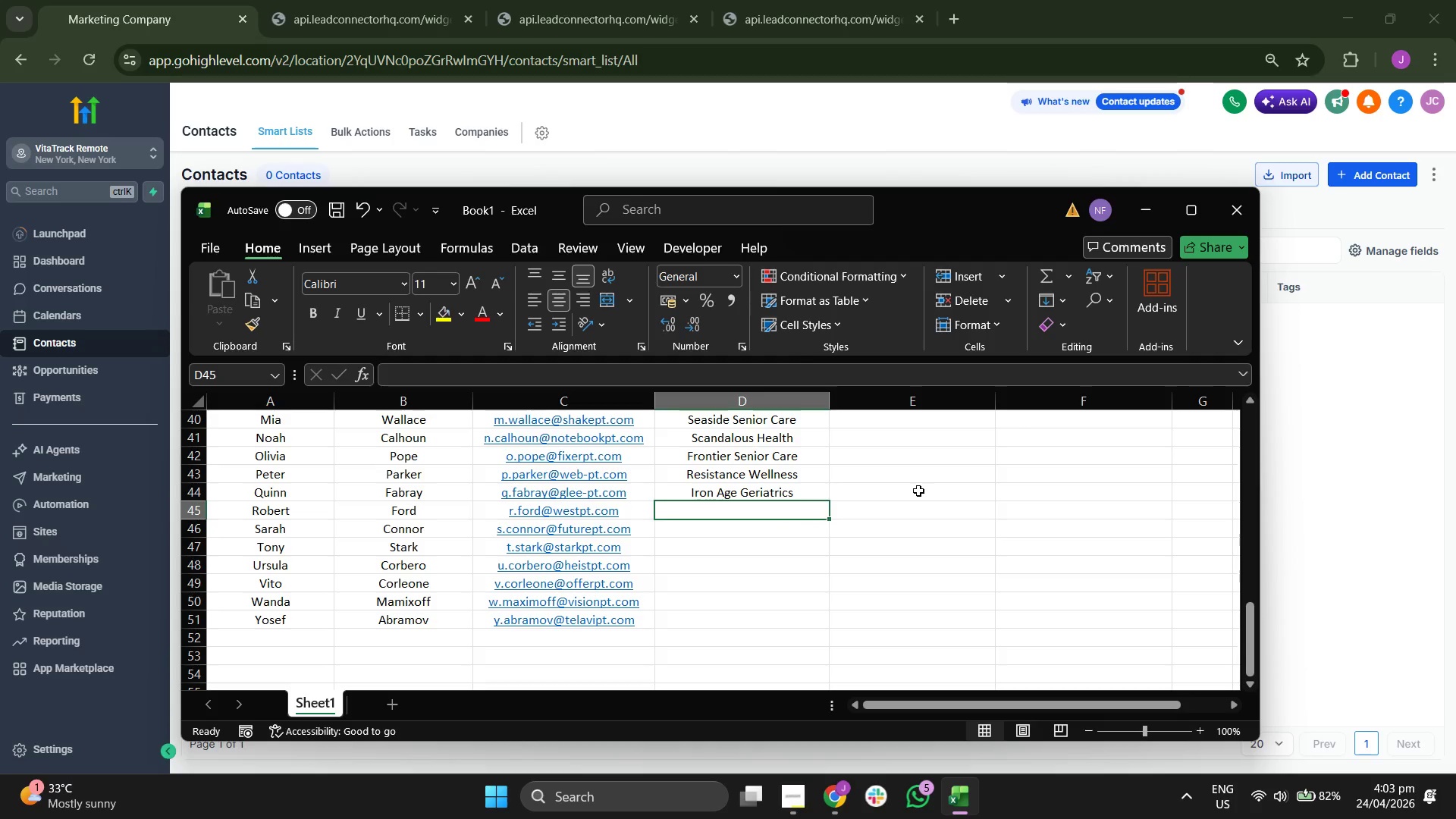 
type(Mint Conc)
key(Backspace)
type(dition Rehab)
 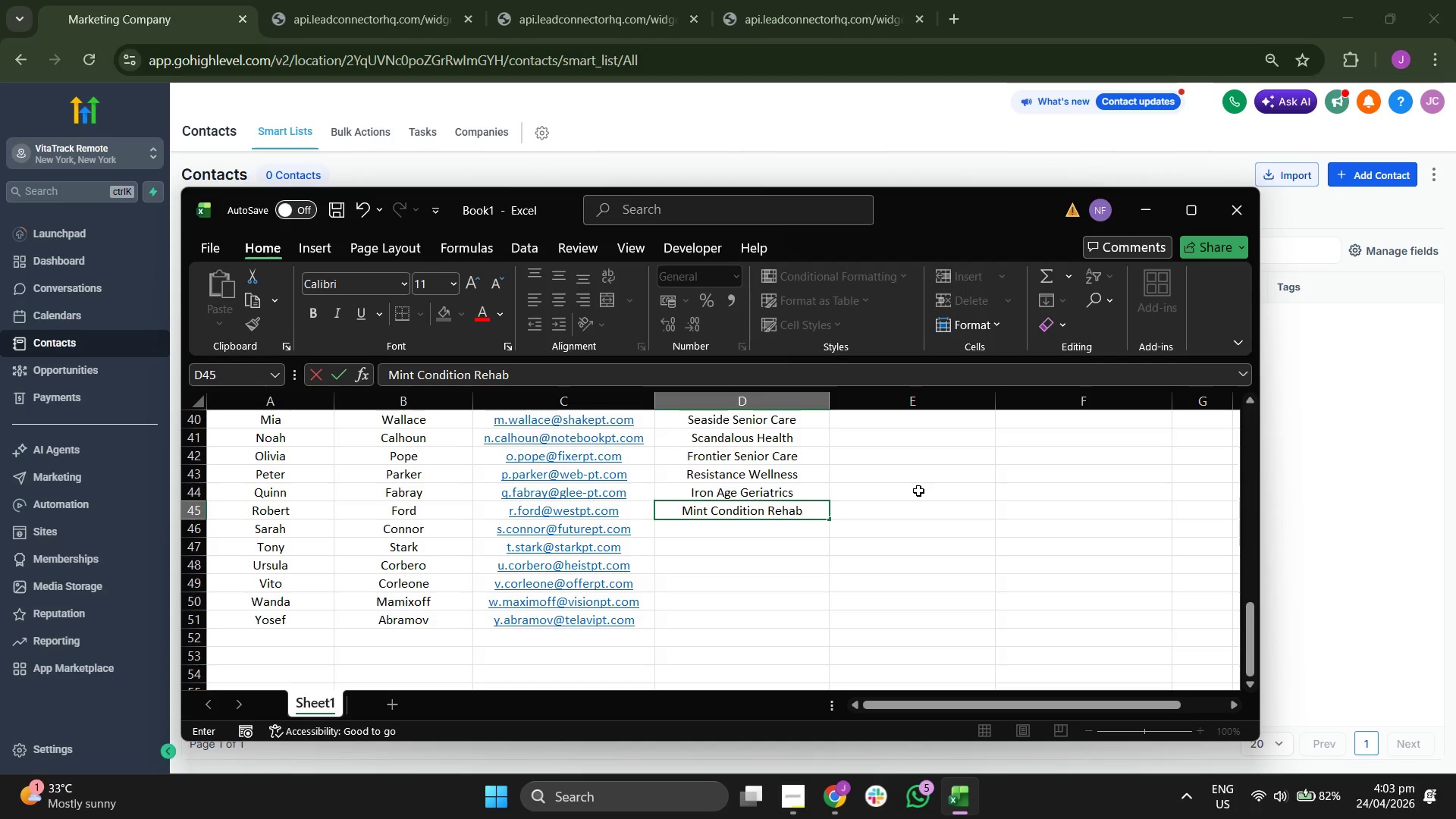 
key(Enter)
 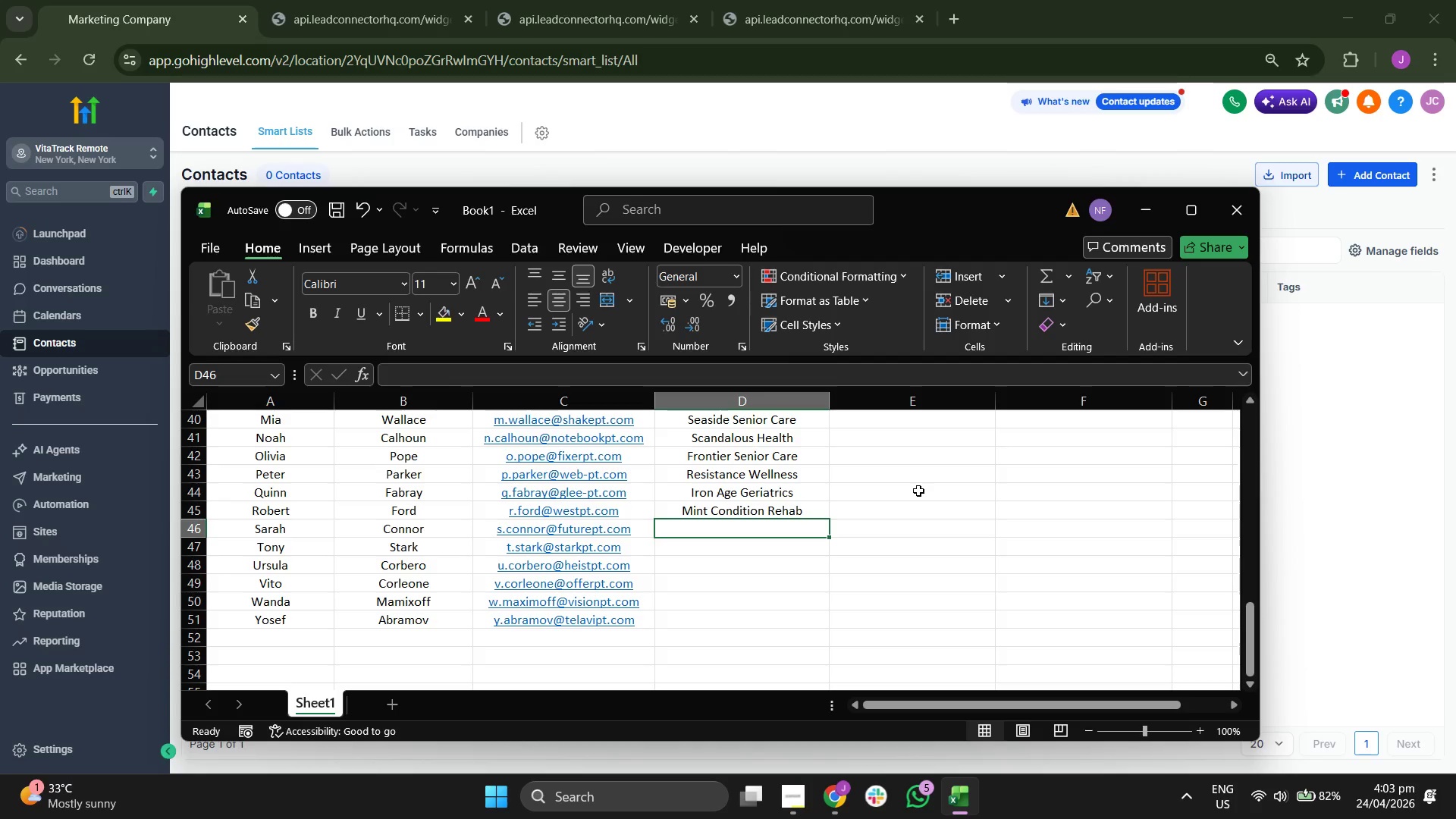 
type(Godfather Wellness)
 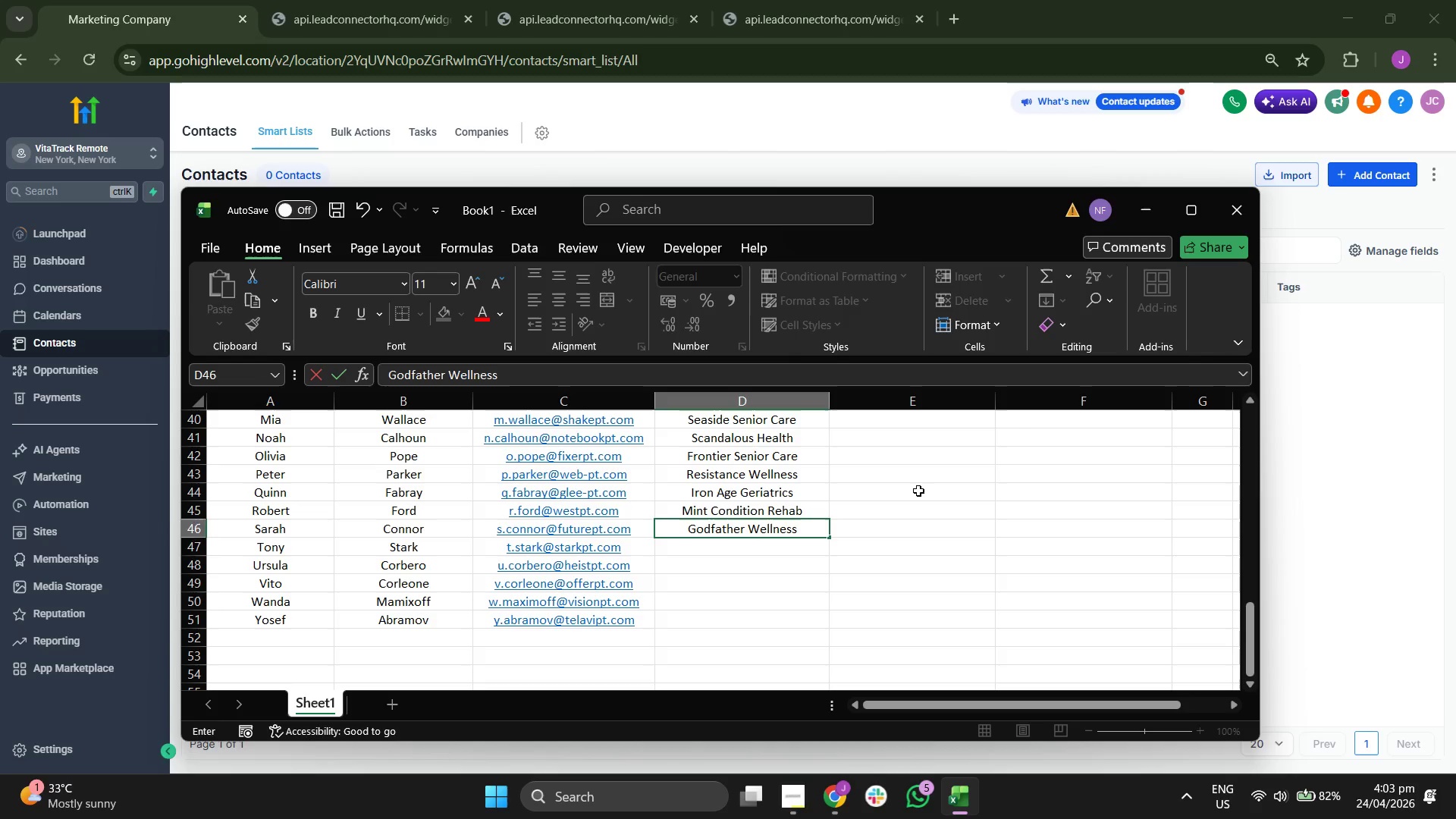 
key(Enter)
 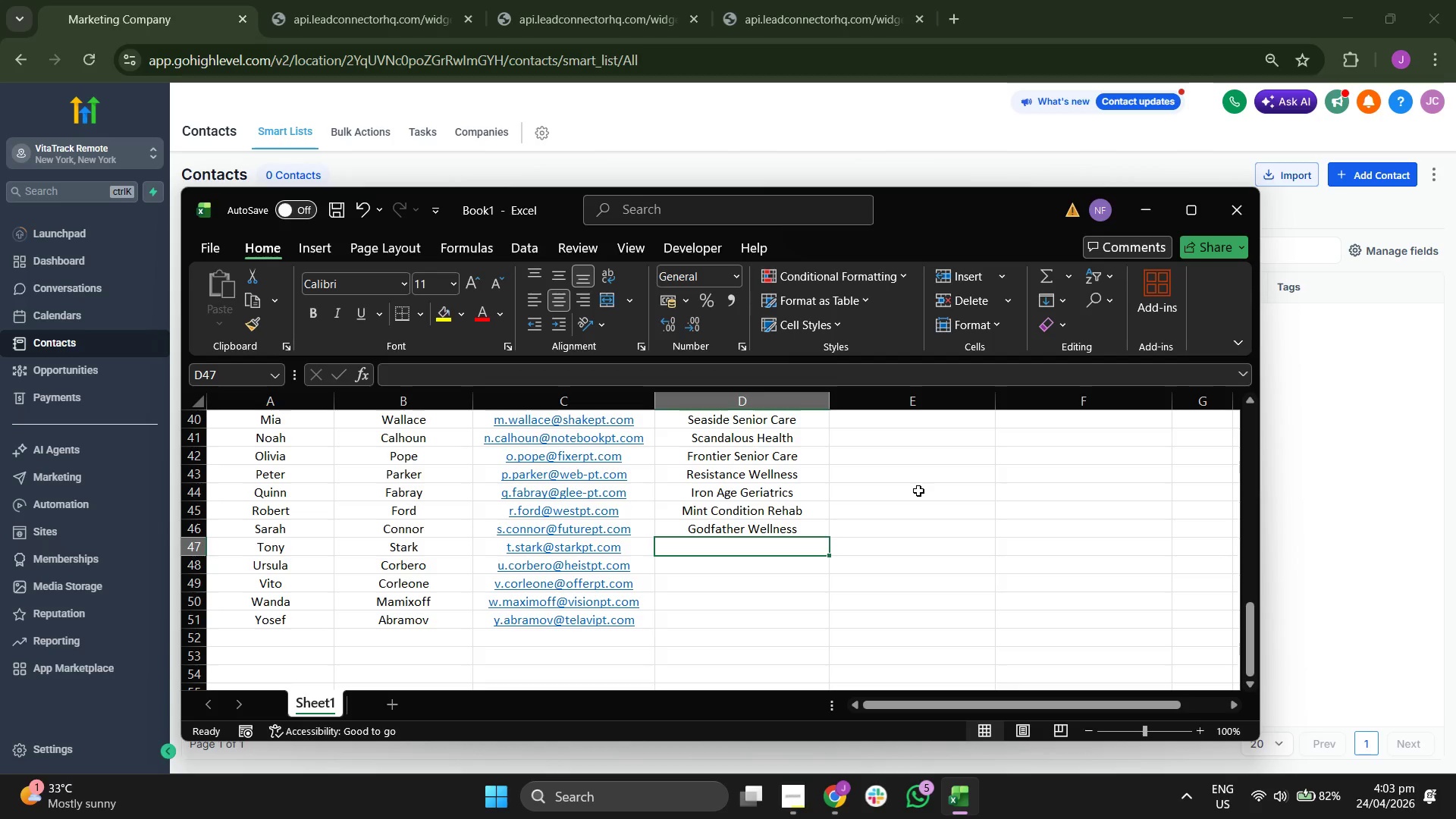 
type(Hex Senu)
key(Backspace)
type(ior Care)
 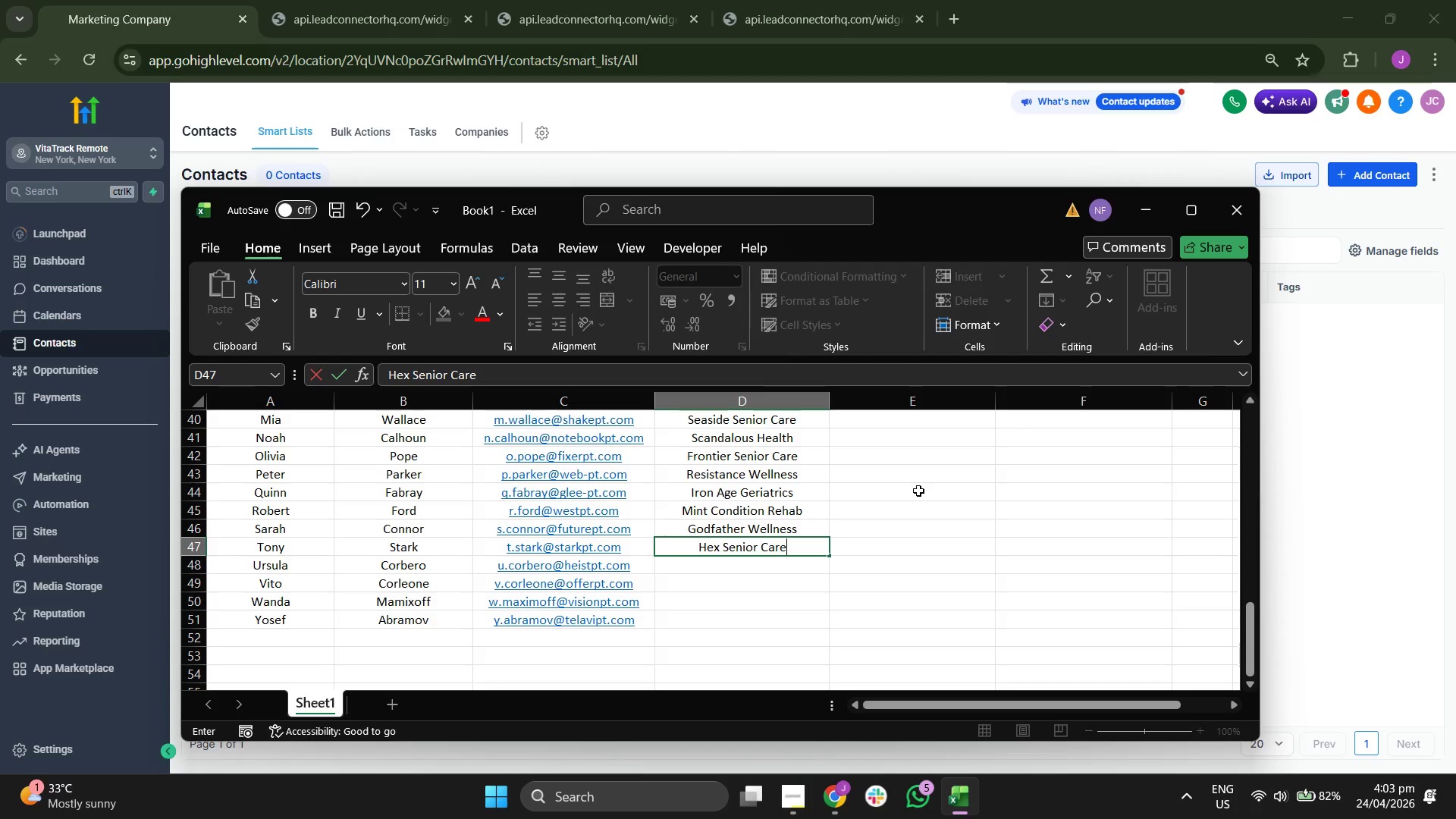 
key(Enter)
 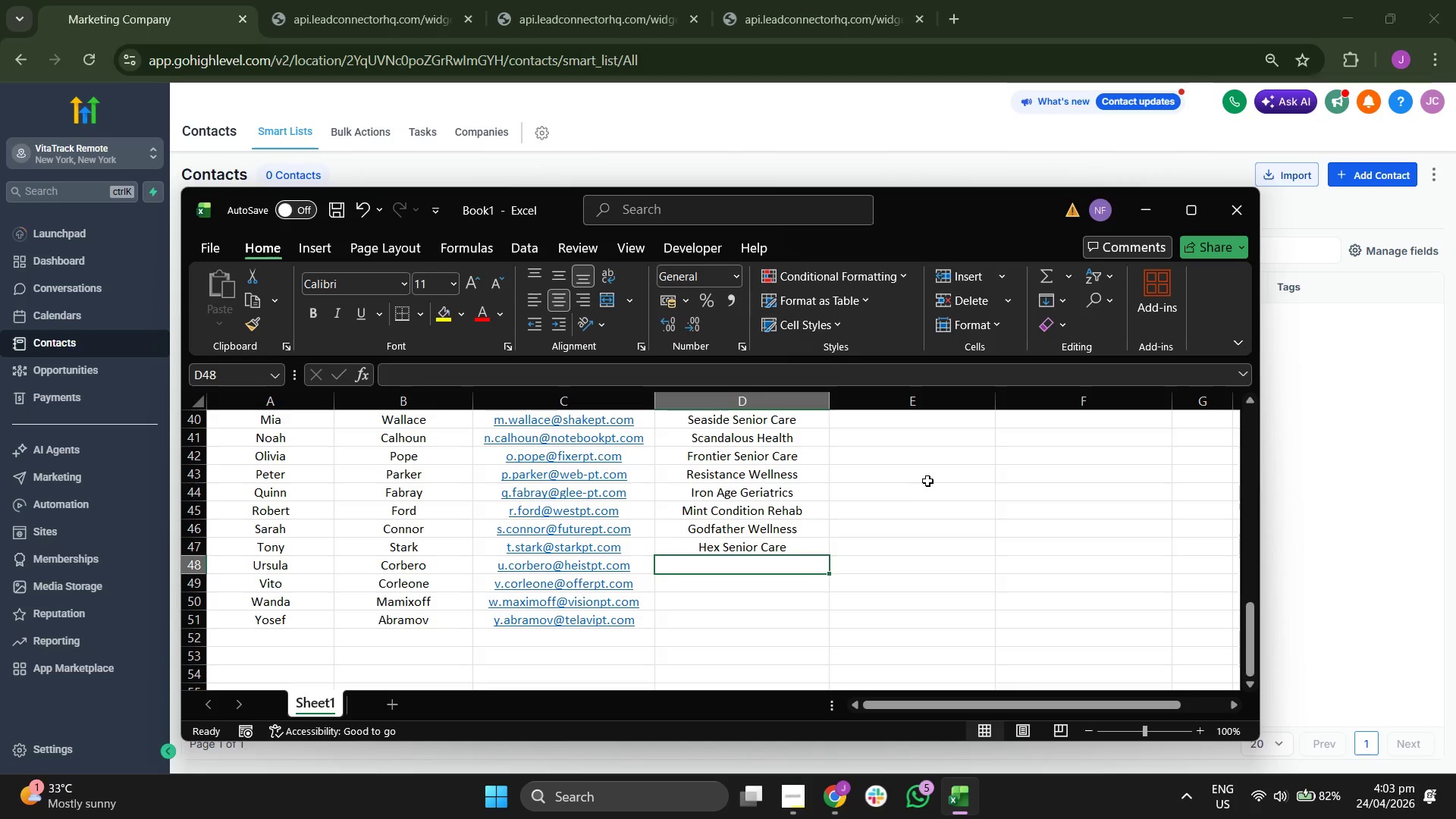 
key(ArrowDown)
 